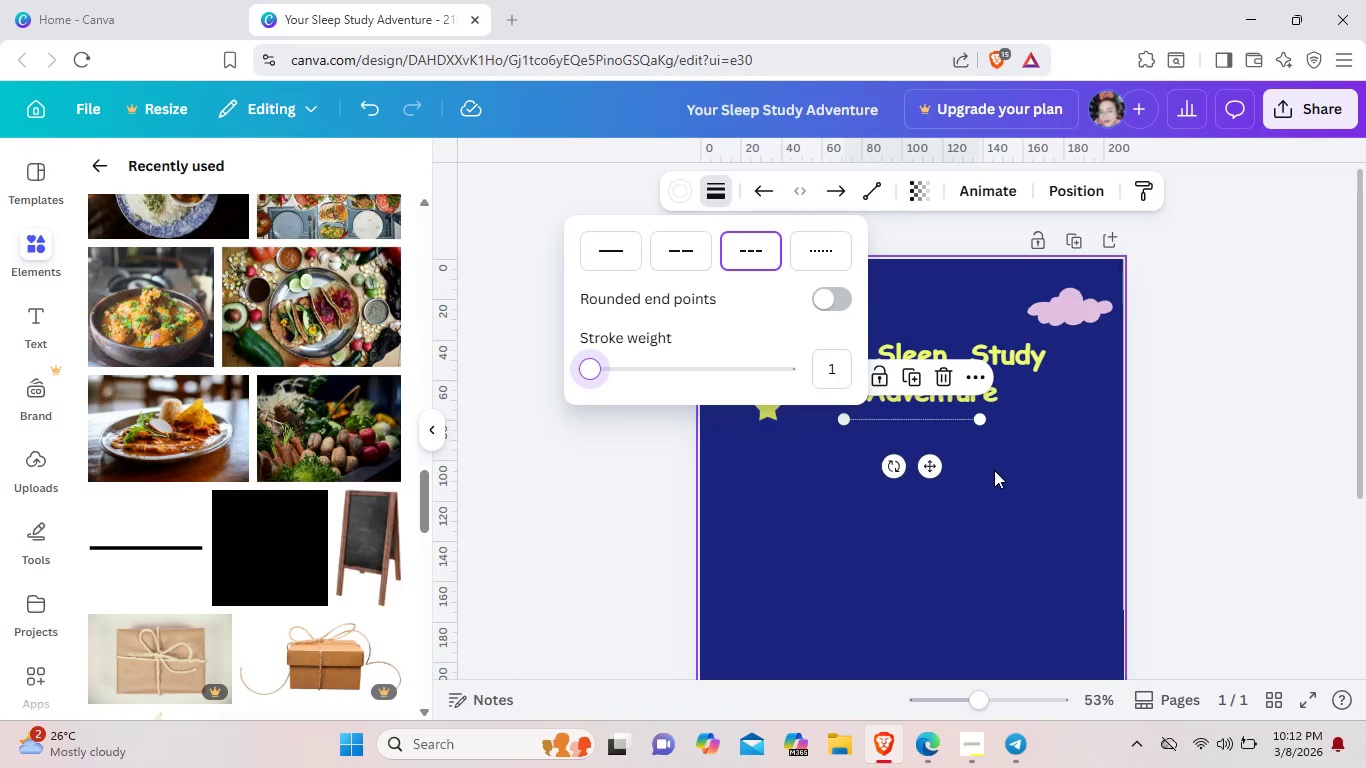 
left_click_drag(start_coordinate=[997, 467], to_coordinate=[998, 498])
 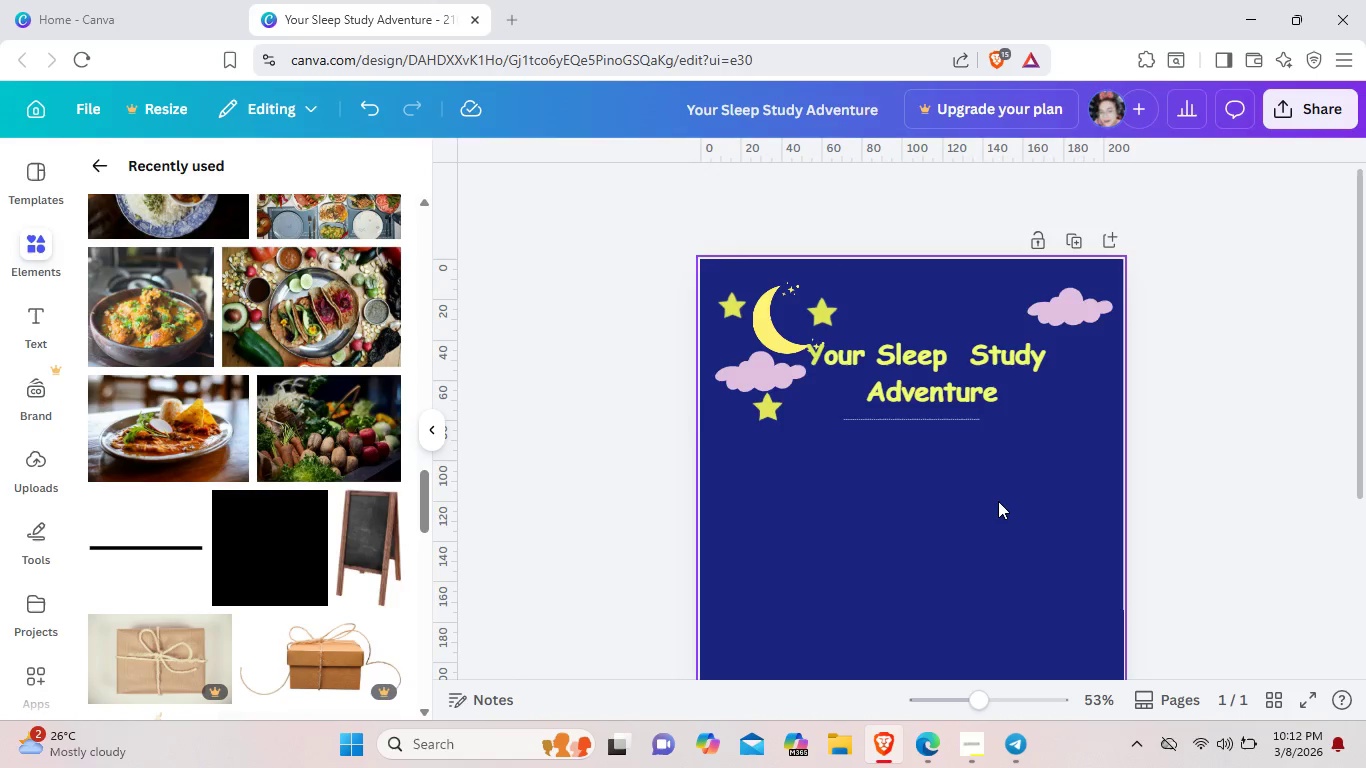 
hold_key(key=ControlLeft, duration=0.31)
scroll: coordinate [998, 501], scroll_direction: up, amount: 3.0
 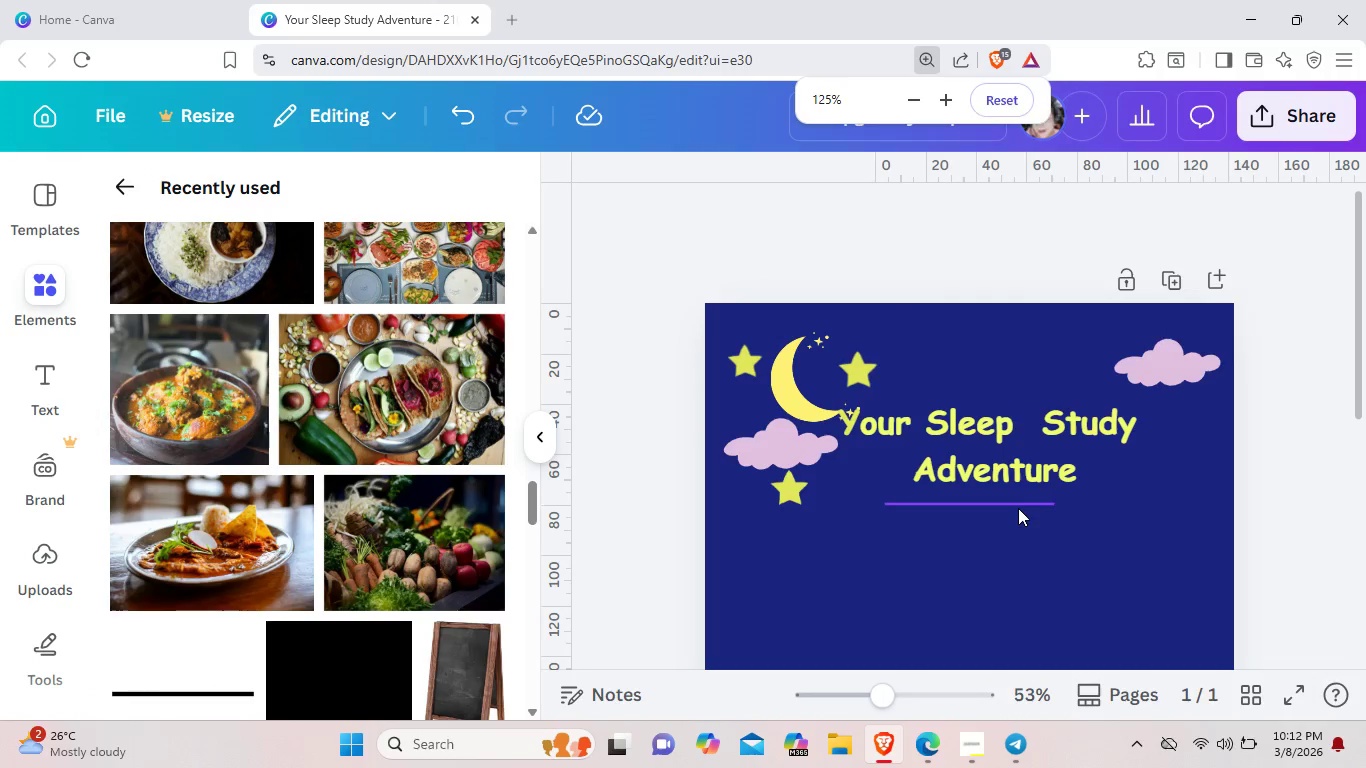 
left_click([1018, 508])
 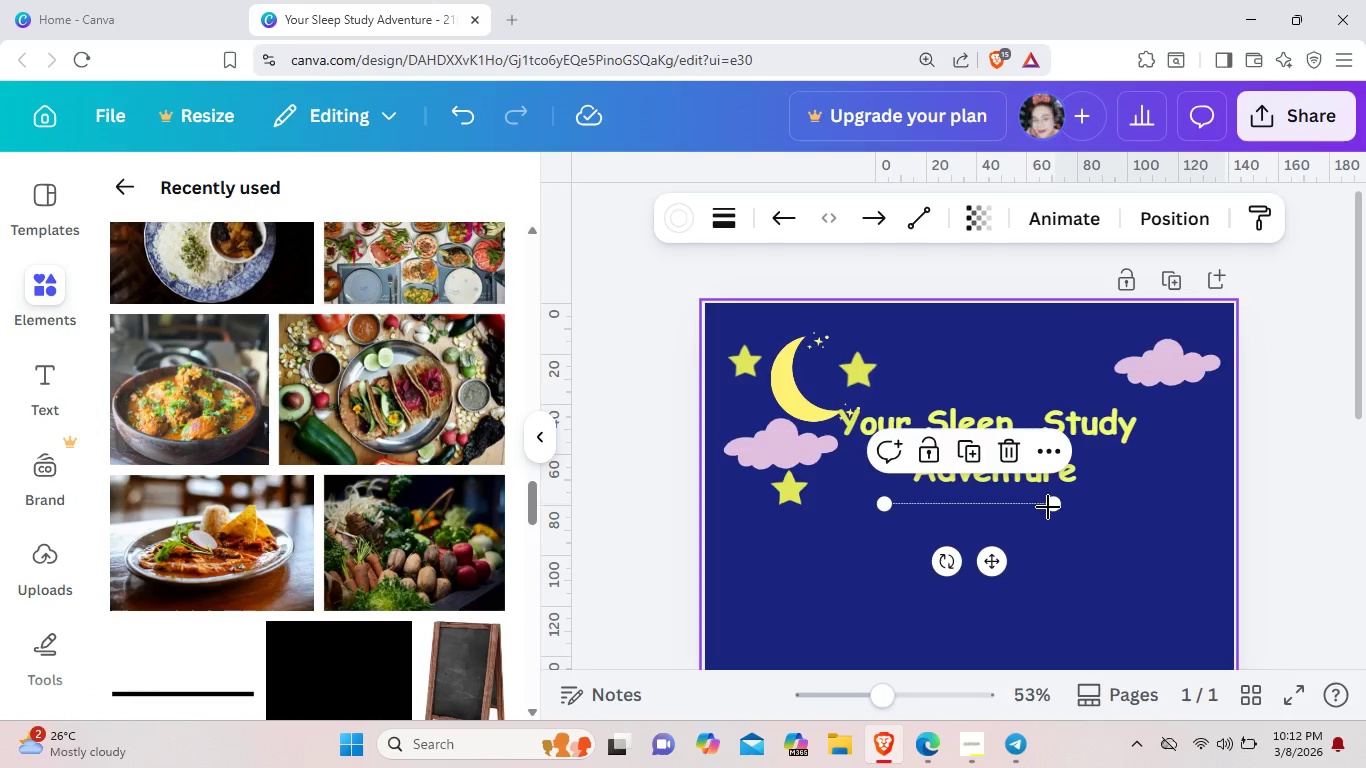 
left_click_drag(start_coordinate=[1048, 507], to_coordinate=[1181, 507])
 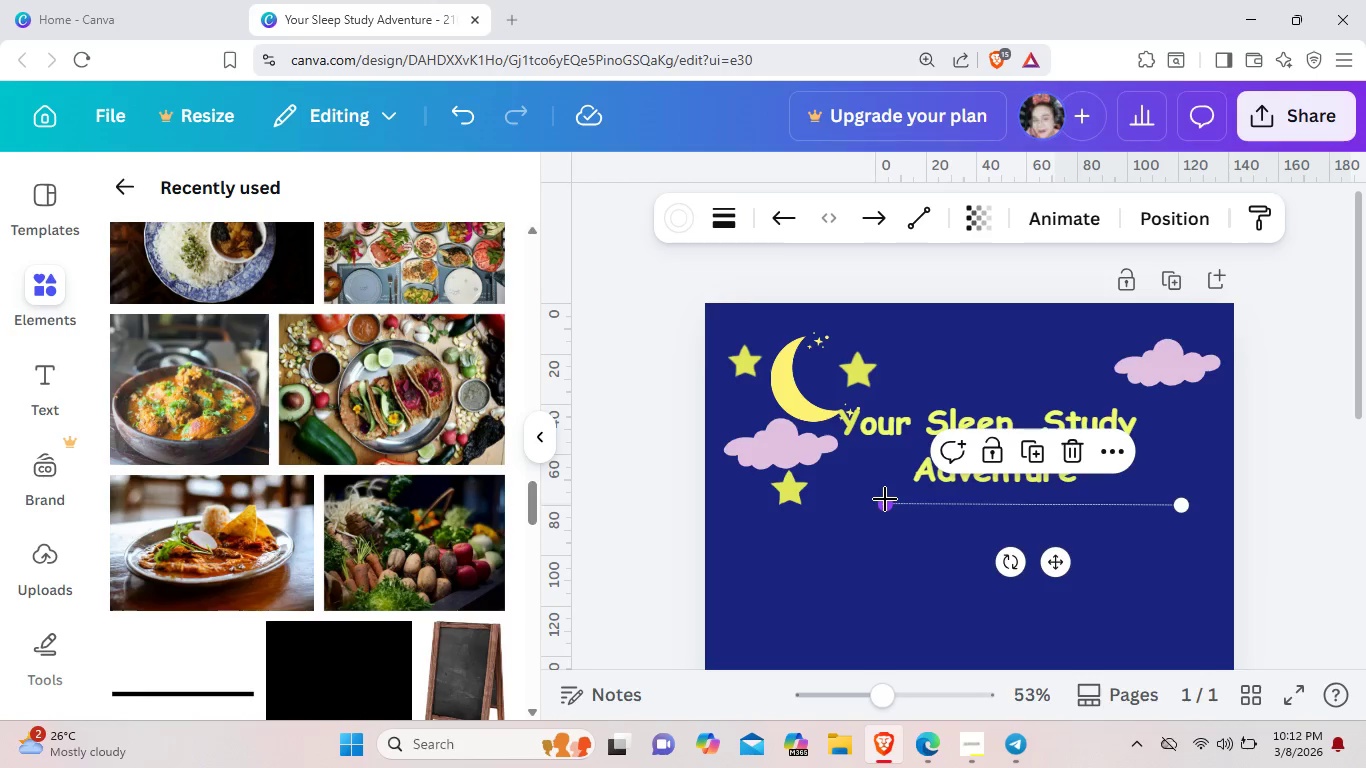 
left_click_drag(start_coordinate=[885, 499], to_coordinate=[845, 508])
 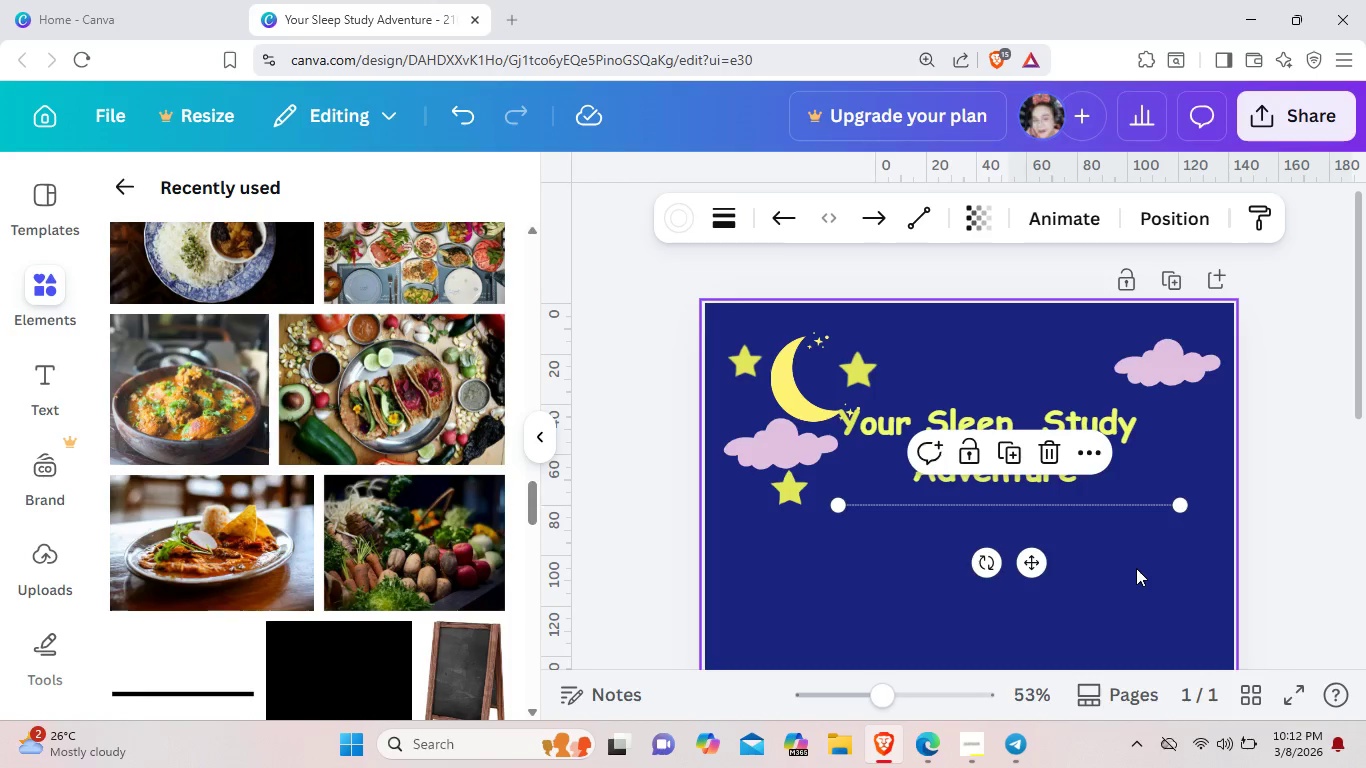 
left_click([1136, 568])
 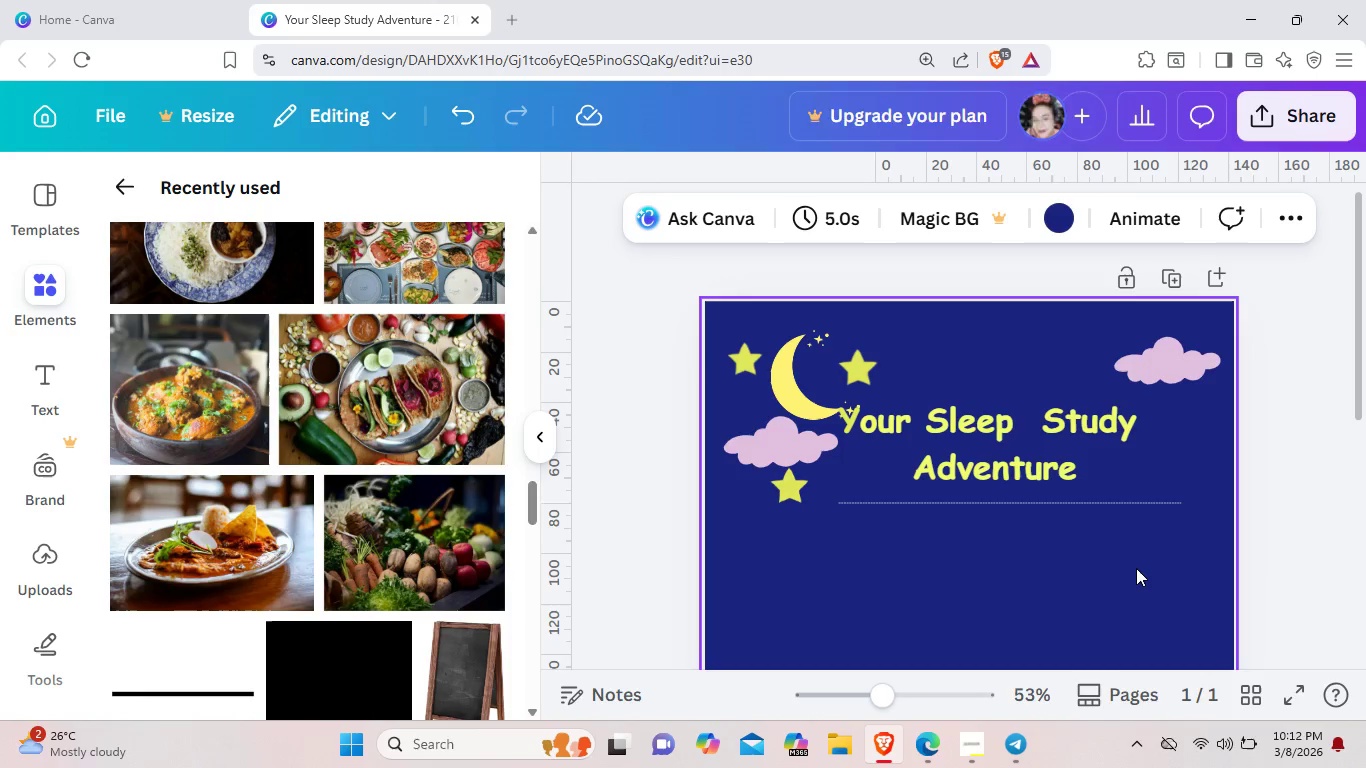 
hold_key(key=ControlLeft, duration=0.48)
scroll: coordinate [1136, 568], scroll_direction: down, amount: 2.0
 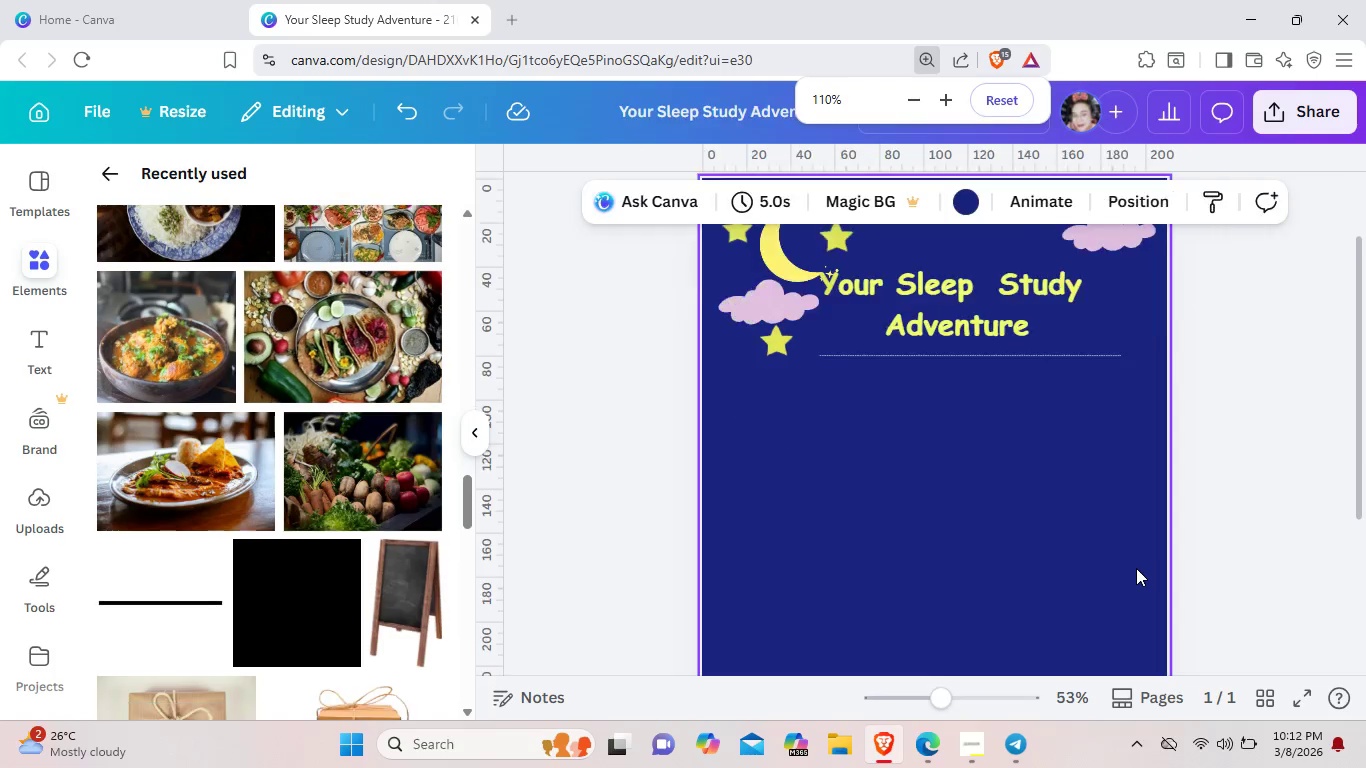 
key(Control+ControlLeft)
 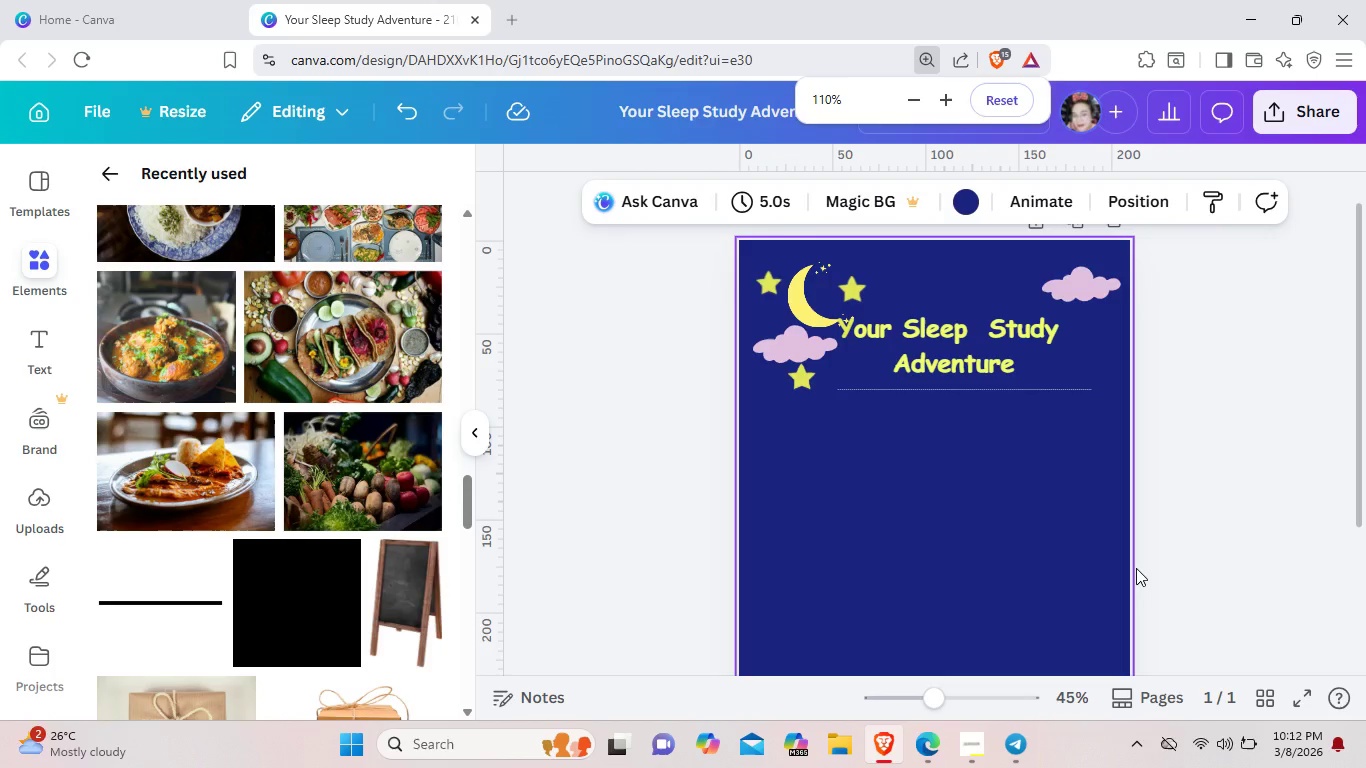 
scroll: coordinate [1136, 568], scroll_direction: down, amount: 1.0
 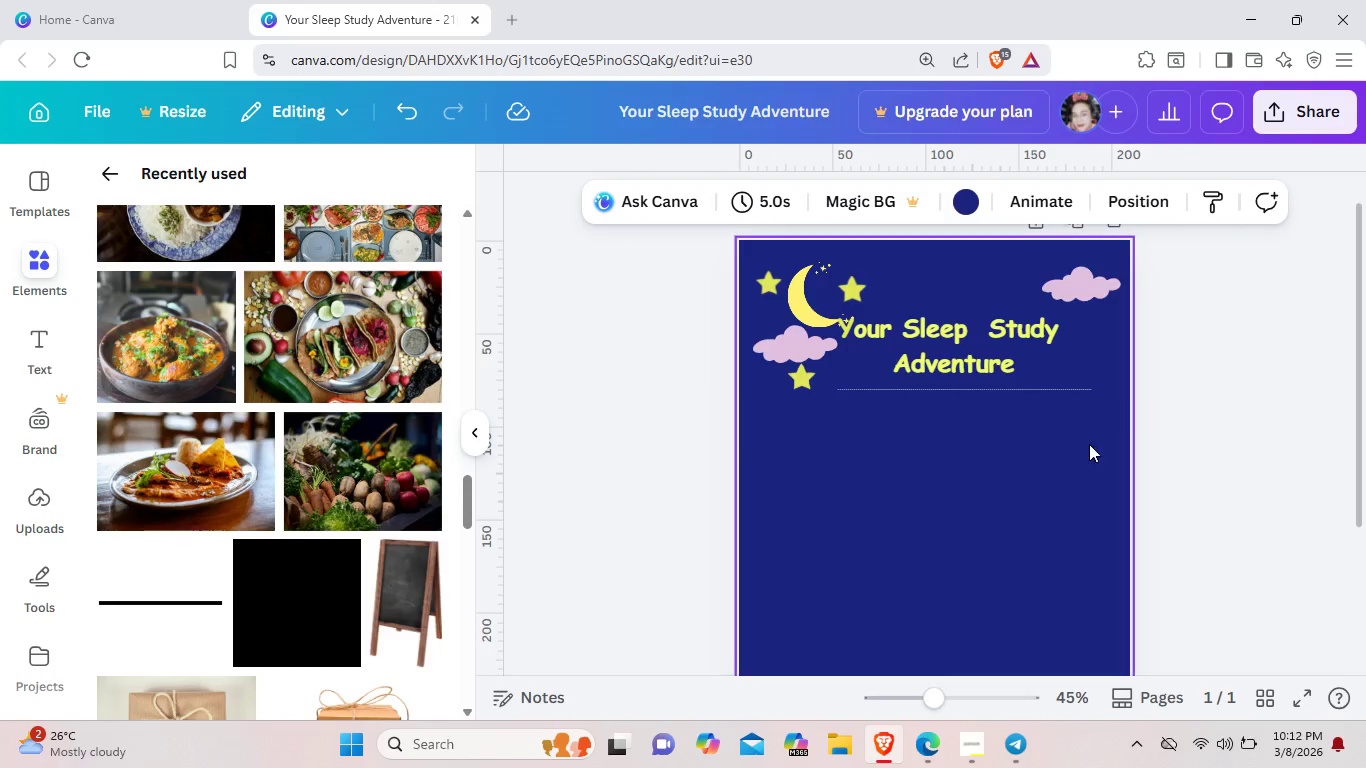 
left_click([1080, 448])
 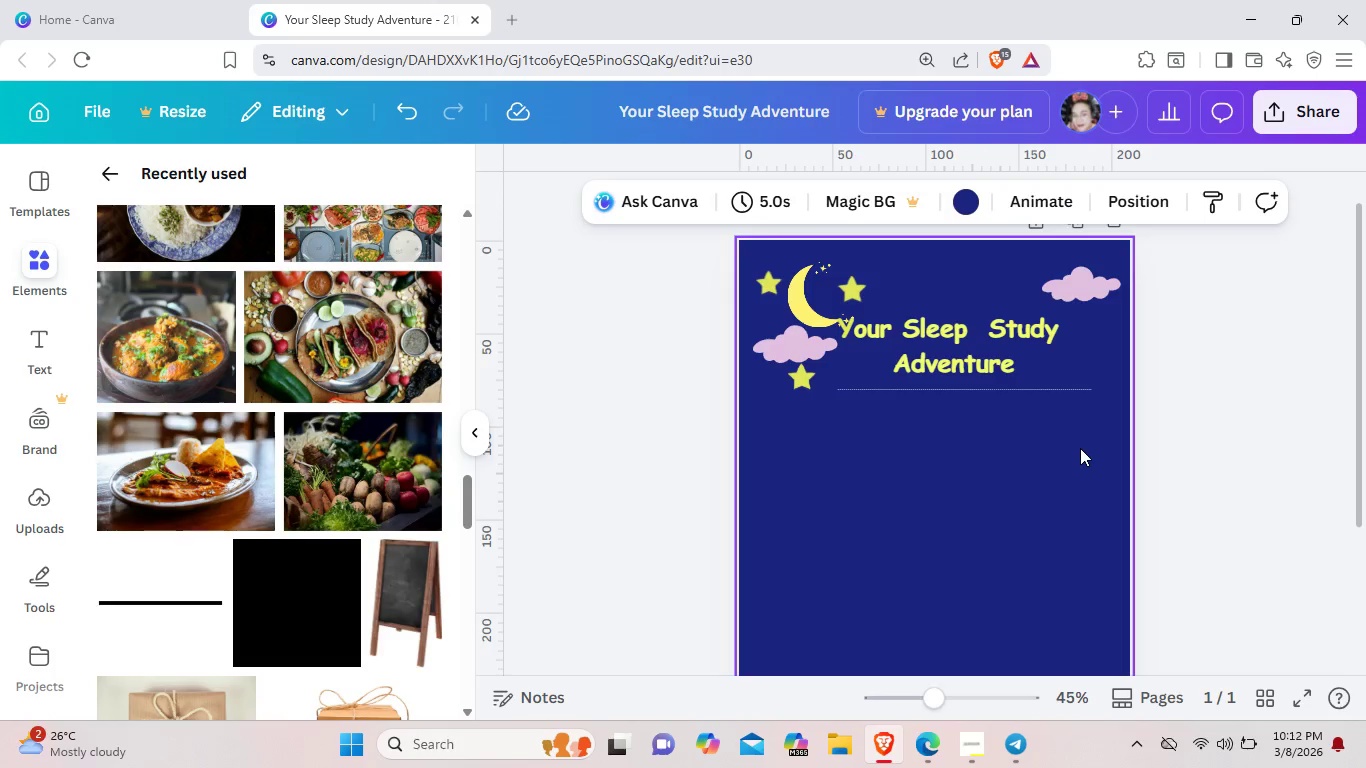 
wait(5.48)
 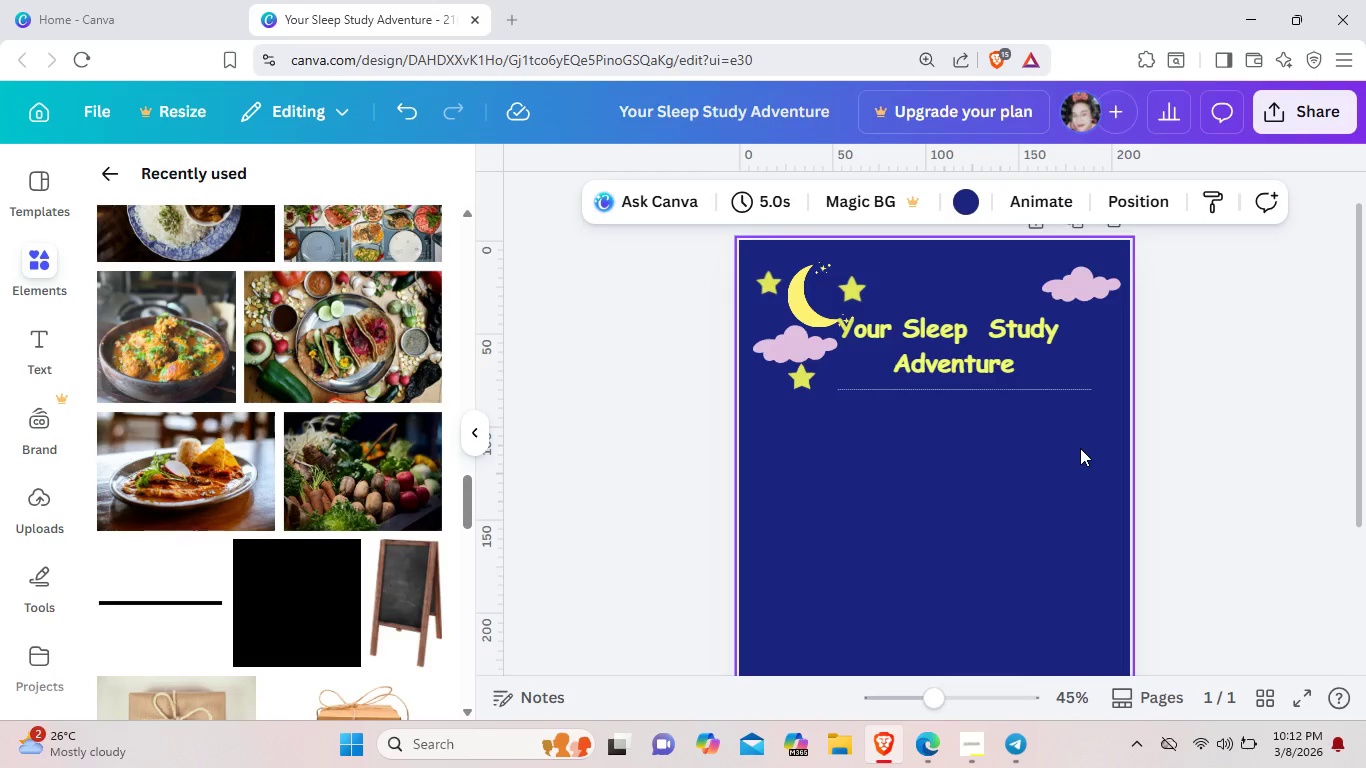 
left_click_drag(start_coordinate=[1065, 397], to_coordinate=[1066, 392])
 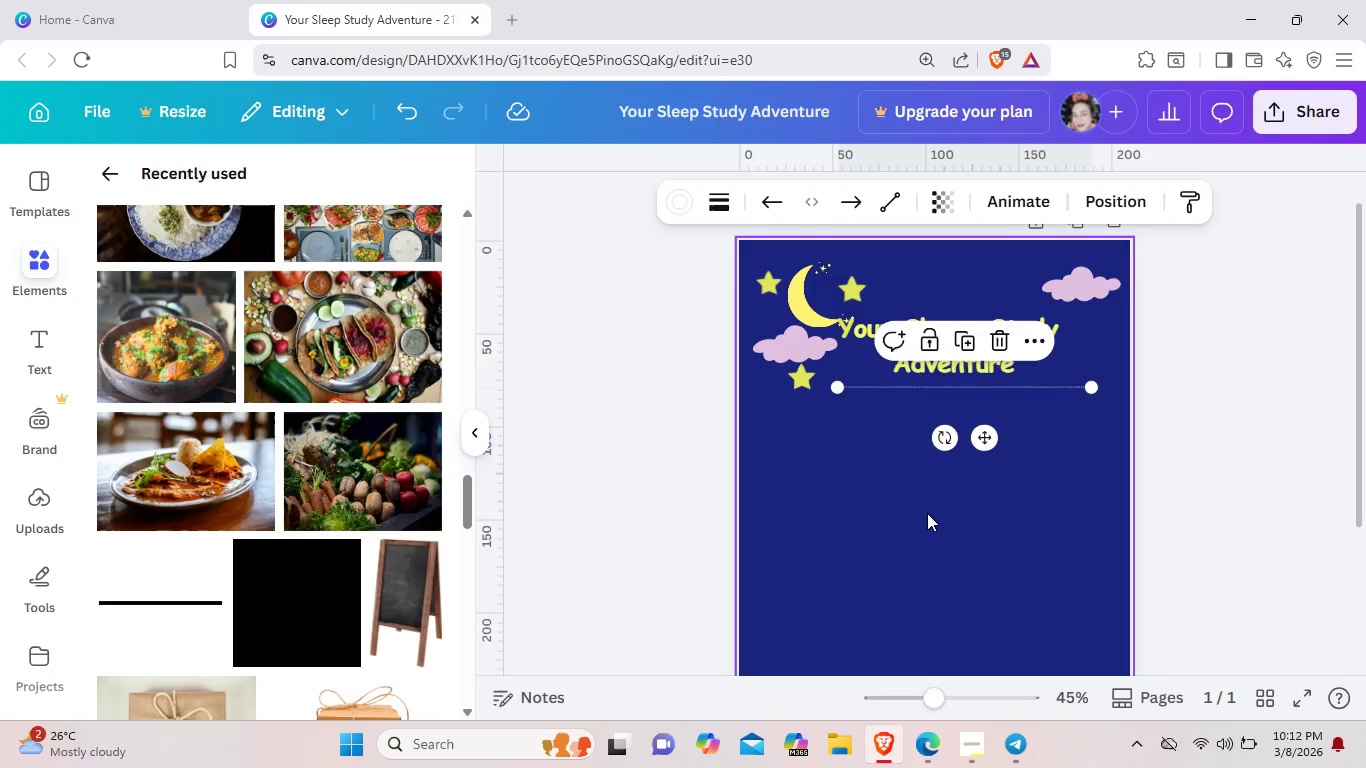 
left_click([927, 513])
 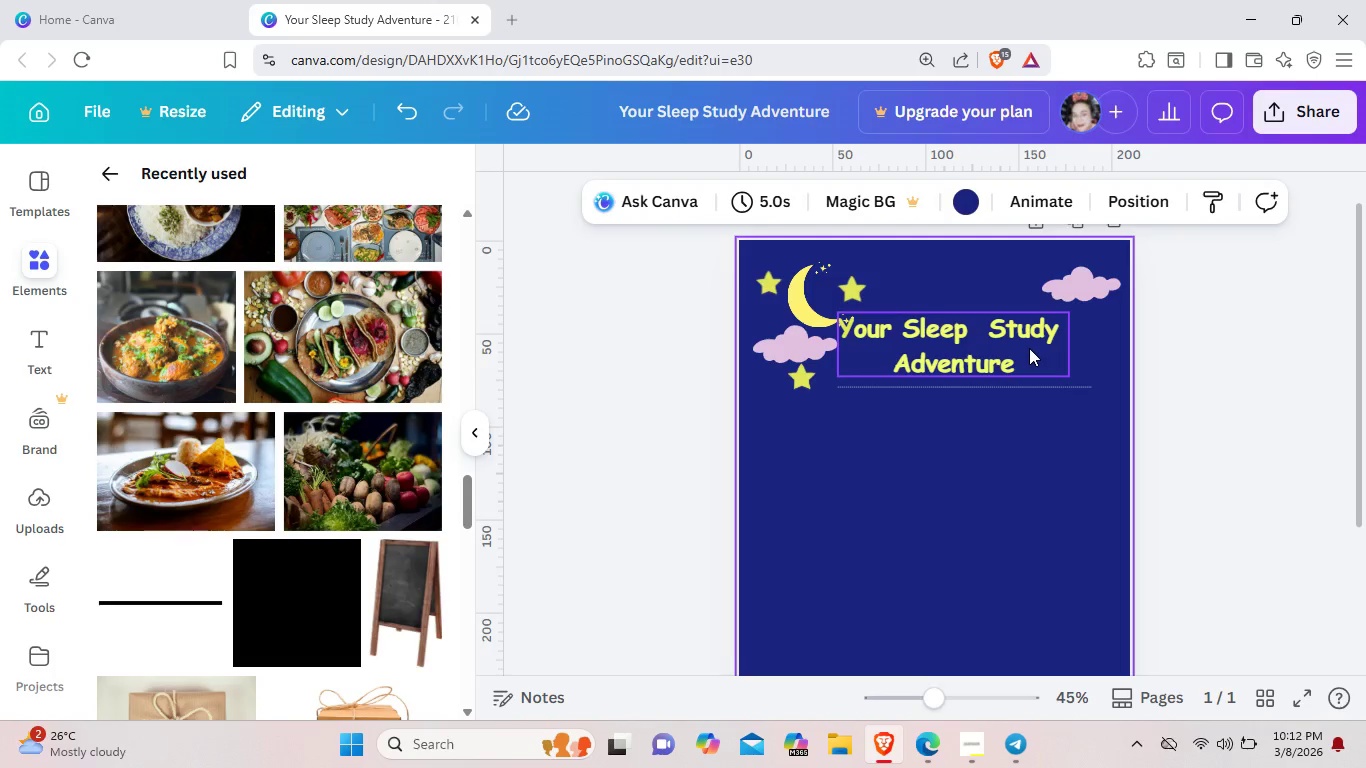 
left_click([1029, 348])
 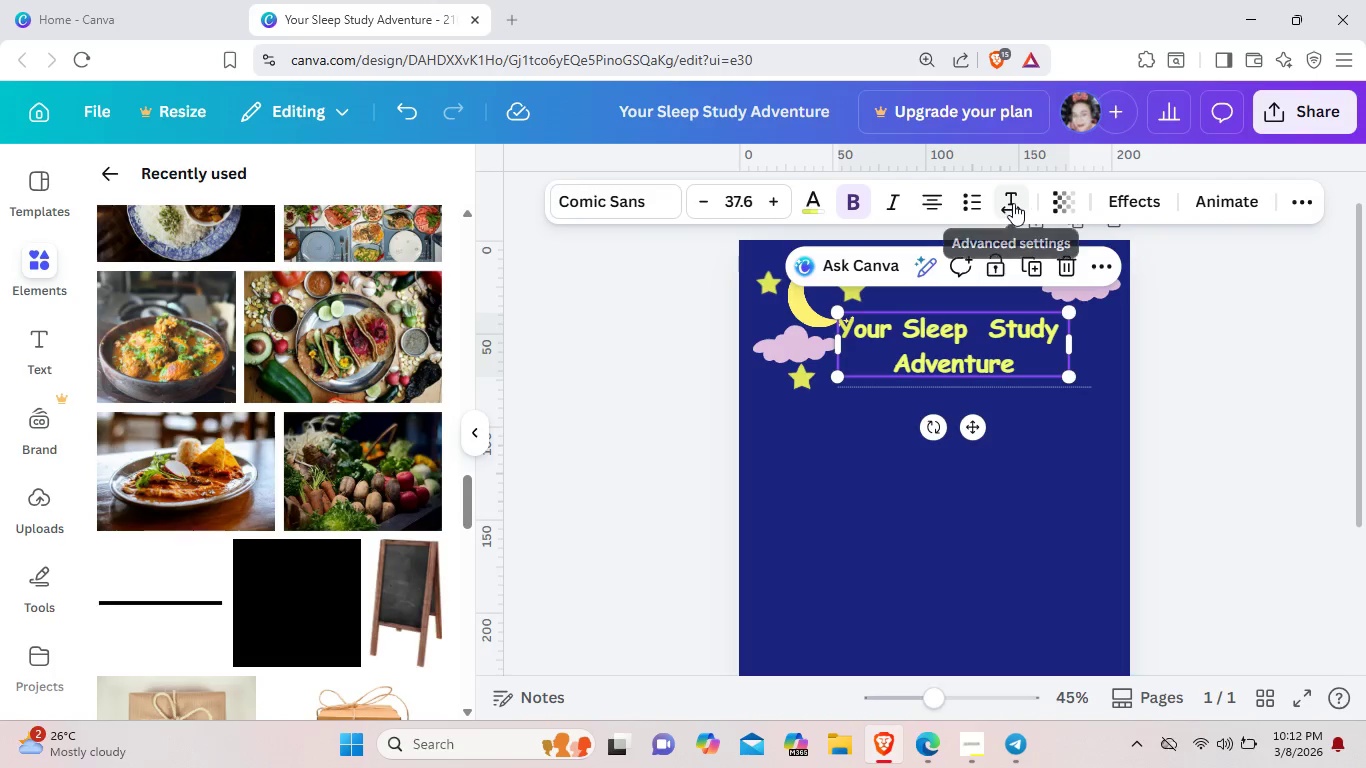 
left_click([1011, 203])
 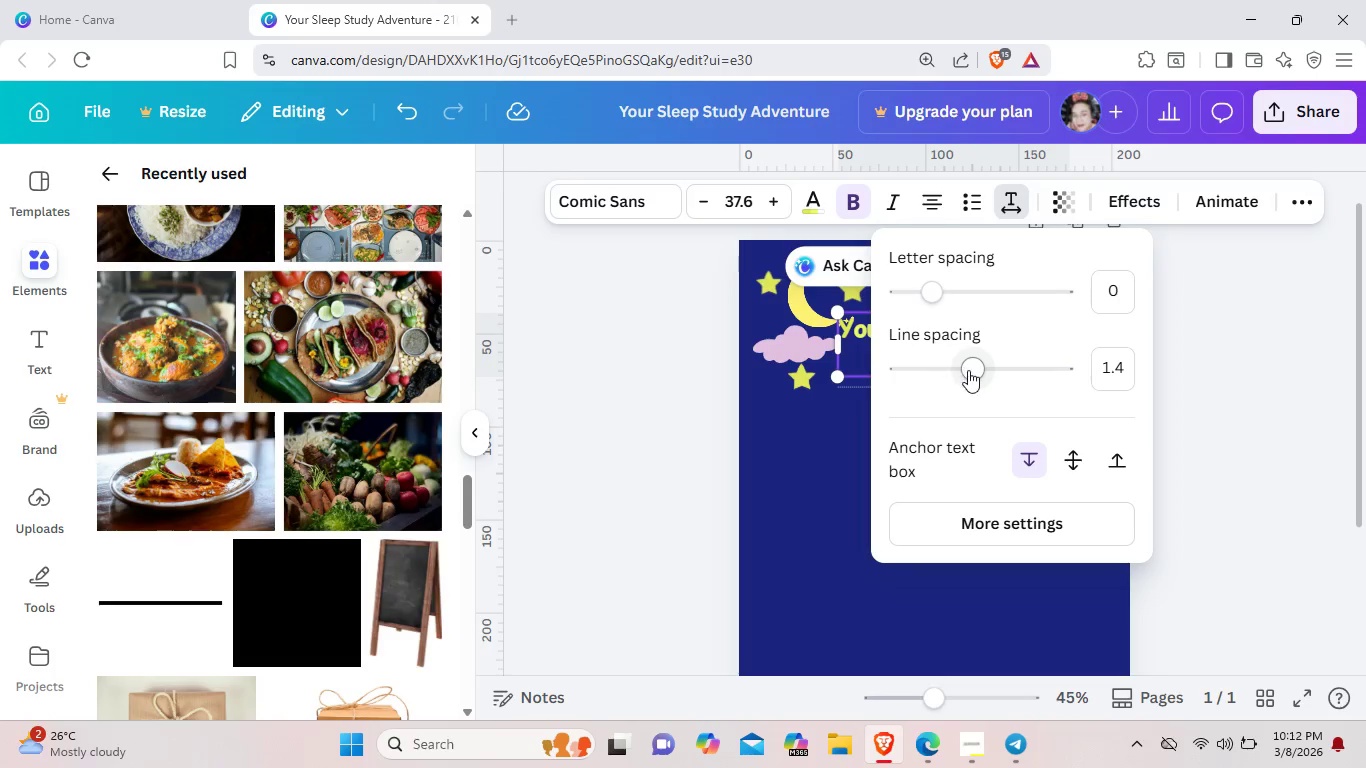 
left_click_drag(start_coordinate=[968, 370], to_coordinate=[960, 370])
 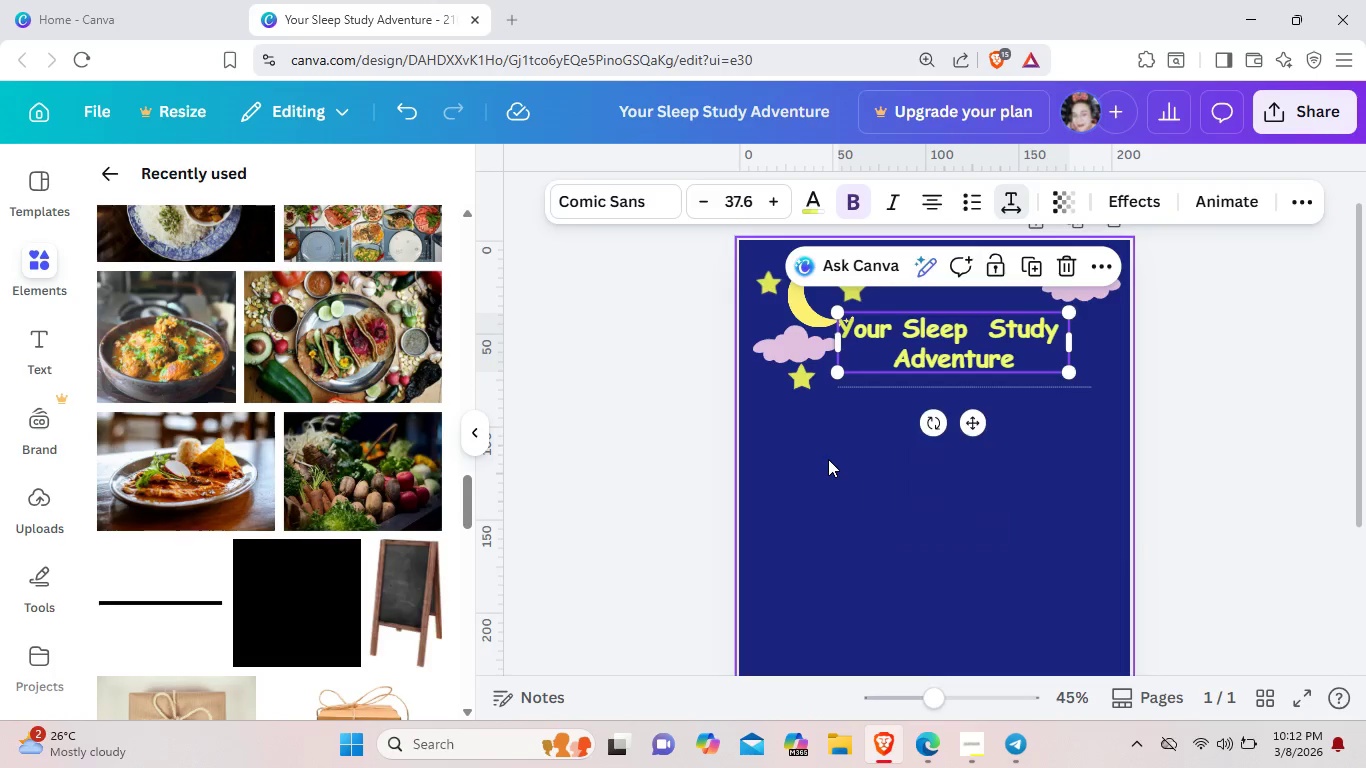 
left_click([828, 459])
 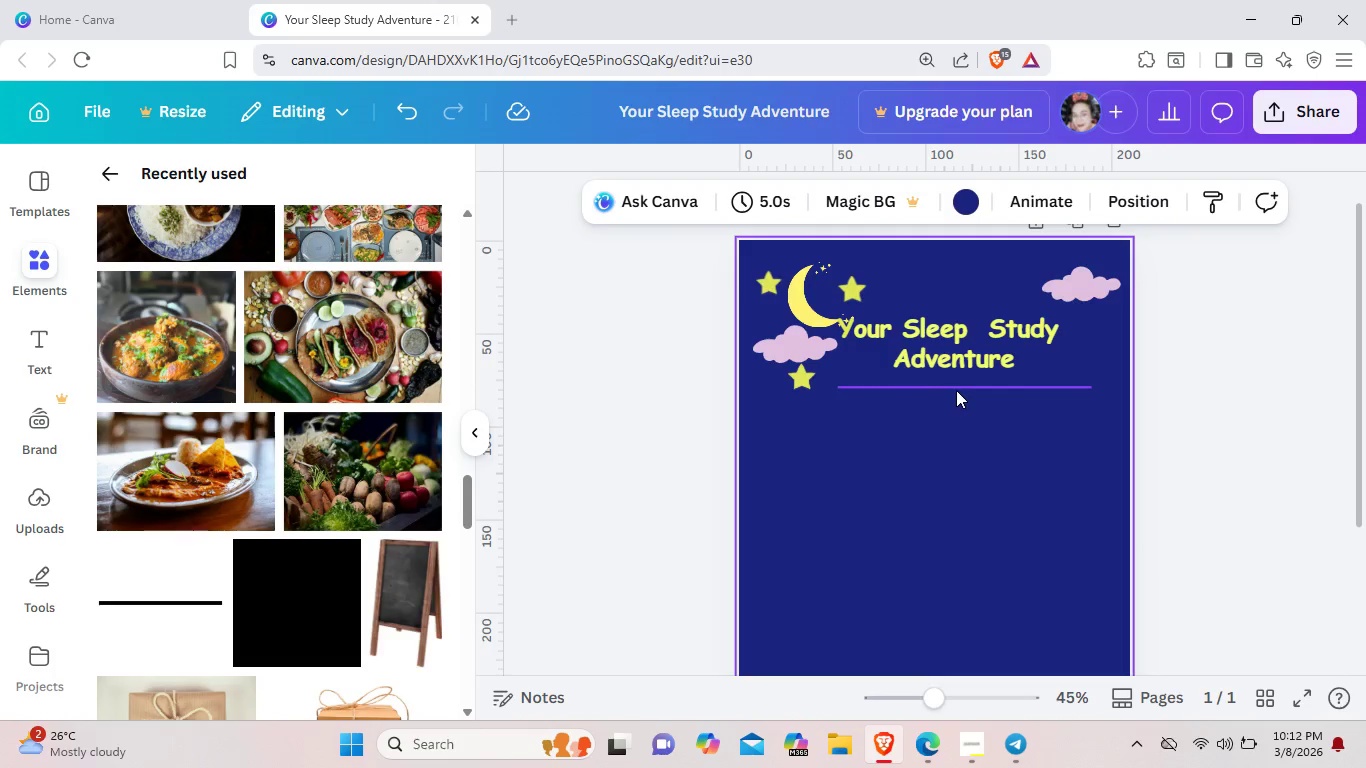 
left_click_drag(start_coordinate=[956, 390], to_coordinate=[955, 384])
 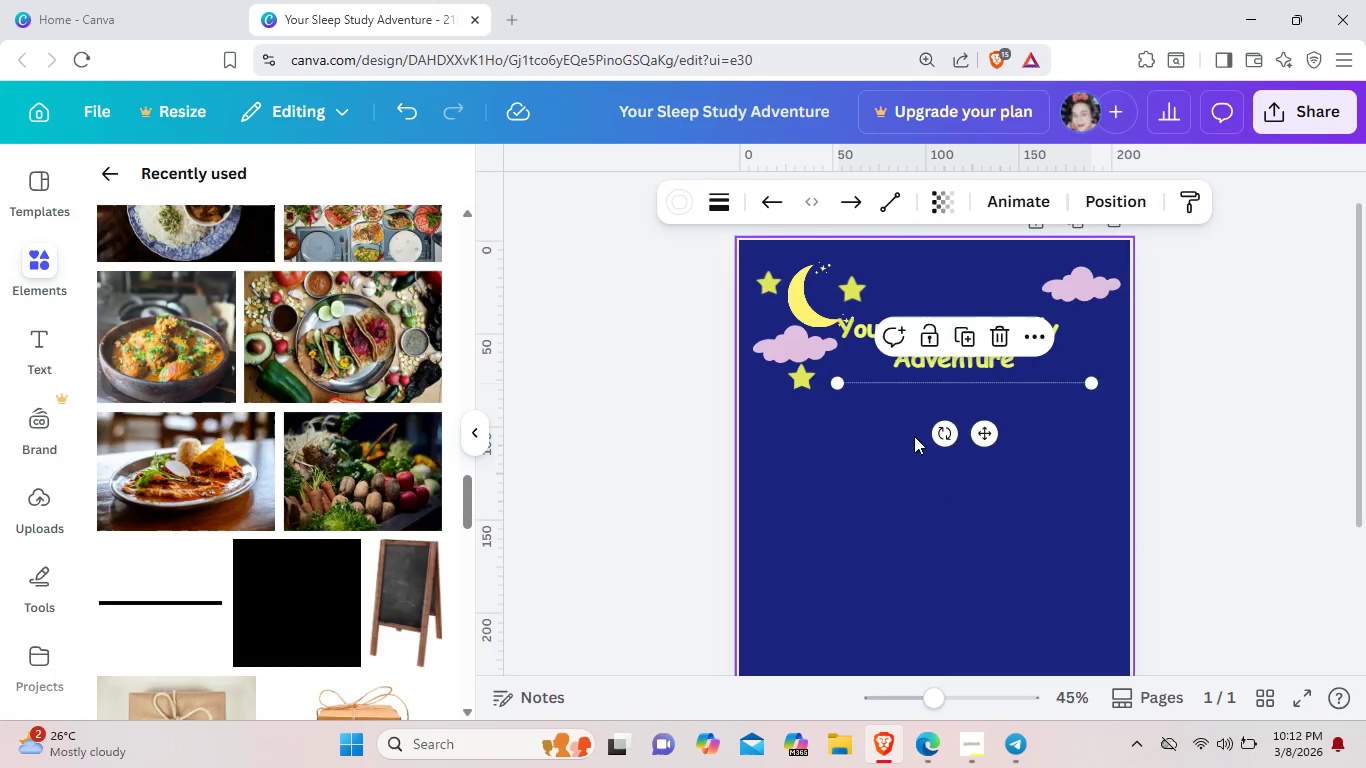 
left_click([914, 436])
 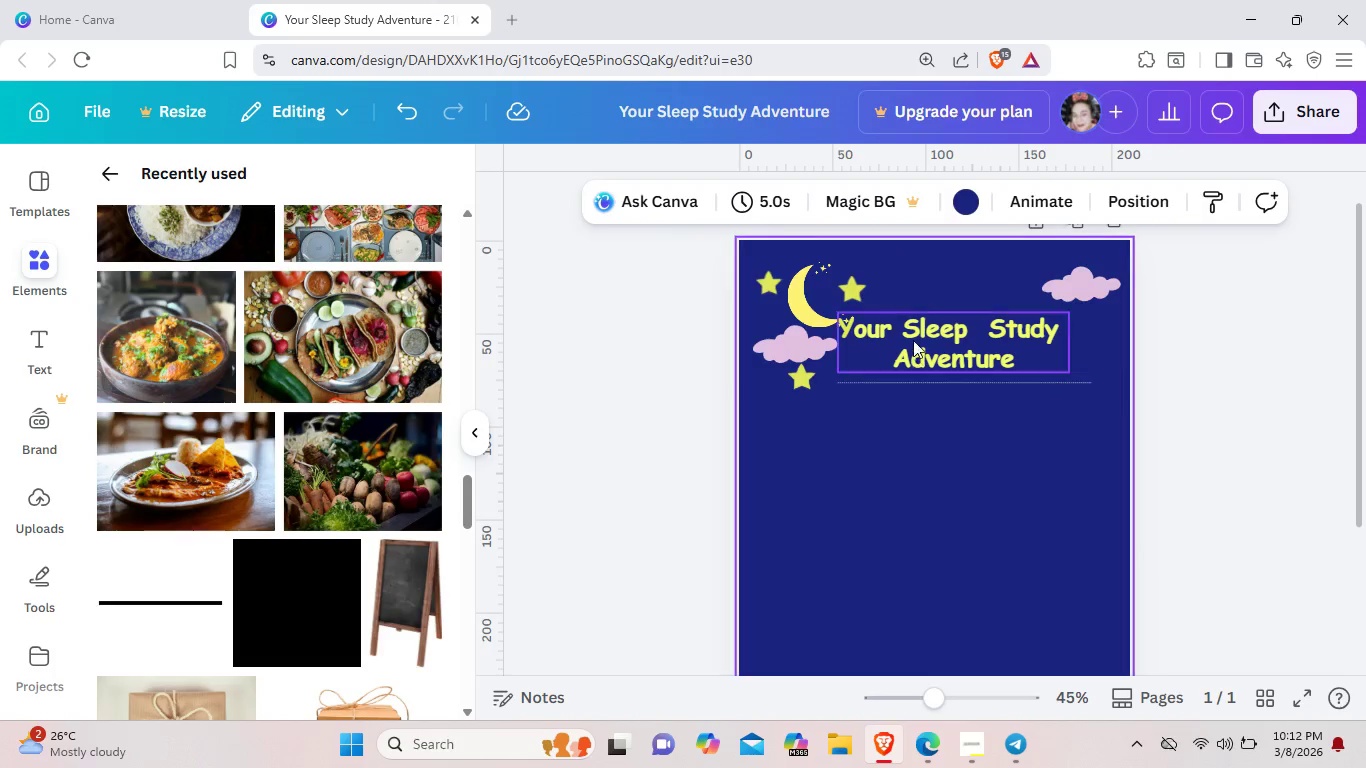 
left_click([913, 337])
 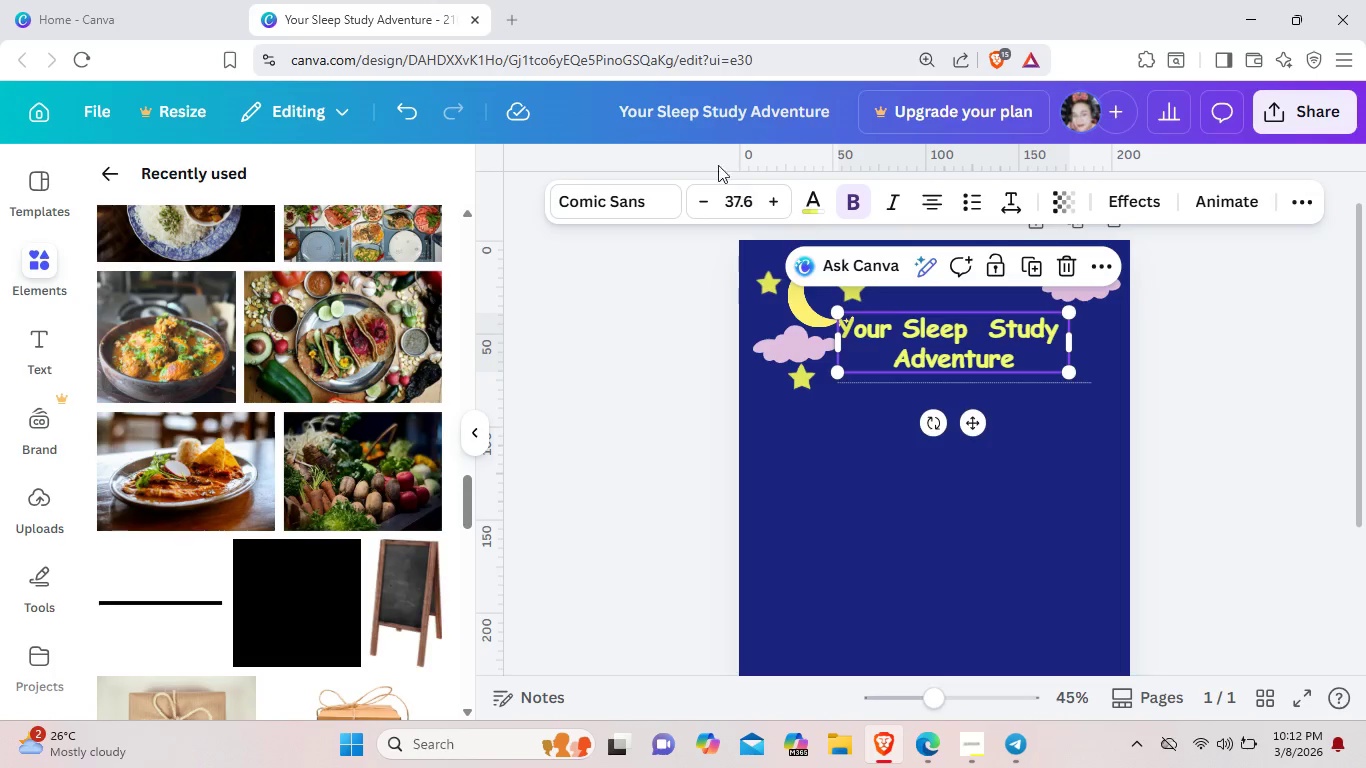 
left_click([766, 202])
 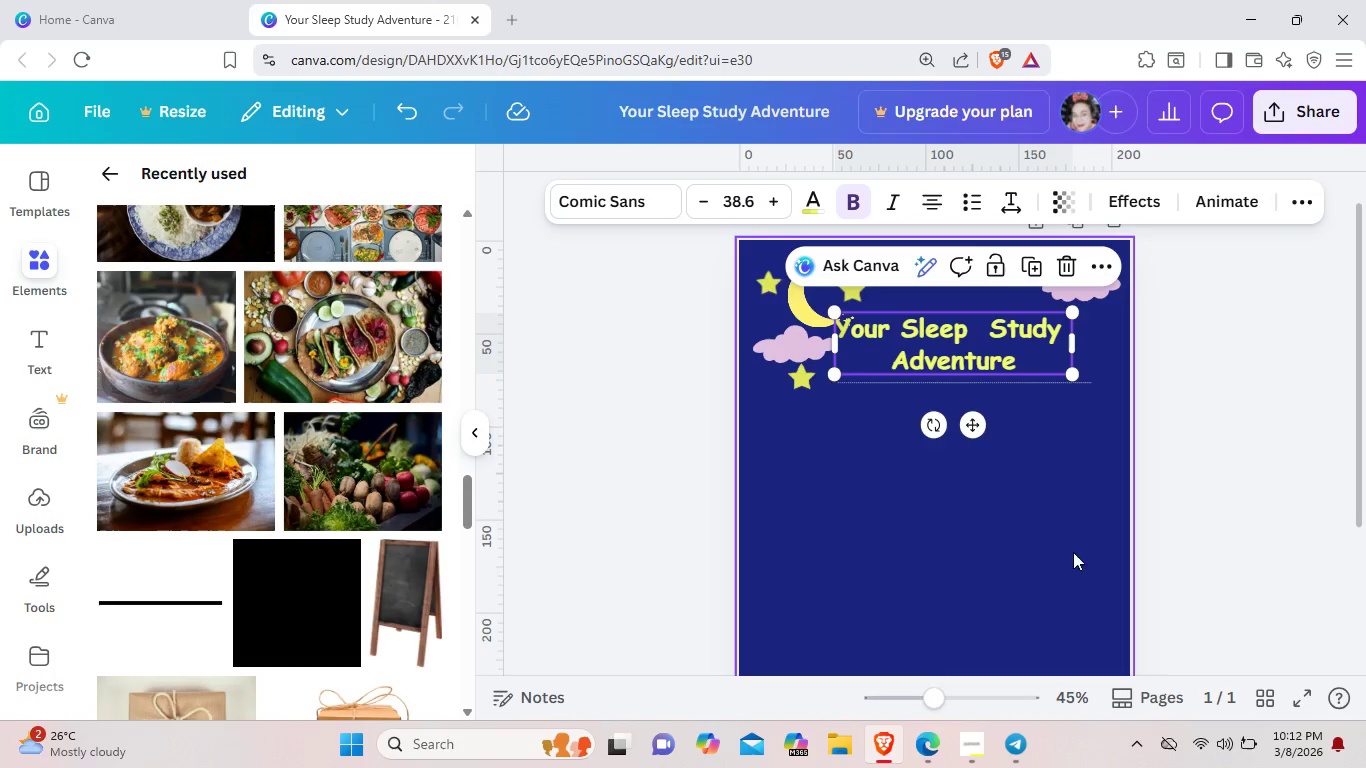 
left_click([985, 557])
 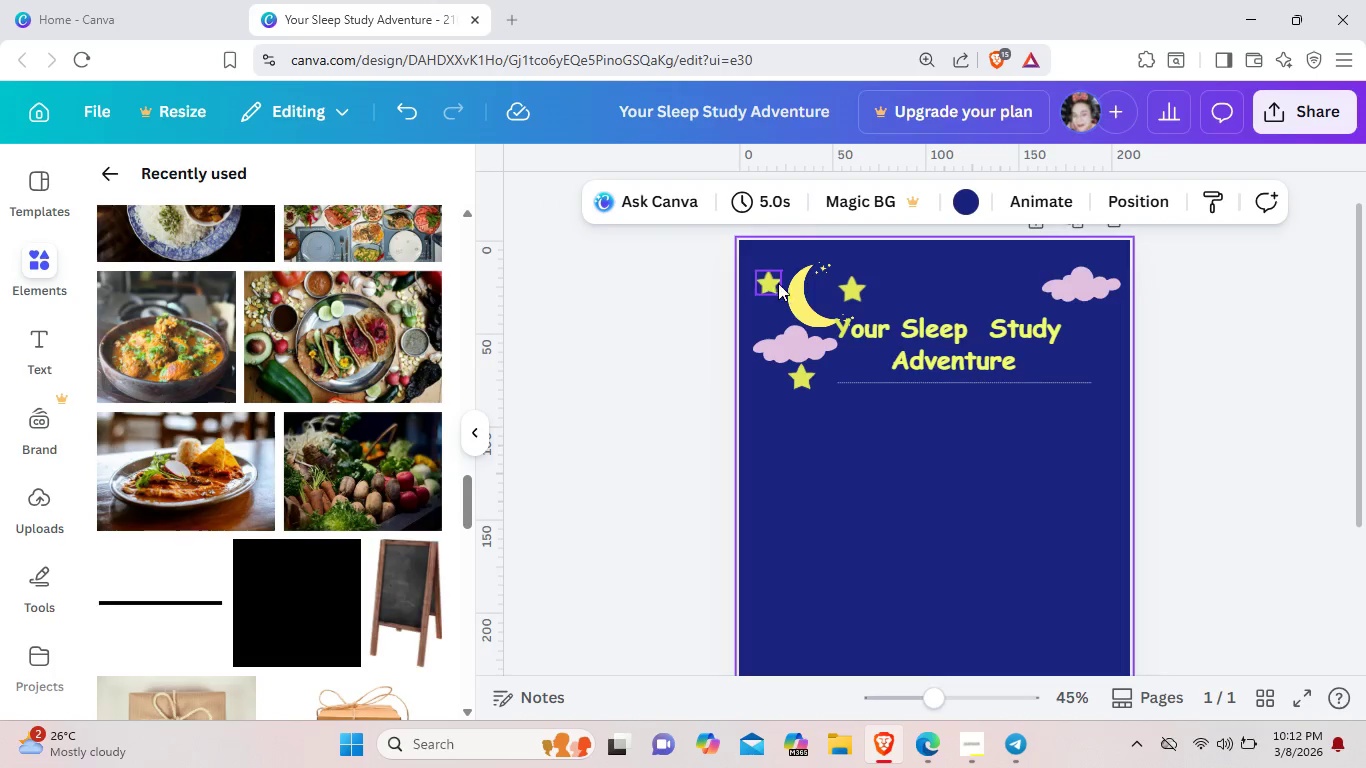 
left_click([807, 306])
 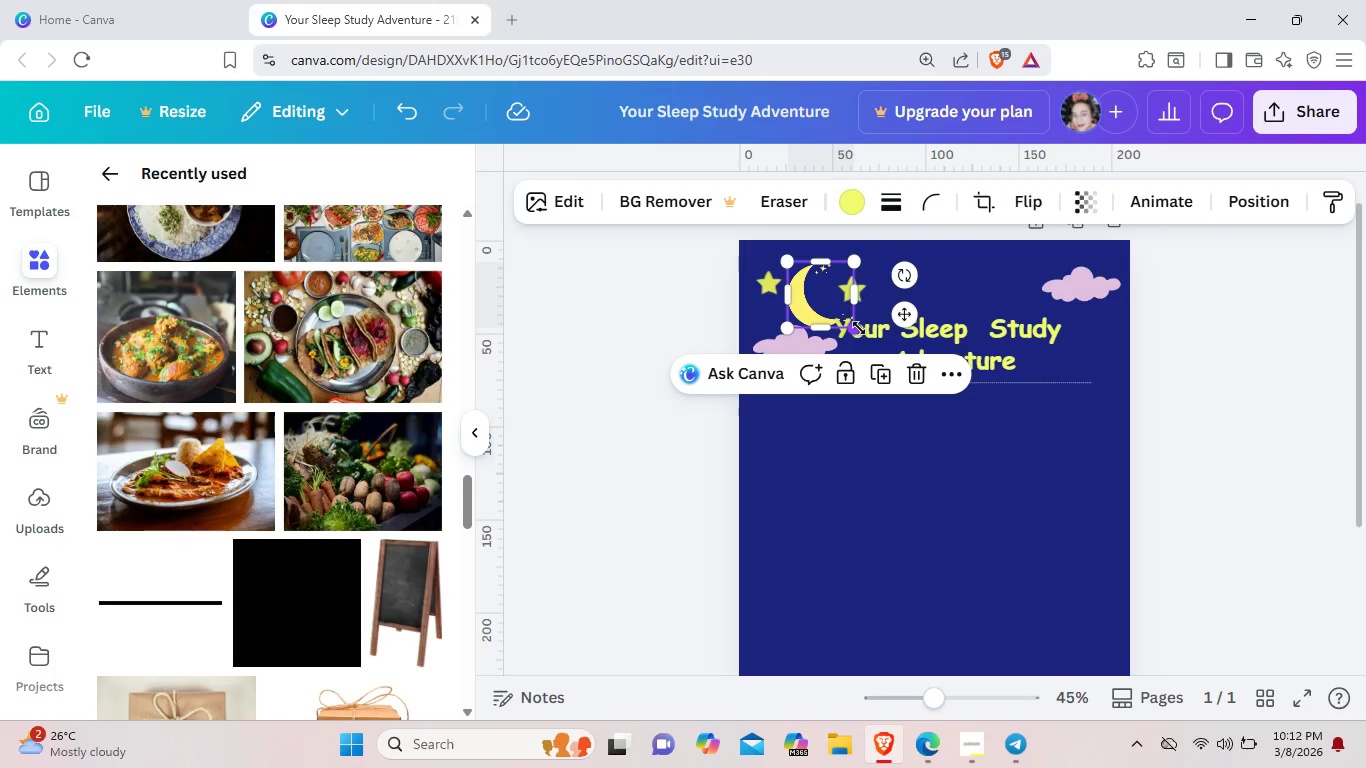 
left_click_drag(start_coordinate=[859, 328], to_coordinate=[850, 317])
 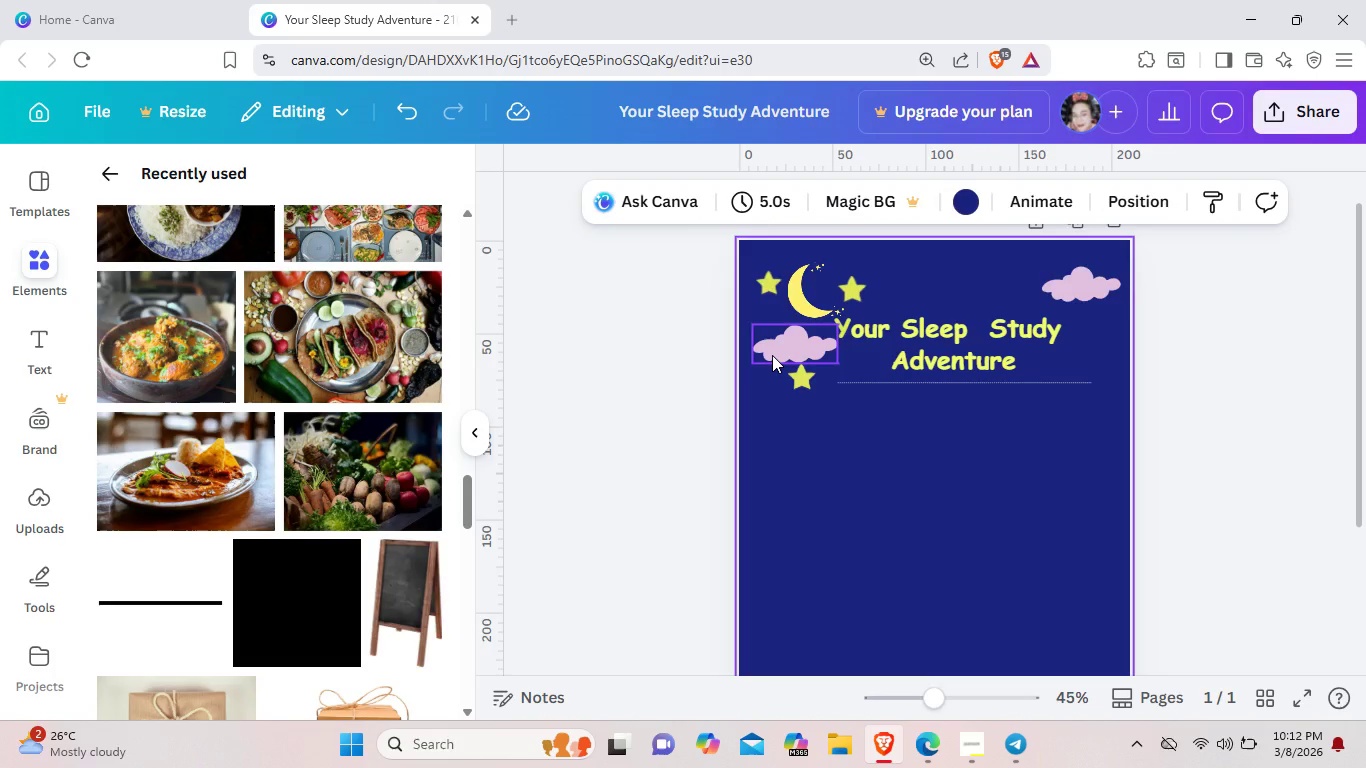 
left_click_drag(start_coordinate=[772, 355], to_coordinate=[773, 350])
 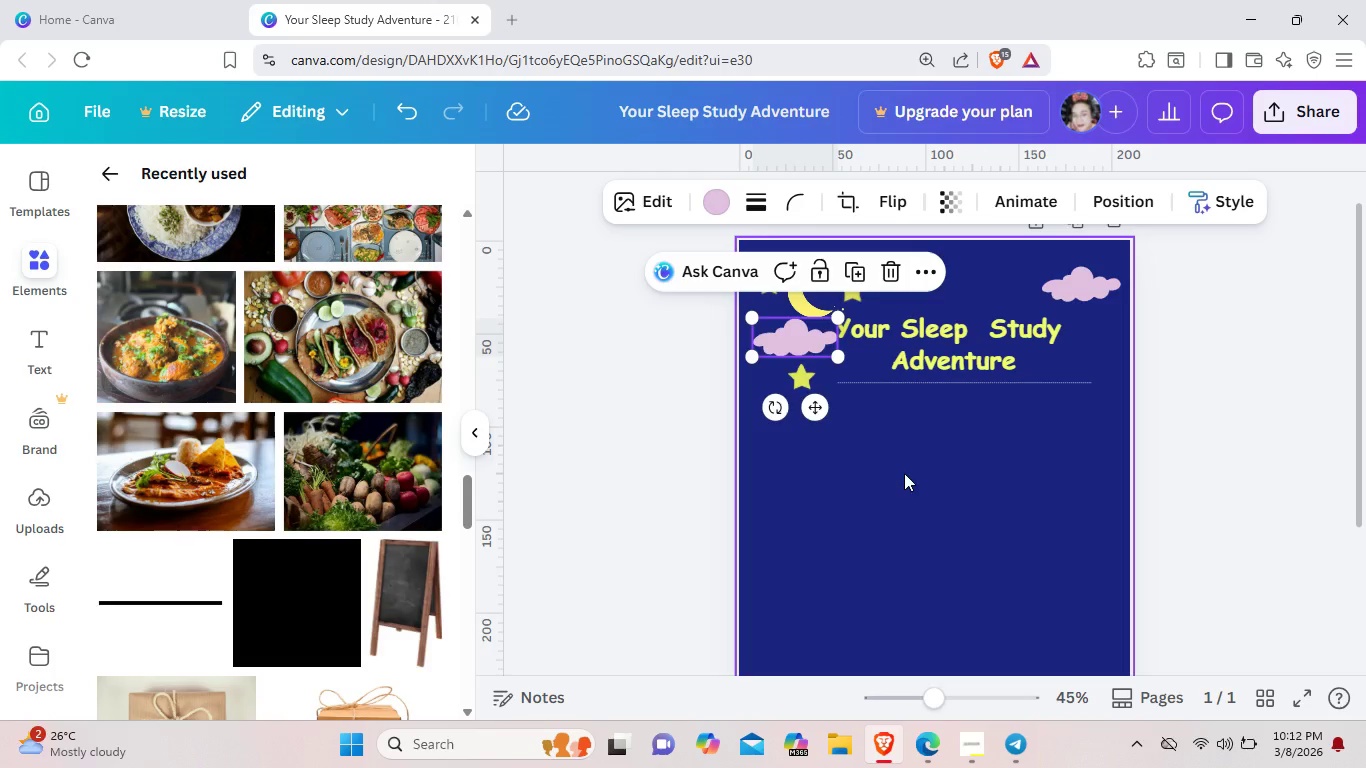 
left_click([904, 473])
 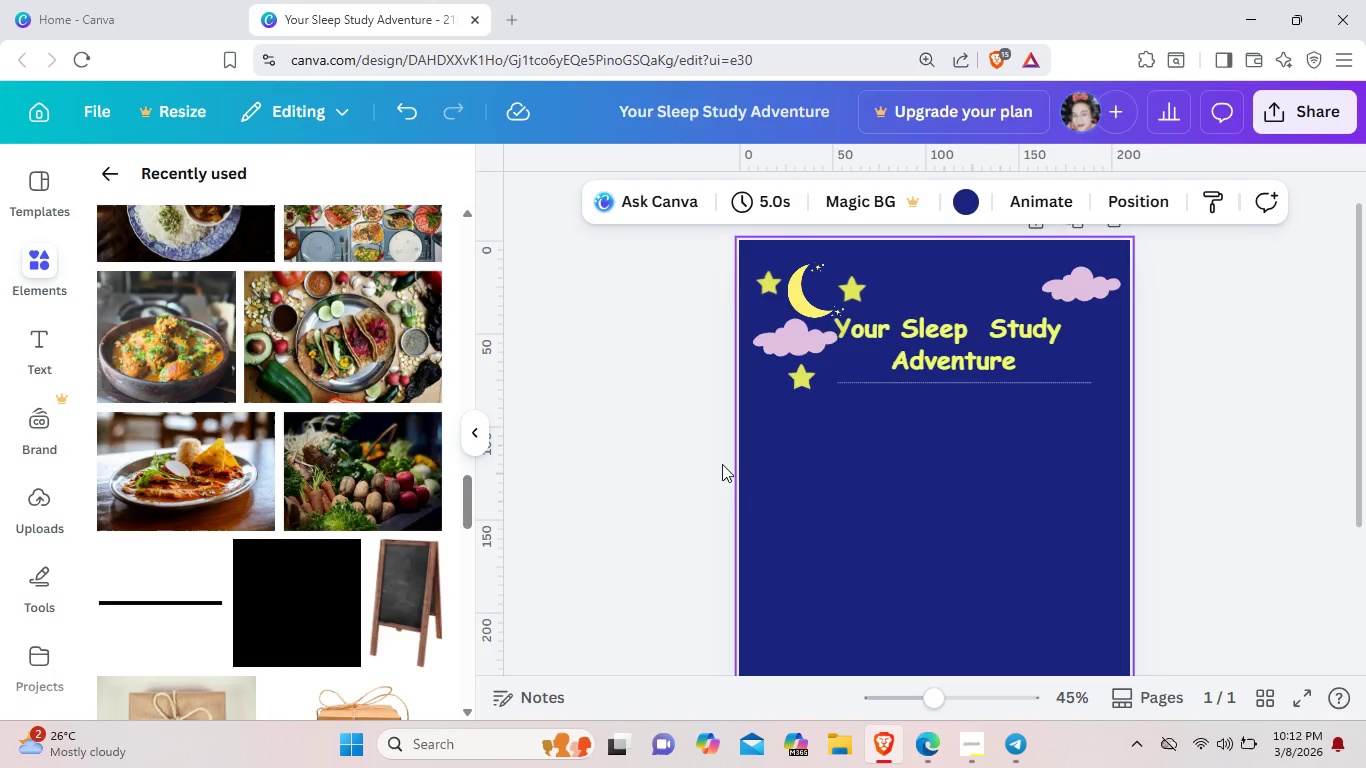 
left_click([806, 381])
 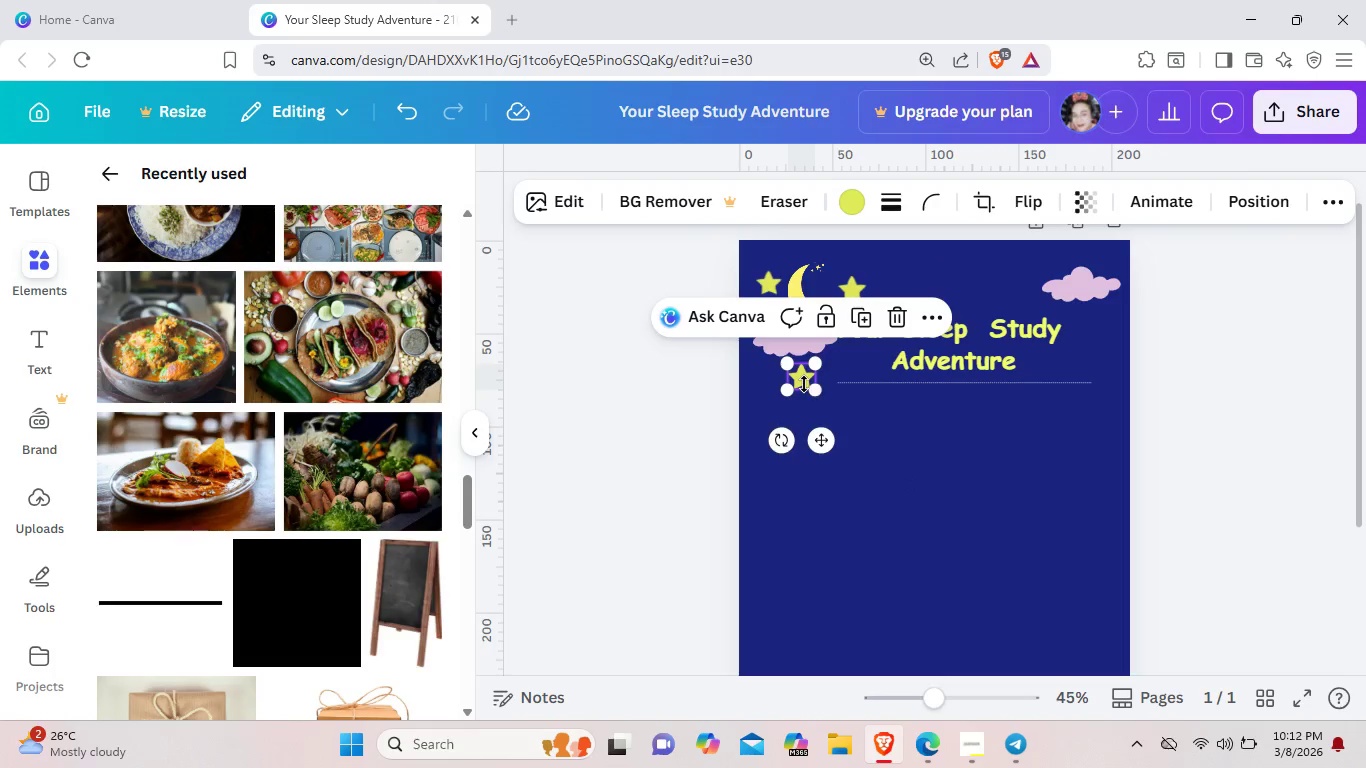 
key(Control+C)
 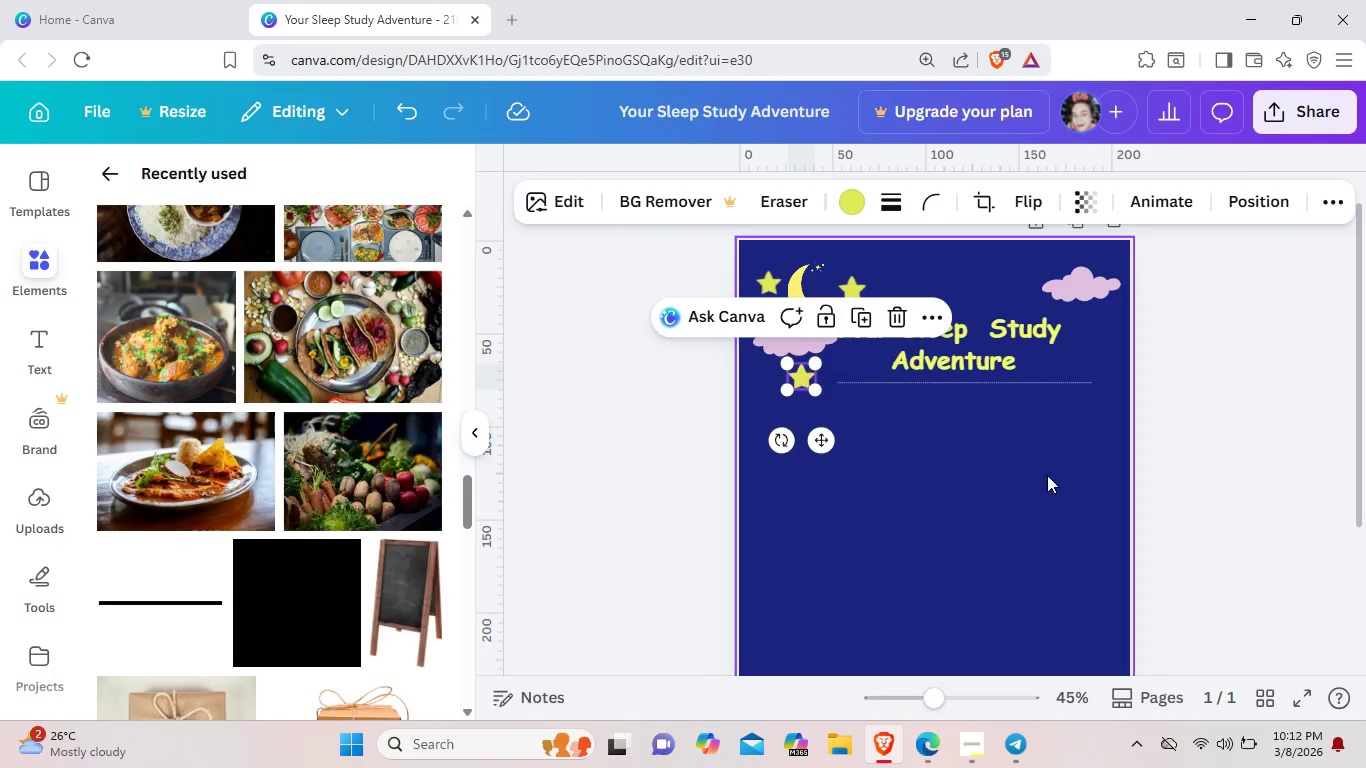 
left_click([1047, 475])
 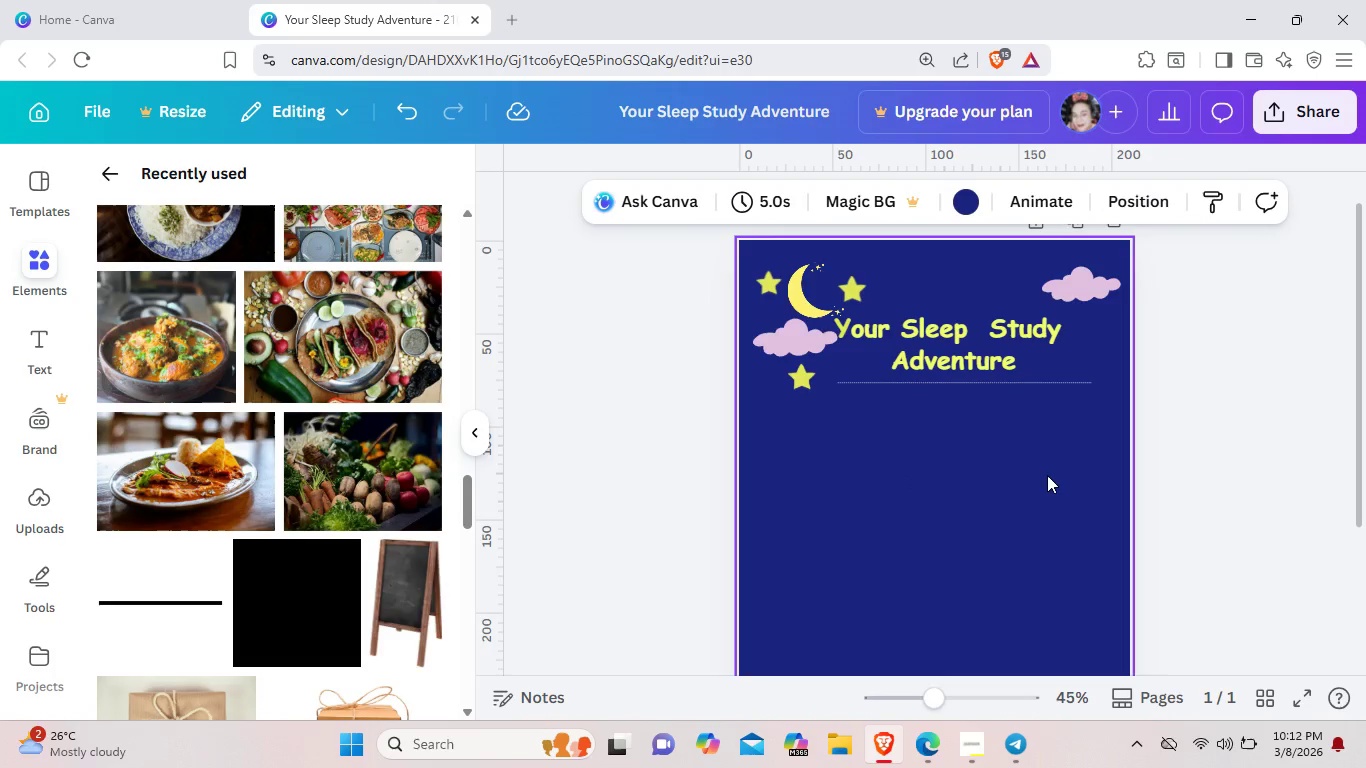 
key(Control+V)
 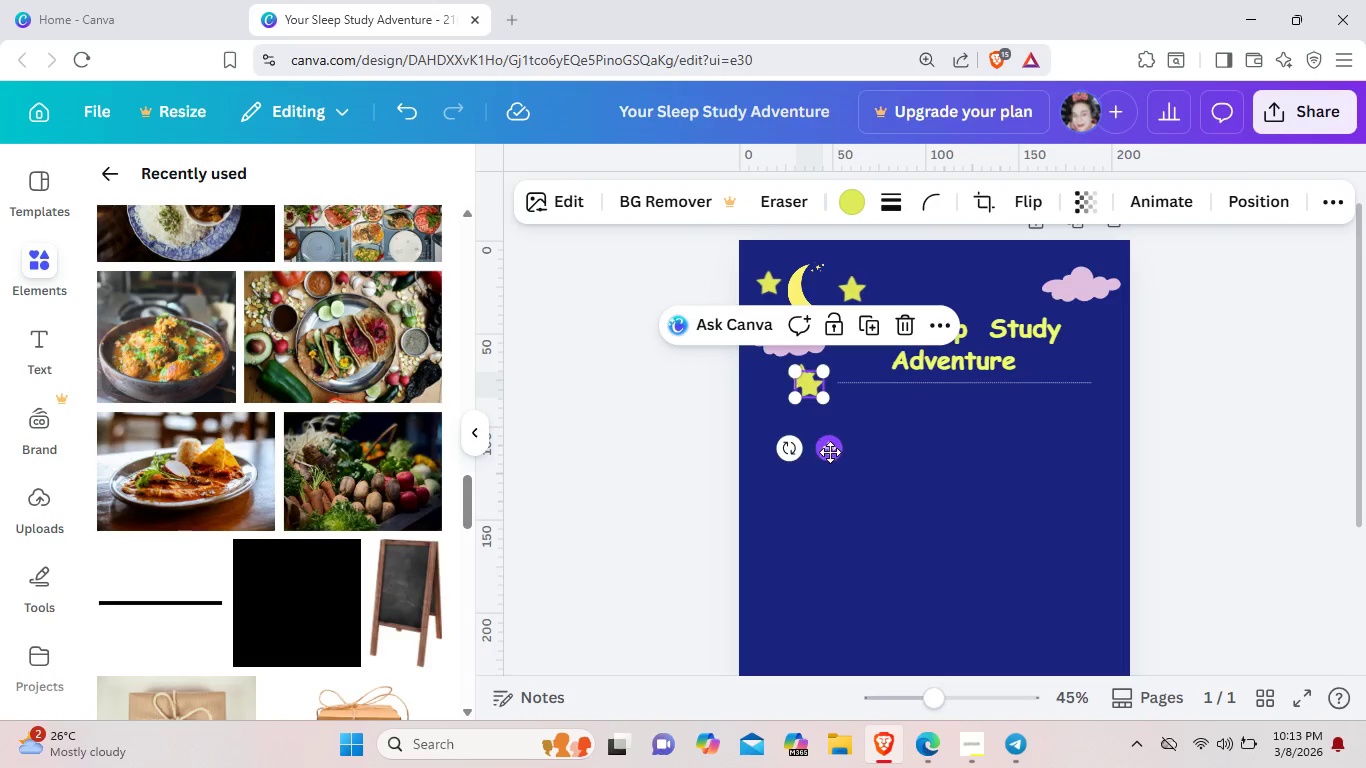 
left_click_drag(start_coordinate=[830, 452], to_coordinate=[1118, 400])
 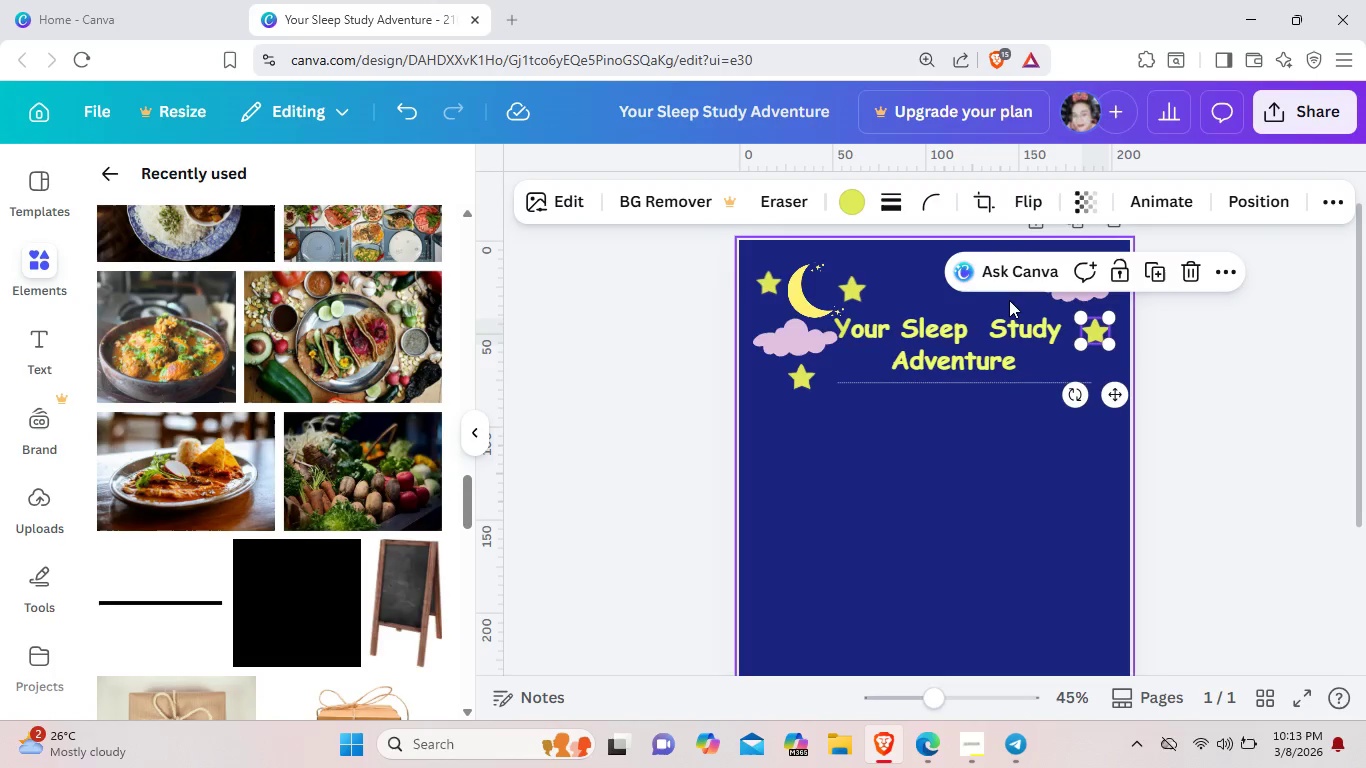 
left_click([1009, 300])
 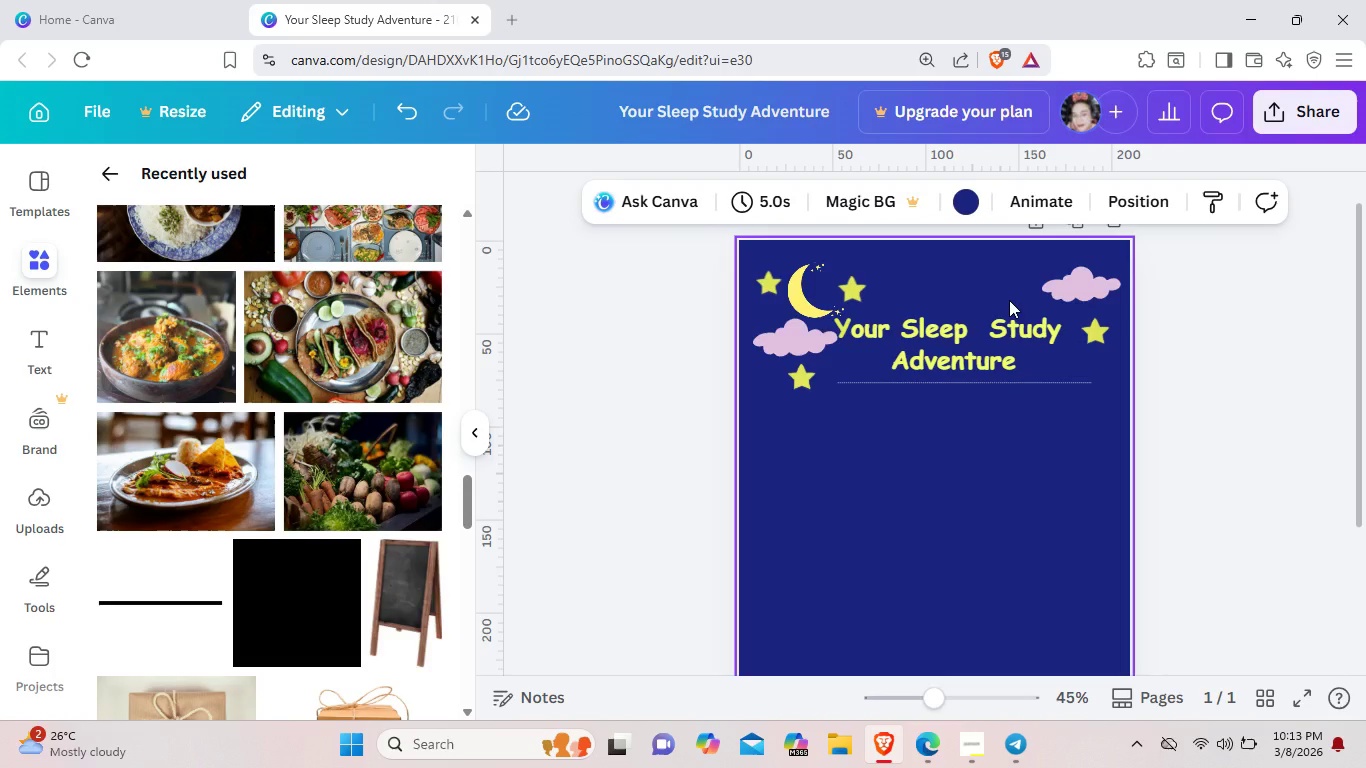 
key(Control+V)
 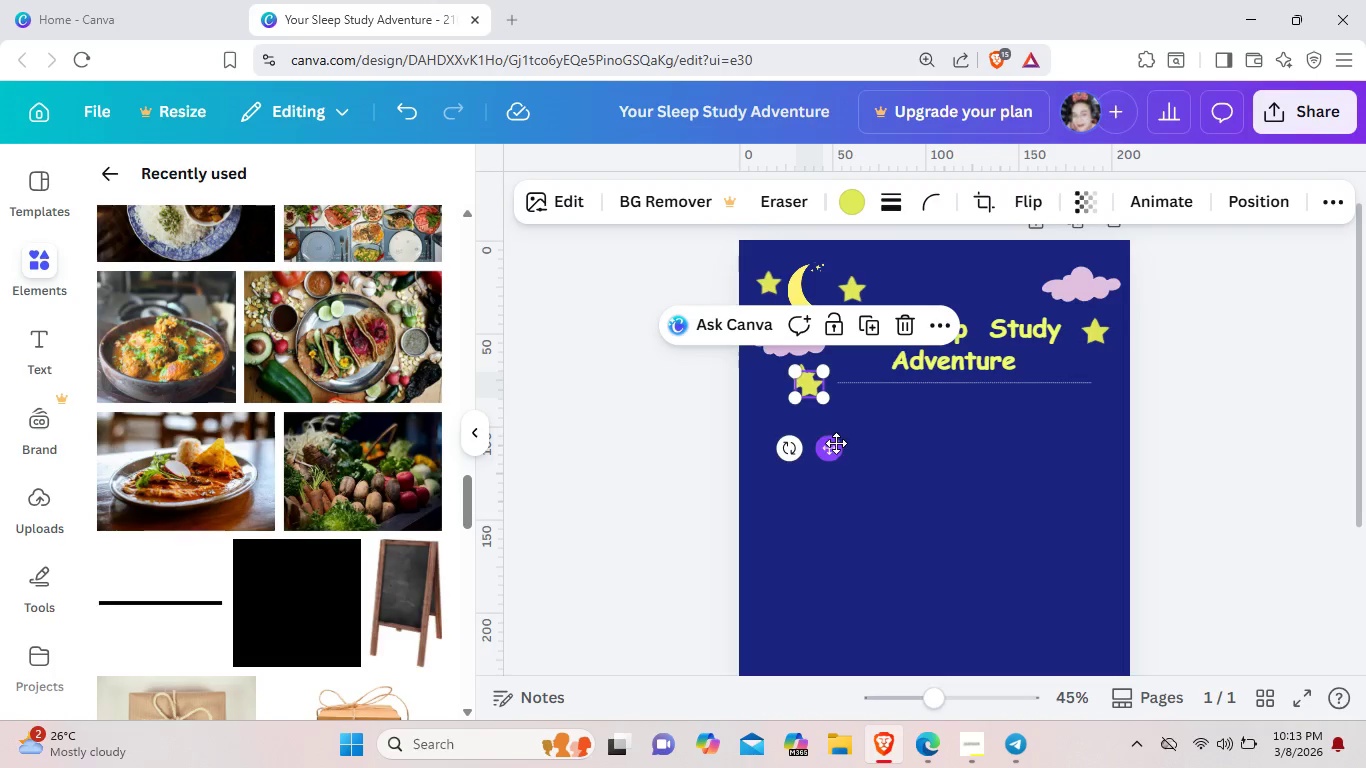 
left_click_drag(start_coordinate=[836, 446], to_coordinate=[1123, 426])
 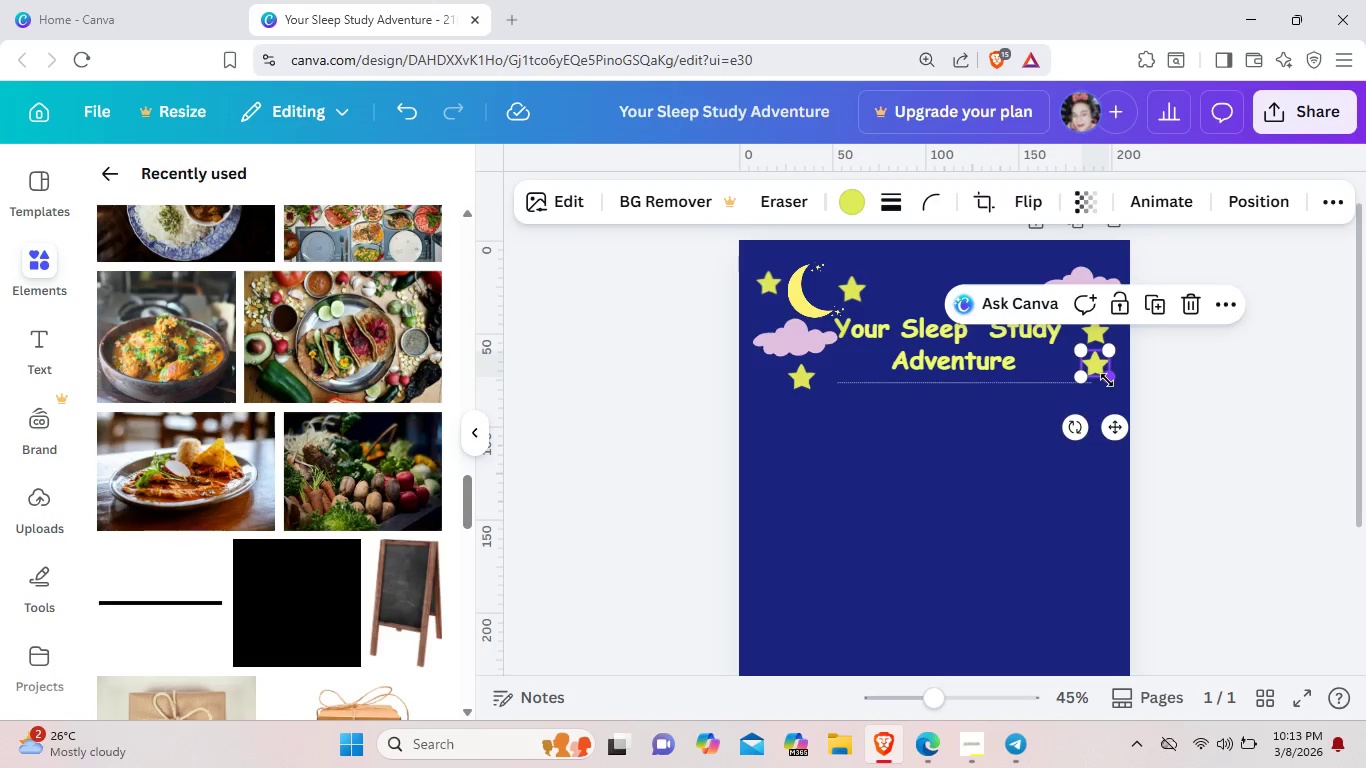 
left_click_drag(start_coordinate=[1107, 380], to_coordinate=[1099, 368])
 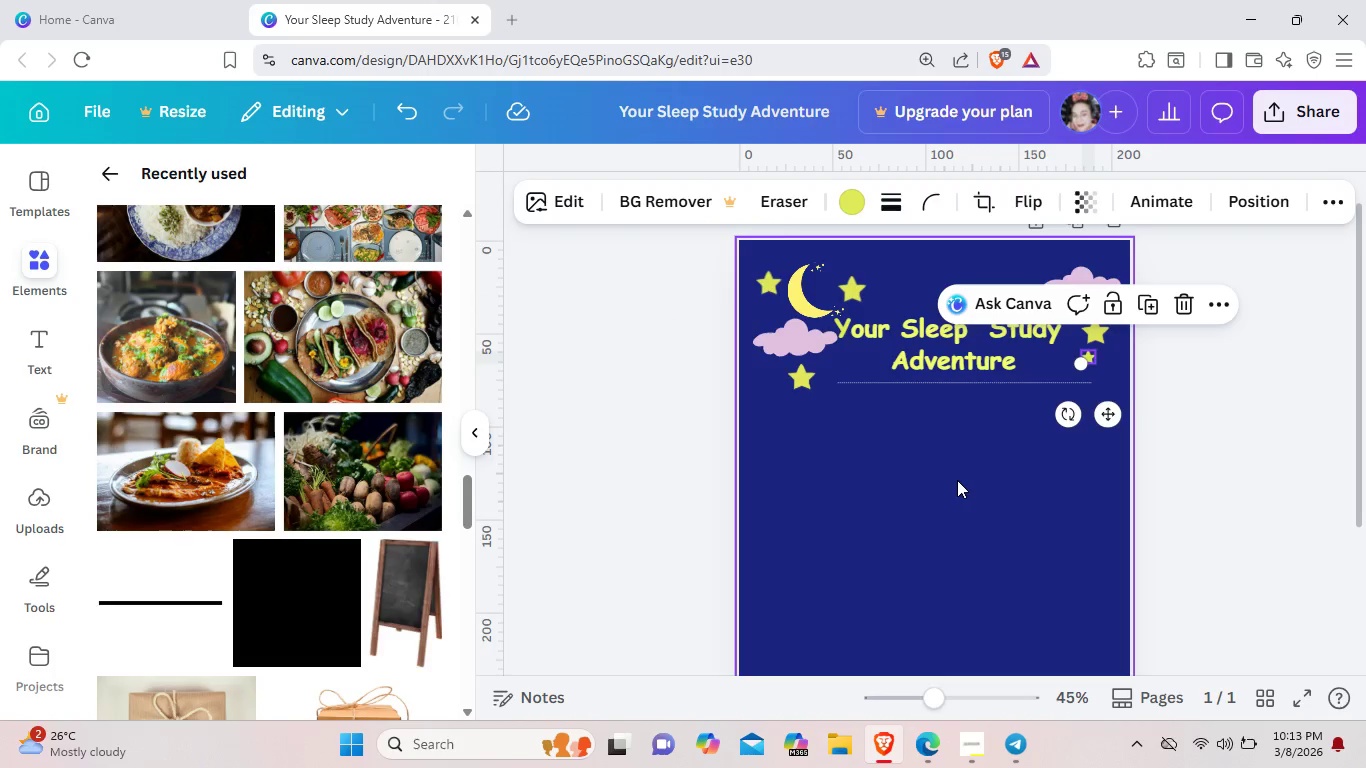 
left_click([957, 480])
 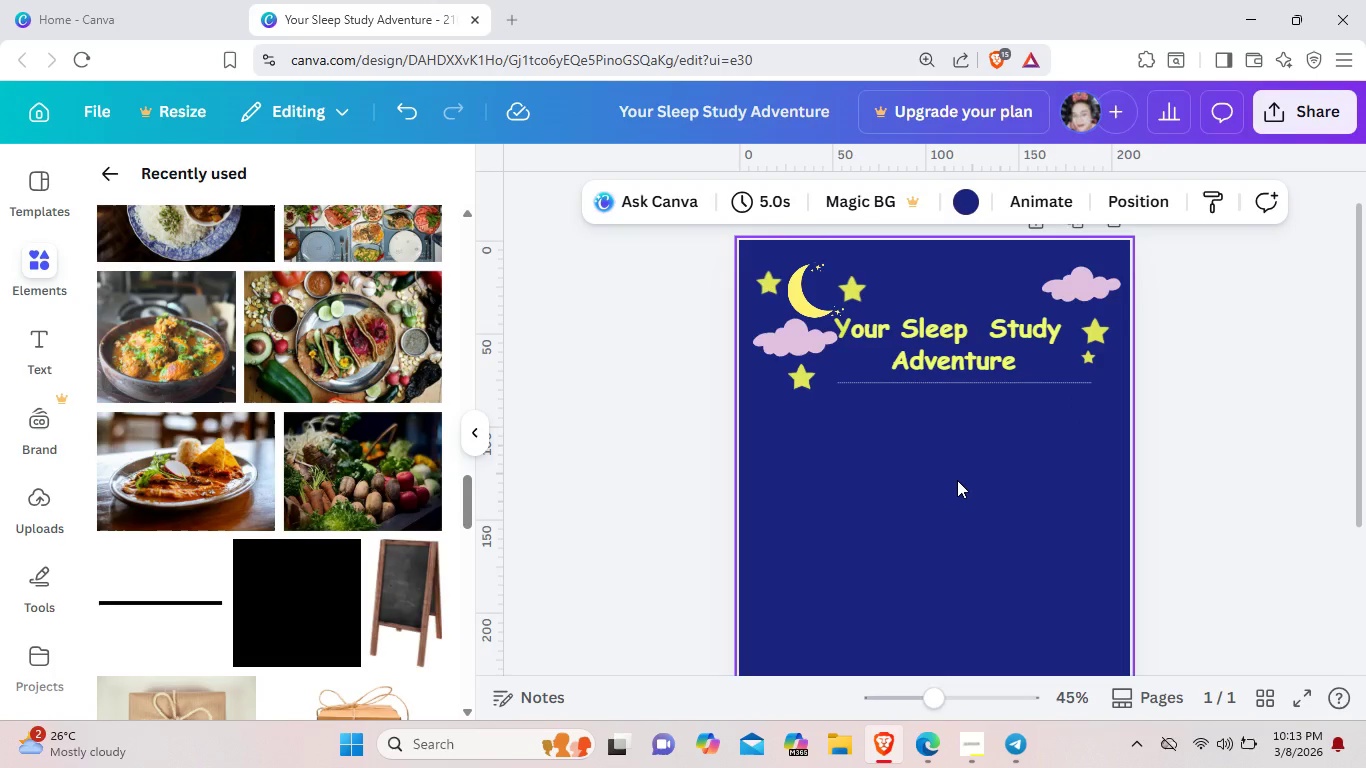 
wait(8.76)
 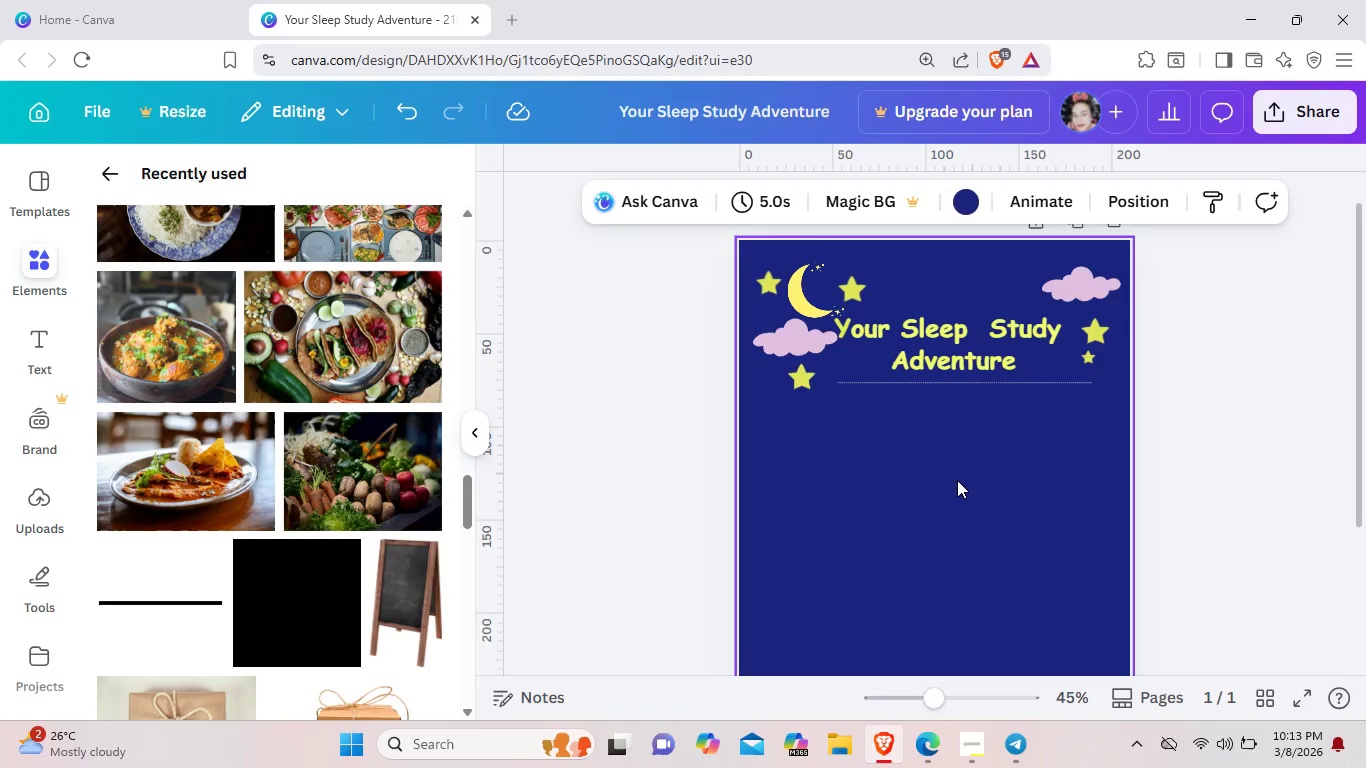 
left_click([33, 339])
 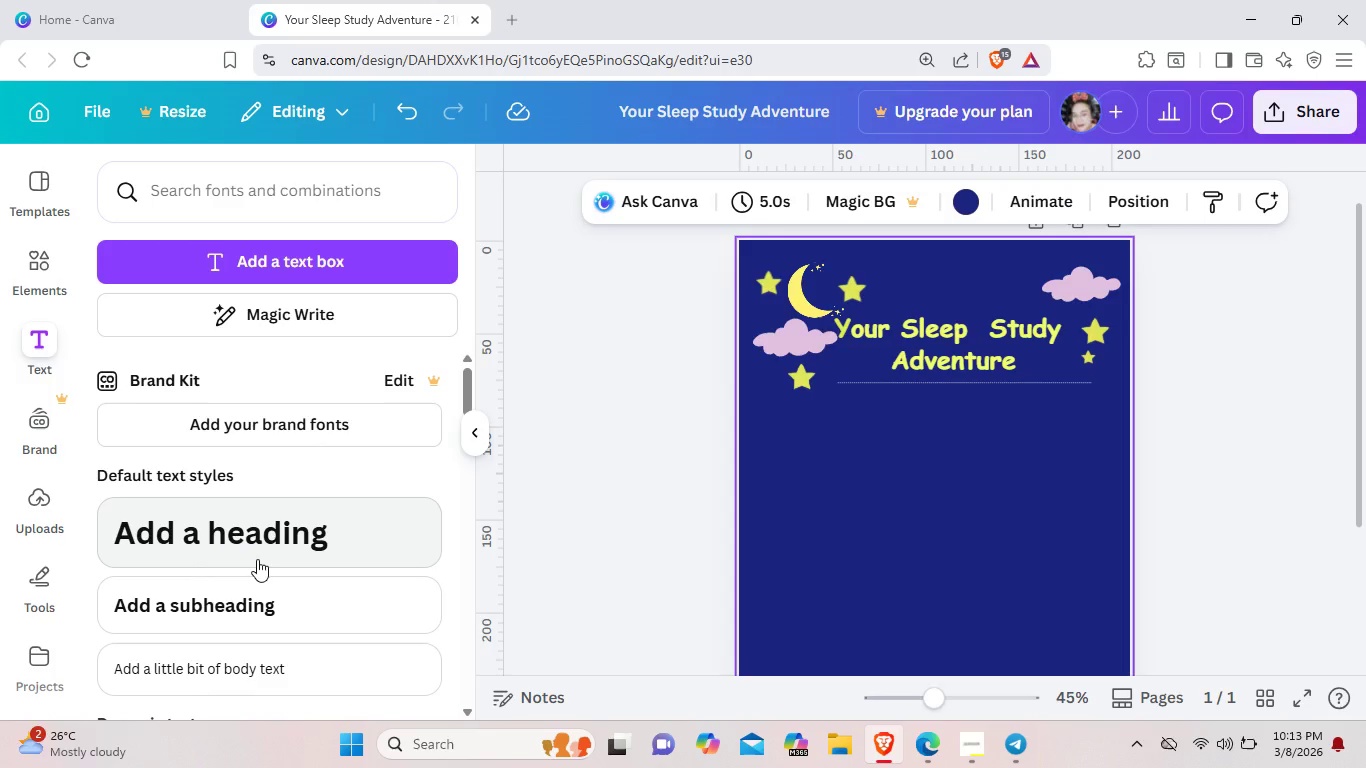 
left_click([263, 679])
 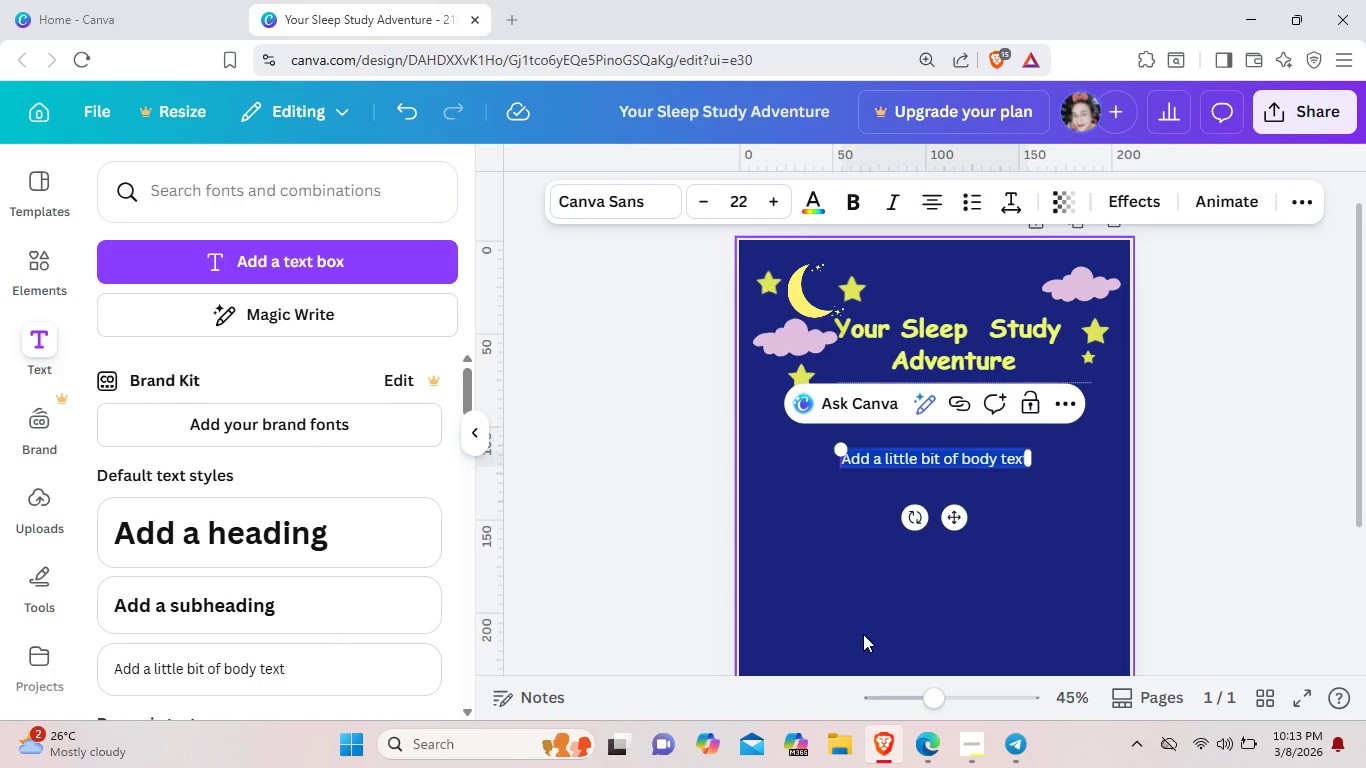 
key(Backspace)
type(Moon and Stars Pedia)
 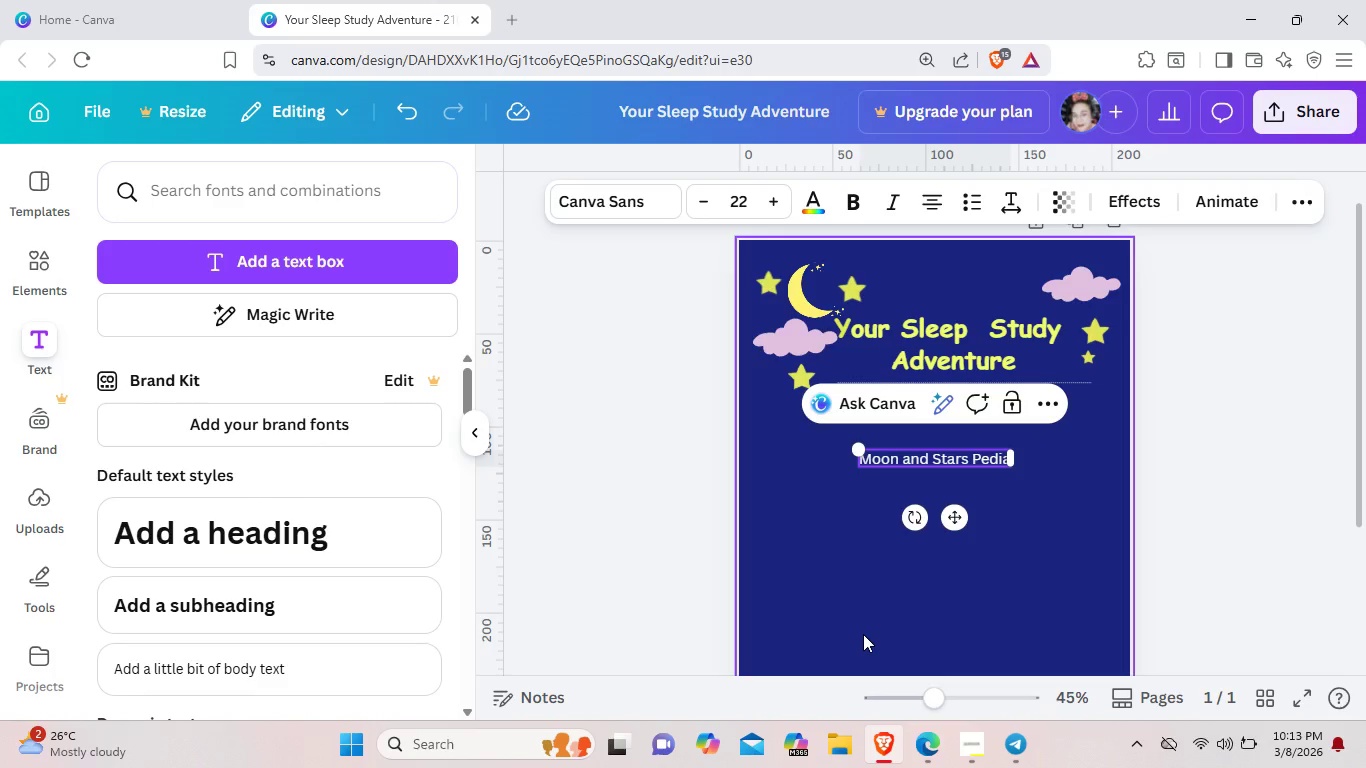 
type(tric Sleep Center)
 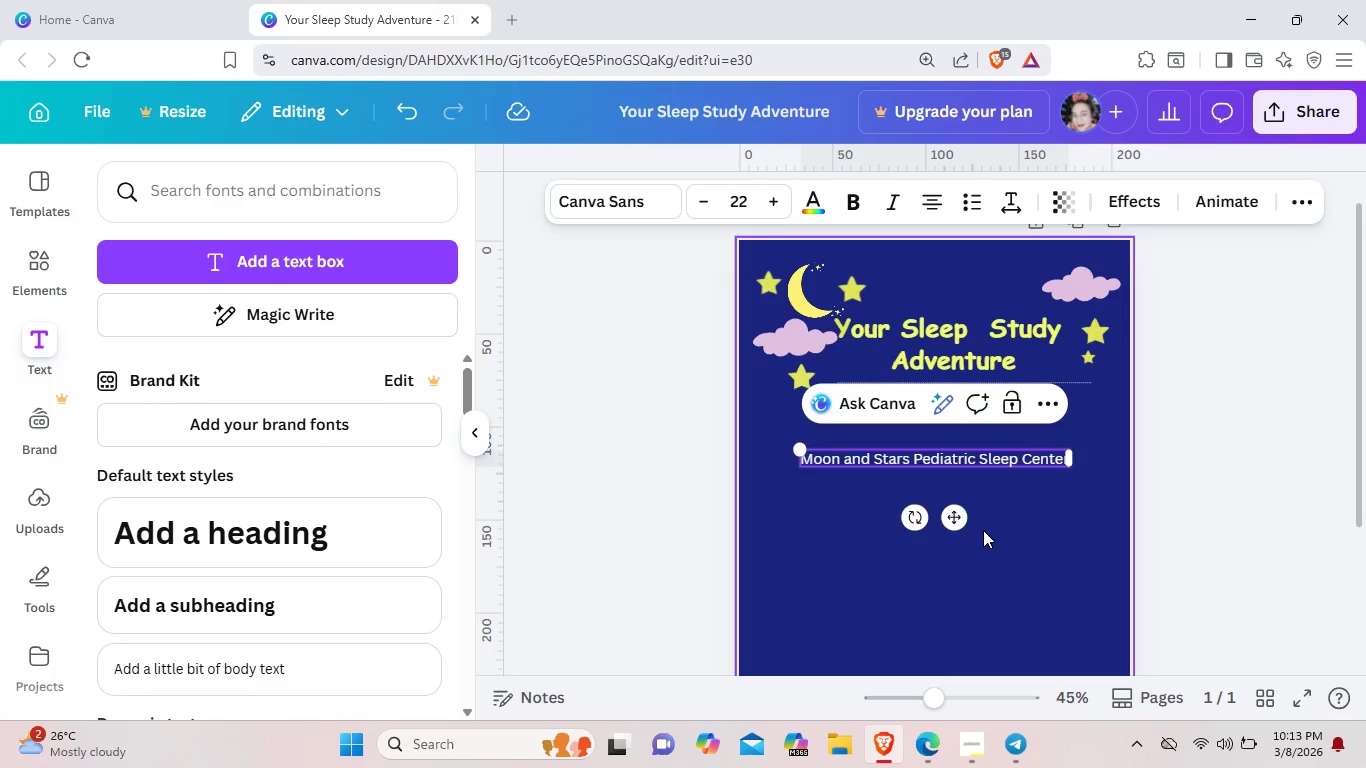 
left_click_drag(start_coordinate=[957, 515], to_coordinate=[979, 454])
 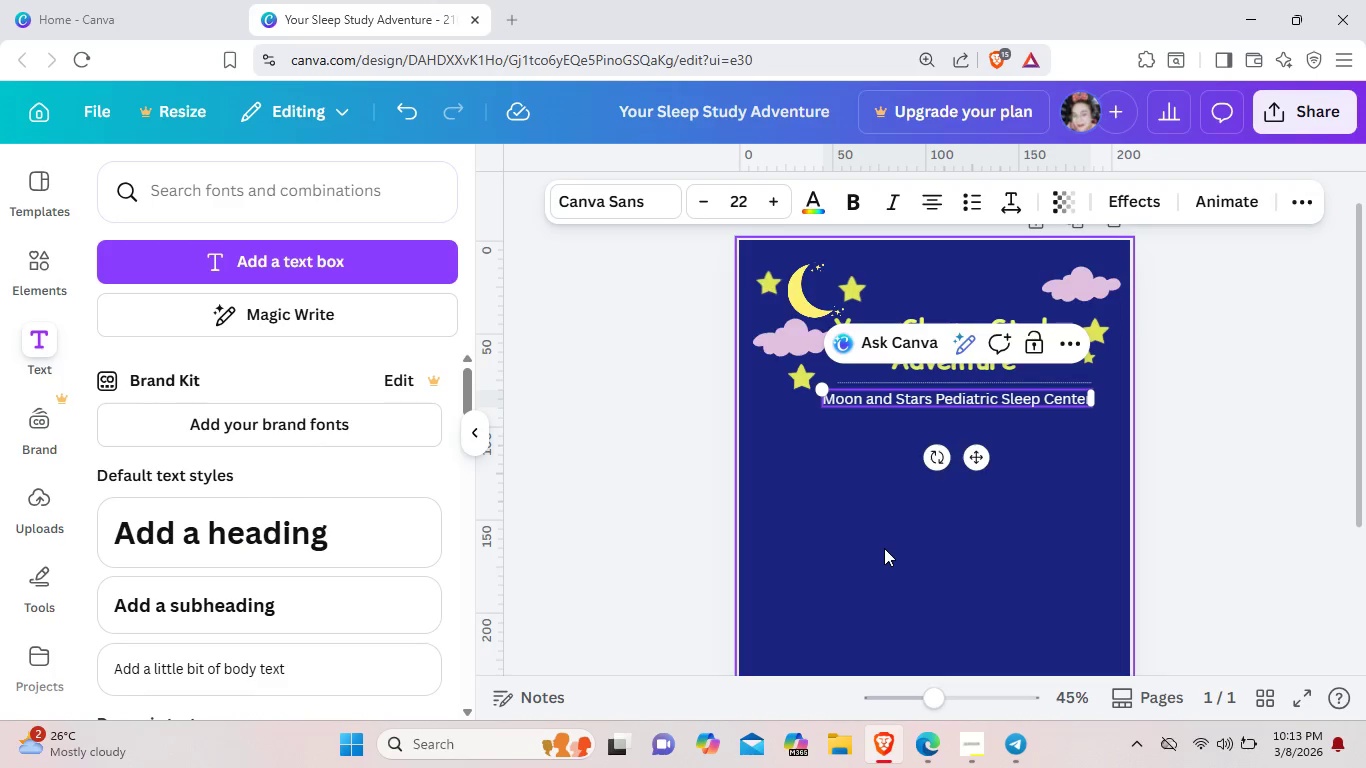 
left_click([884, 548])
 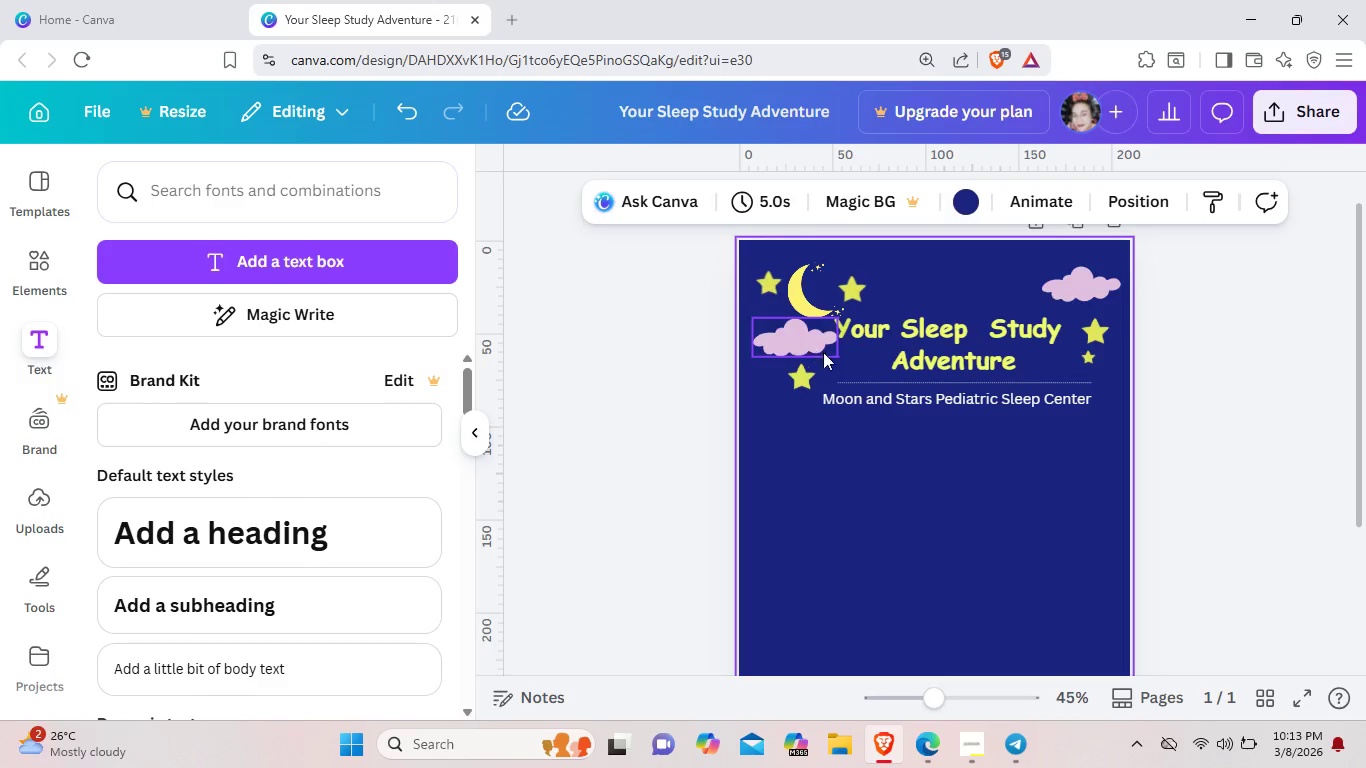 
left_click([807, 372])
 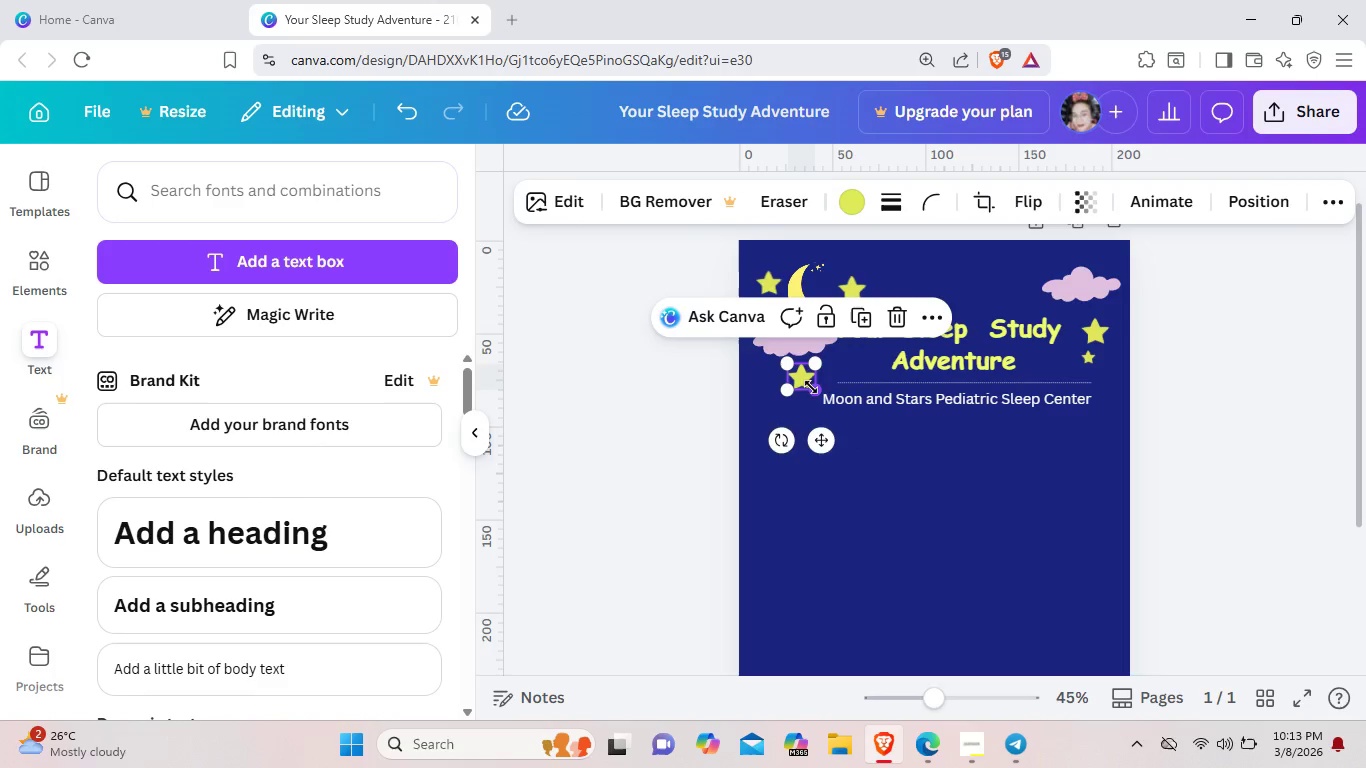 
left_click_drag(start_coordinate=[817, 393], to_coordinate=[813, 386])
 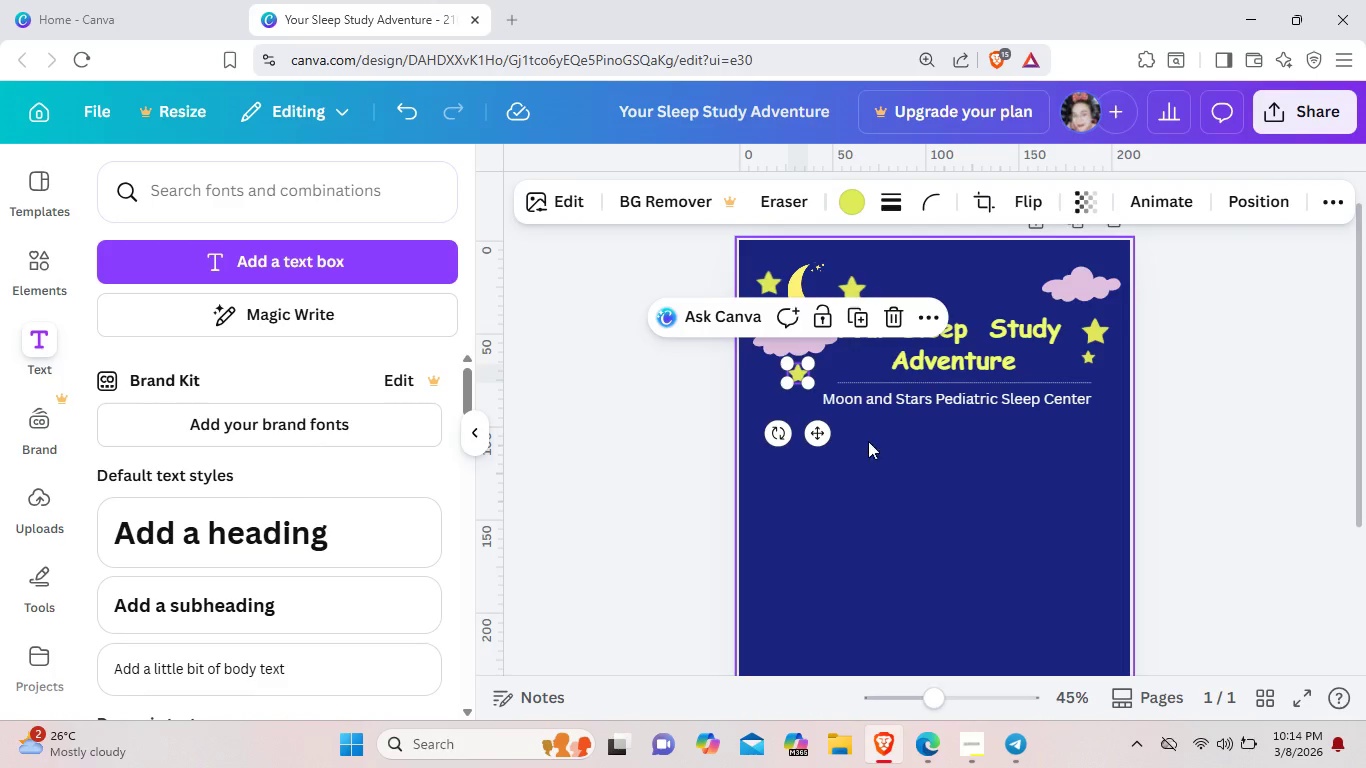 
left_click([788, 485])
 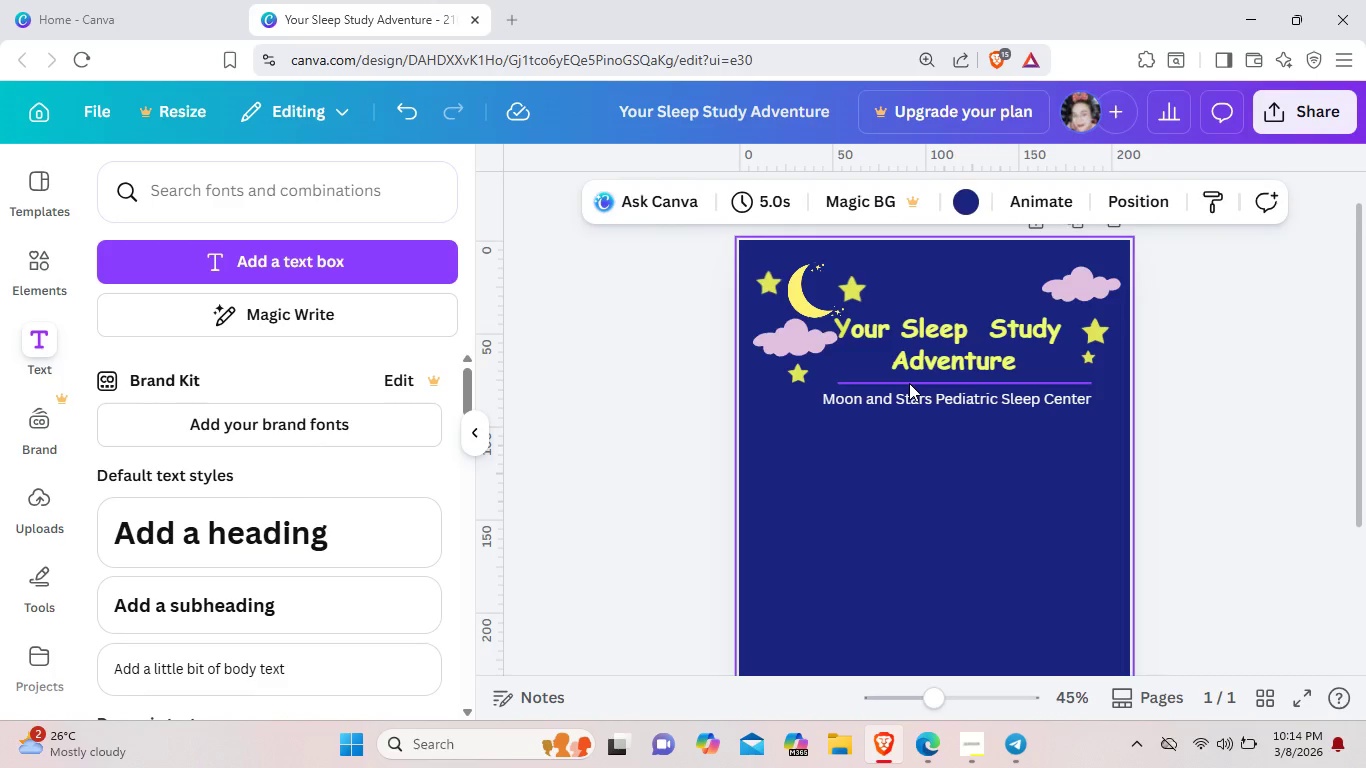 
left_click([909, 383])
 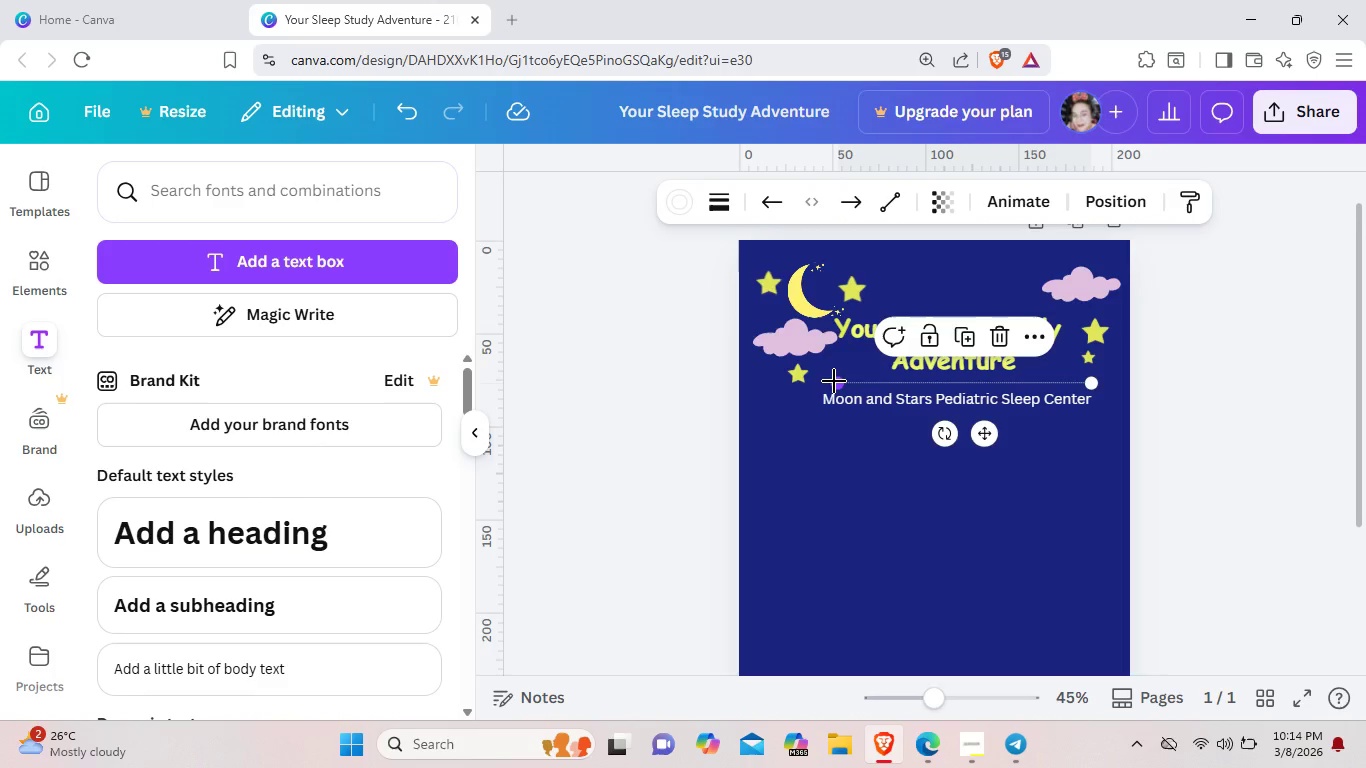 
left_click_drag(start_coordinate=[834, 381], to_coordinate=[824, 381])
 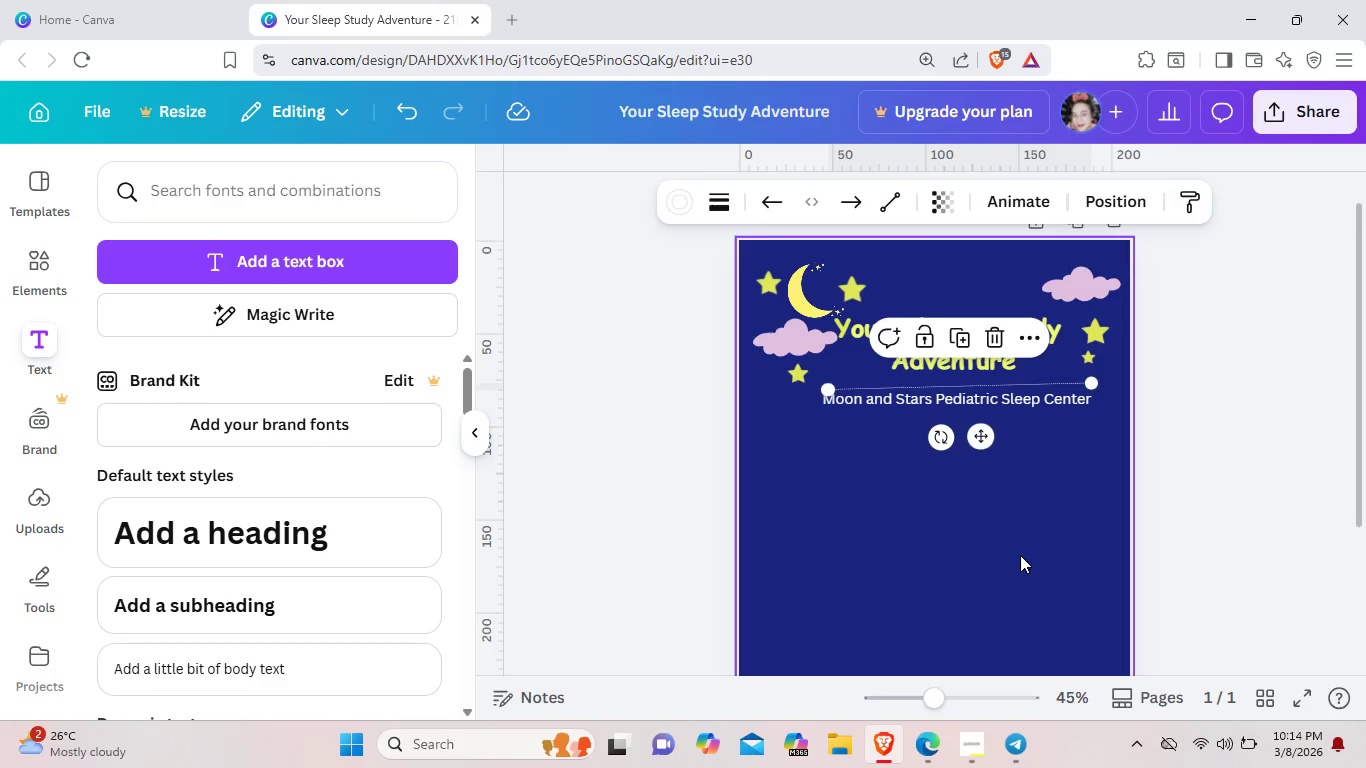 
left_click([1020, 555])
 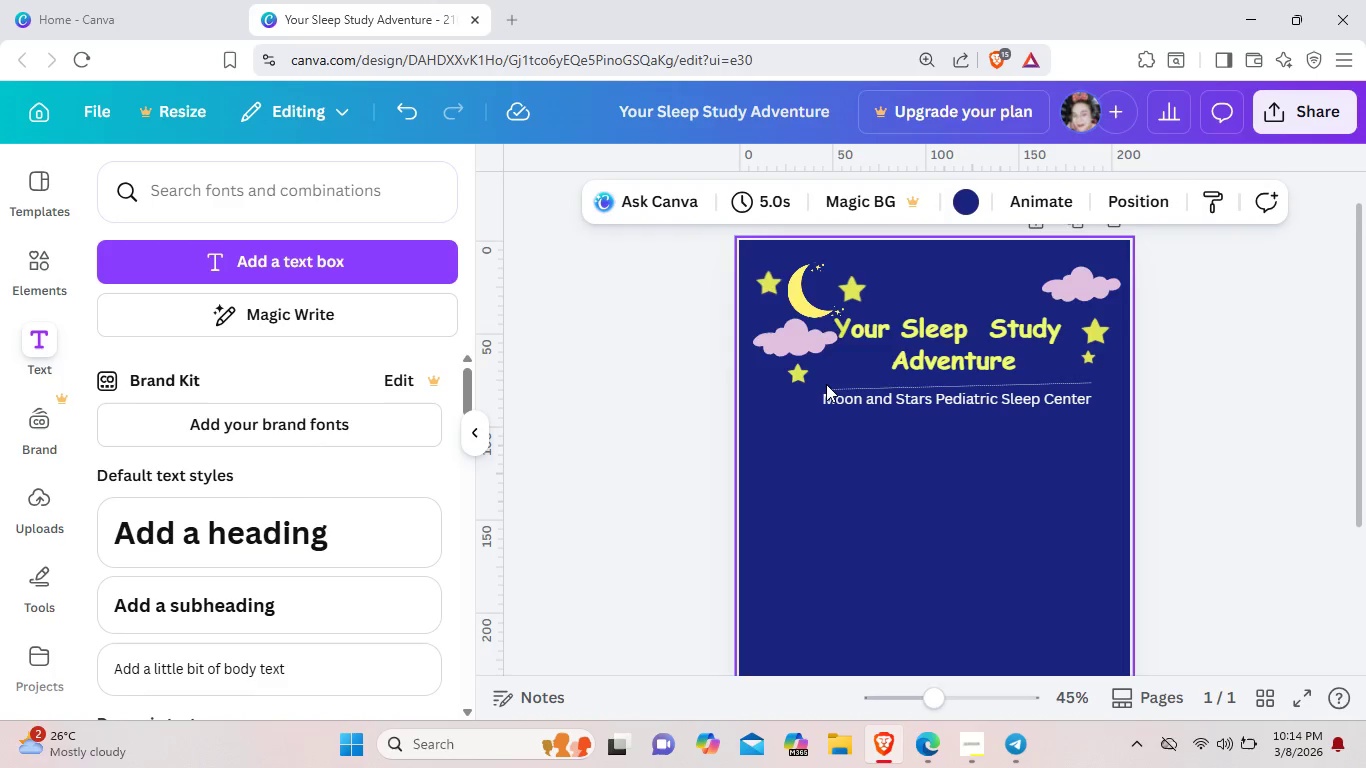 
left_click([826, 383])
 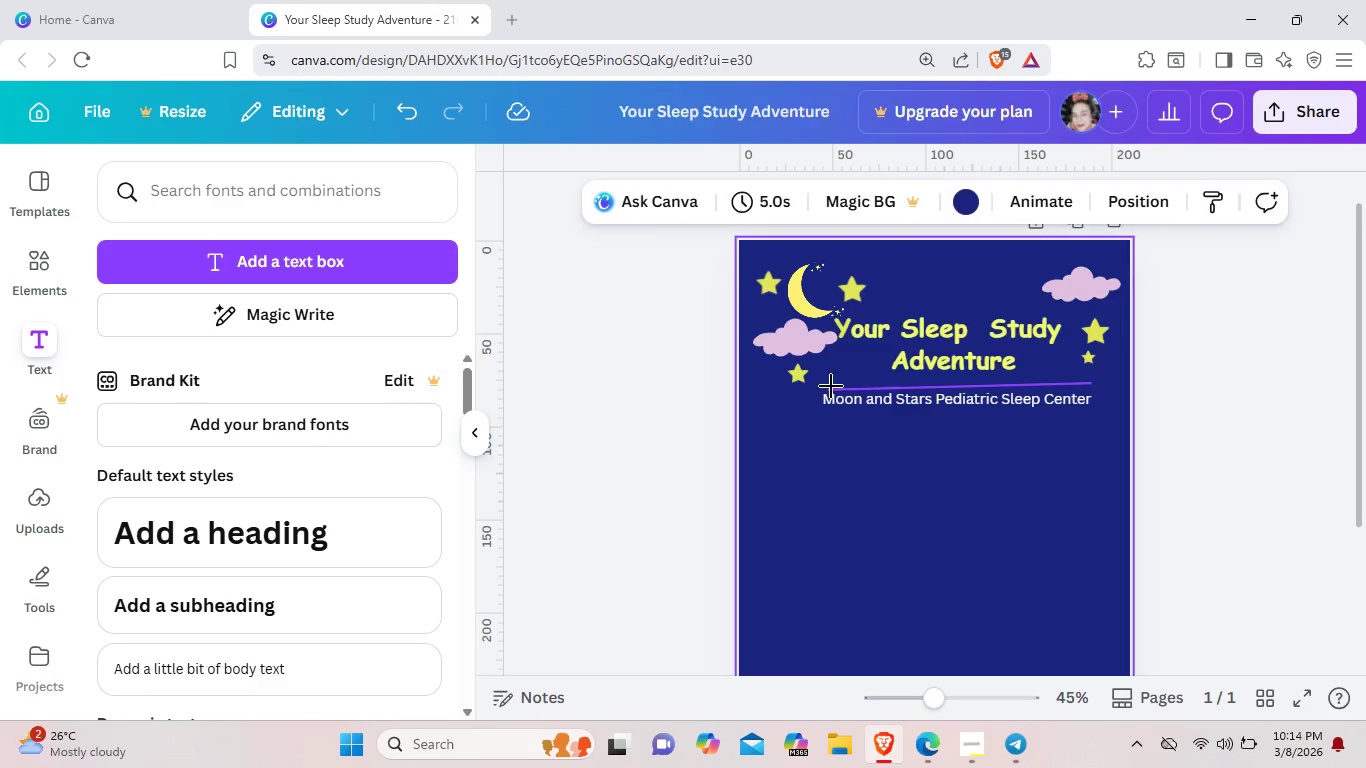 
left_click([831, 386])
 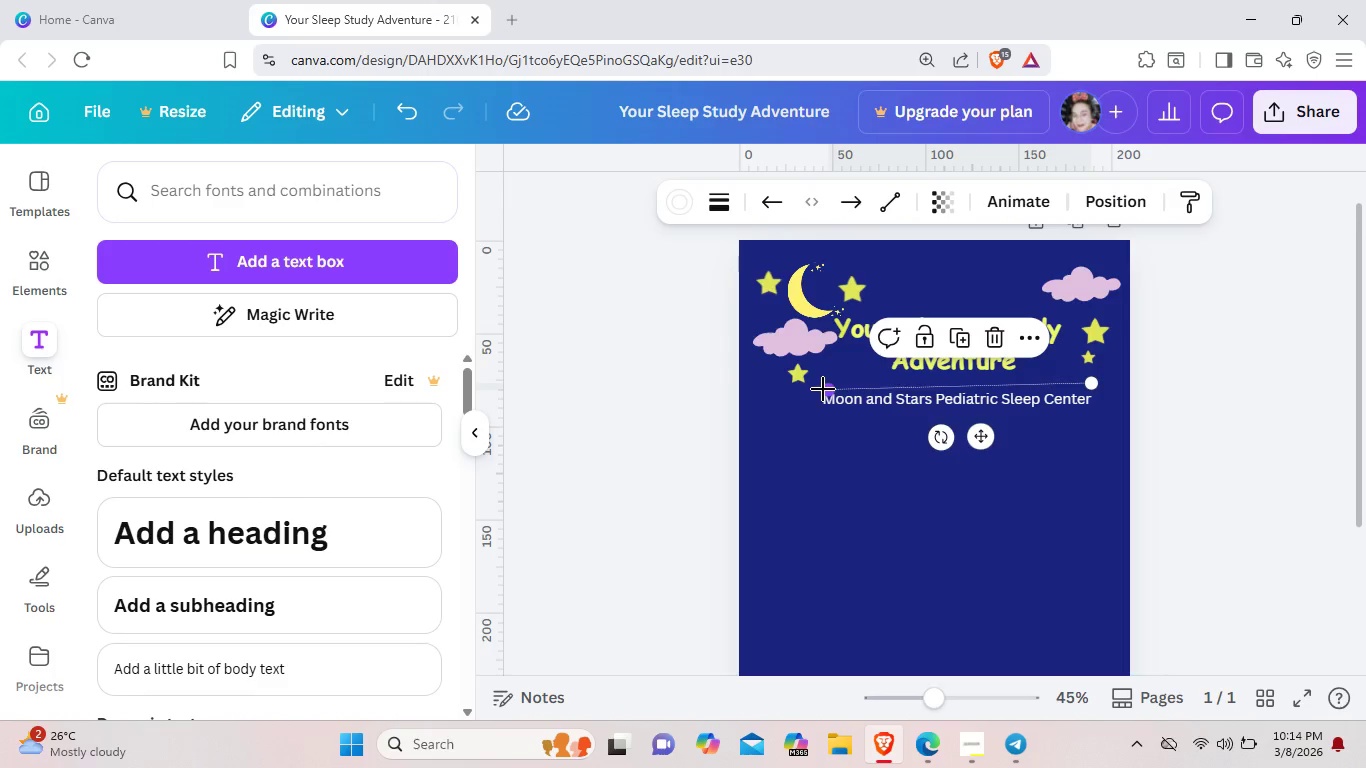 
left_click_drag(start_coordinate=[827, 389], to_coordinate=[823, 383])
 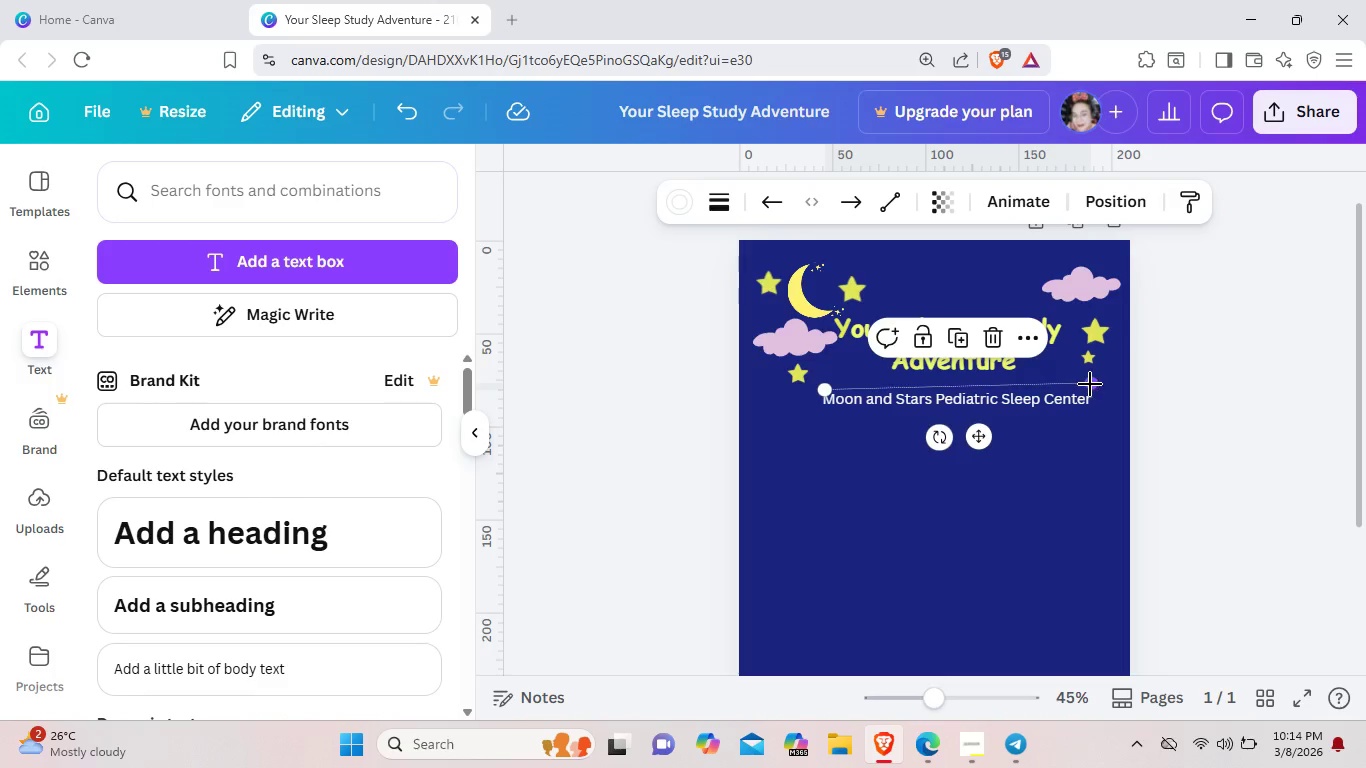 
left_click_drag(start_coordinate=[1090, 384], to_coordinate=[1093, 390])
 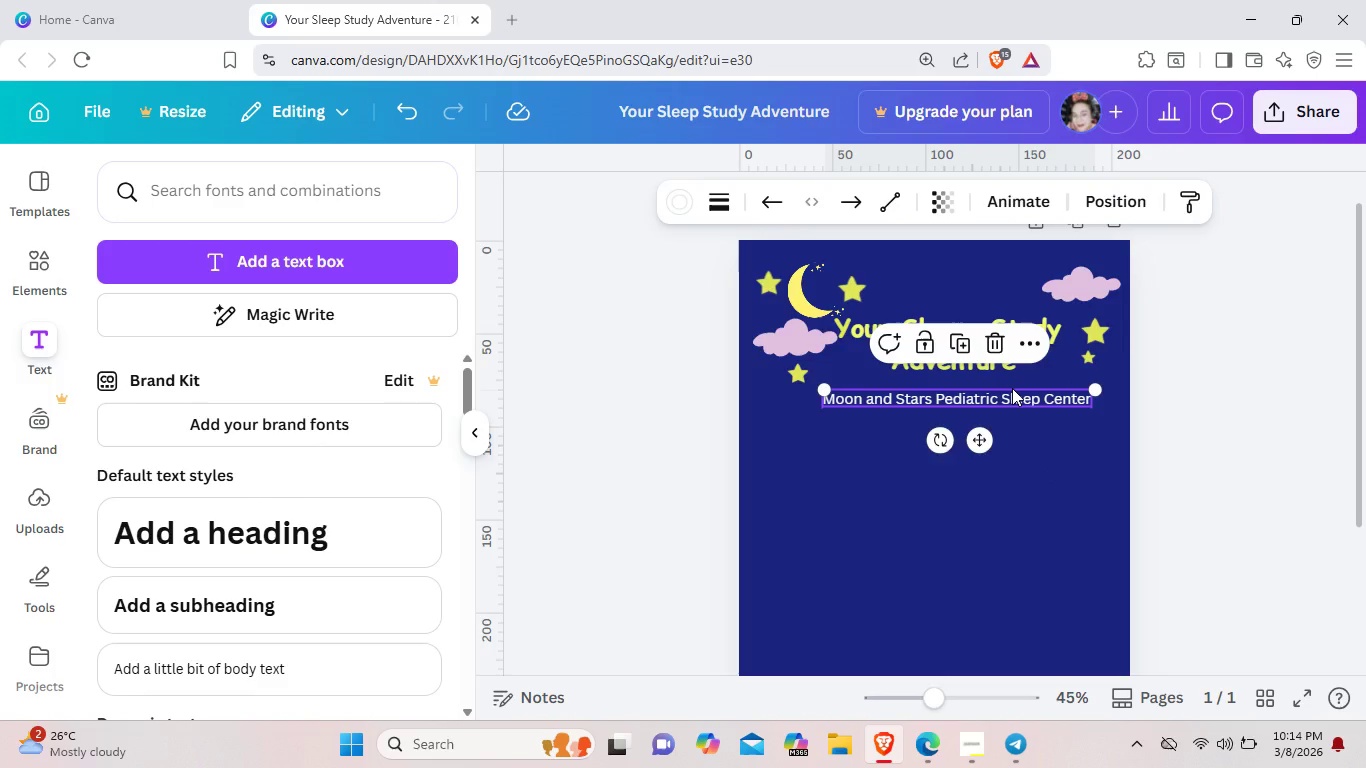 
left_click([1012, 388])
 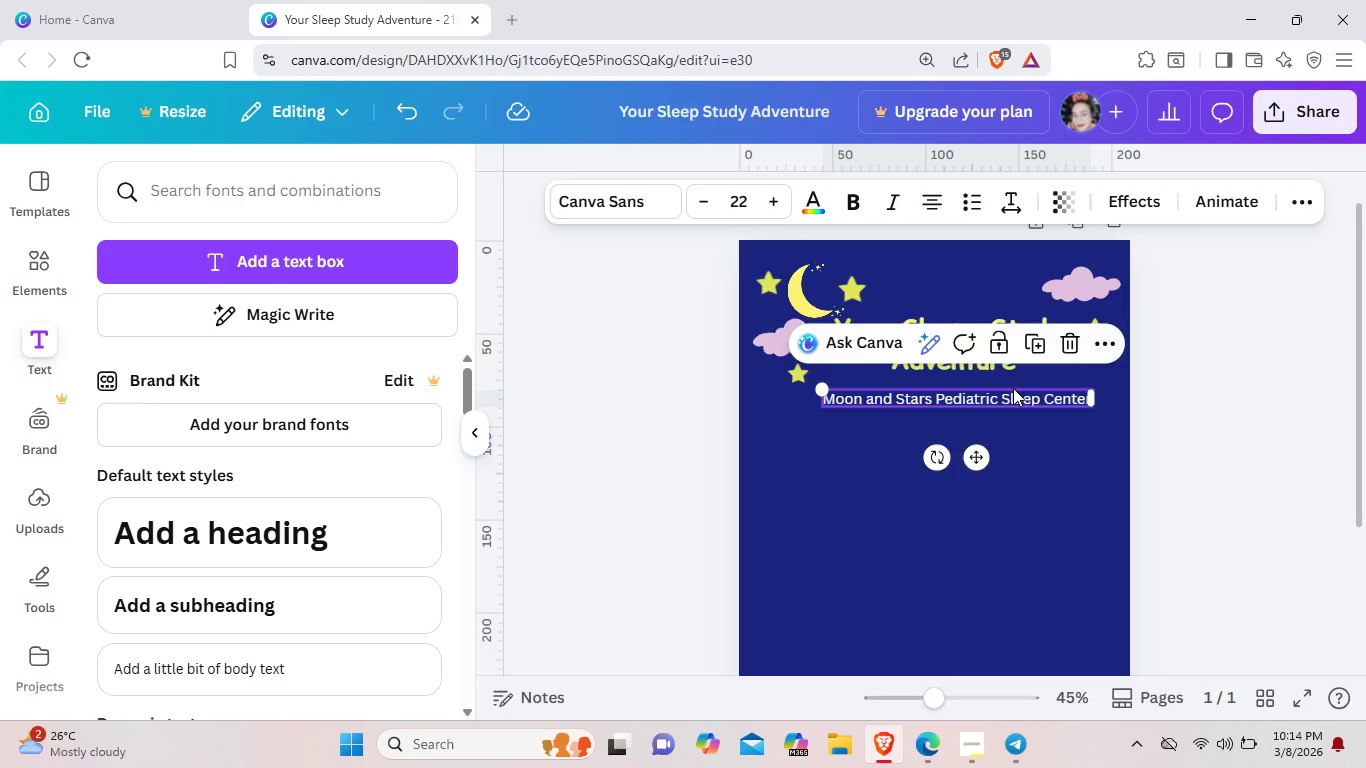 
key(ArrowUp)
 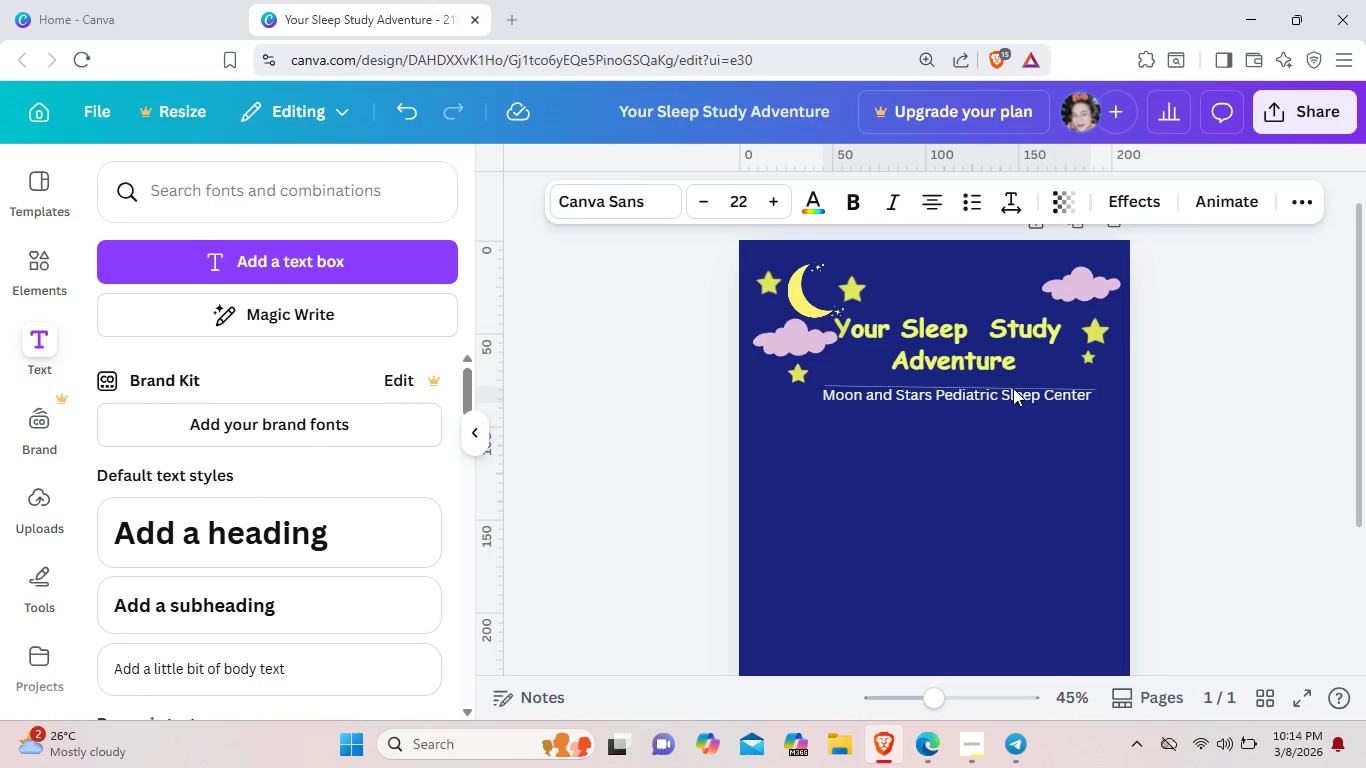 
key(ArrowUp)
 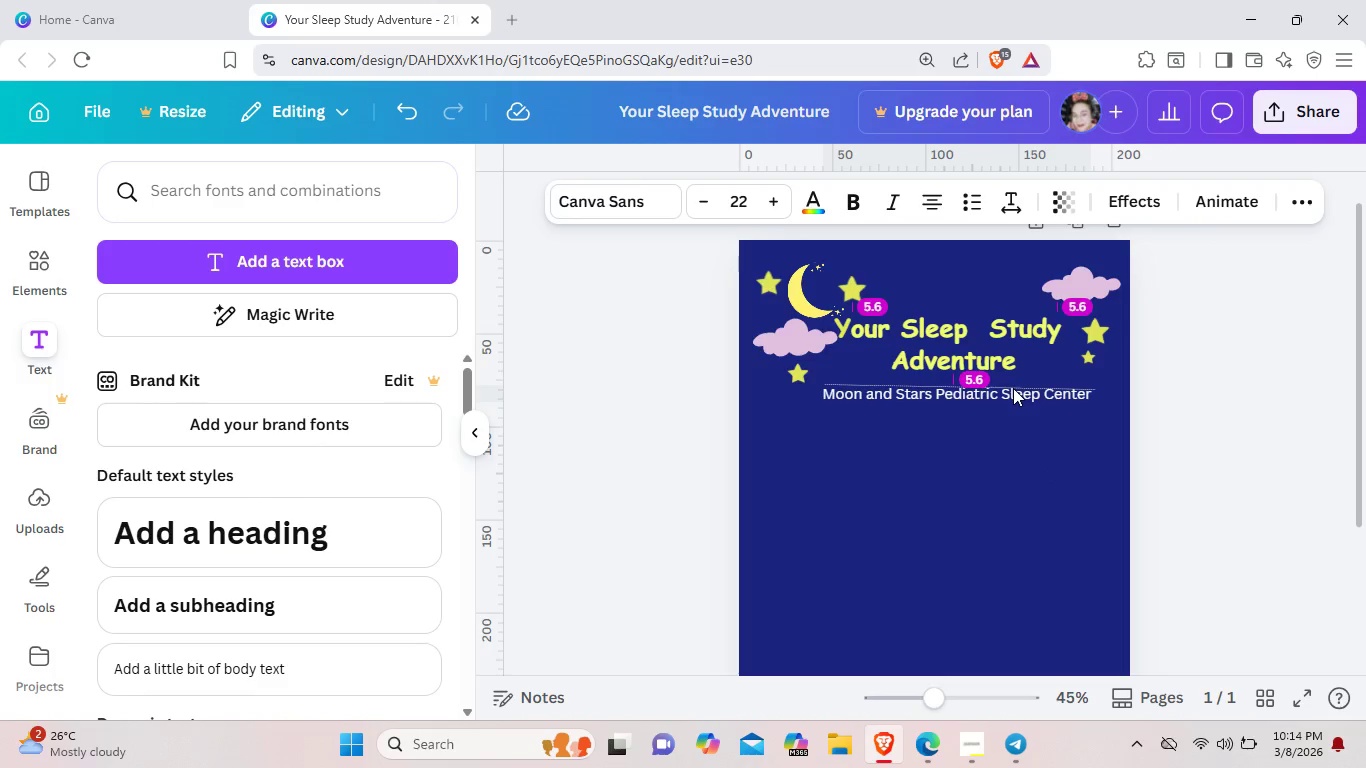 
key(ArrowUp)
 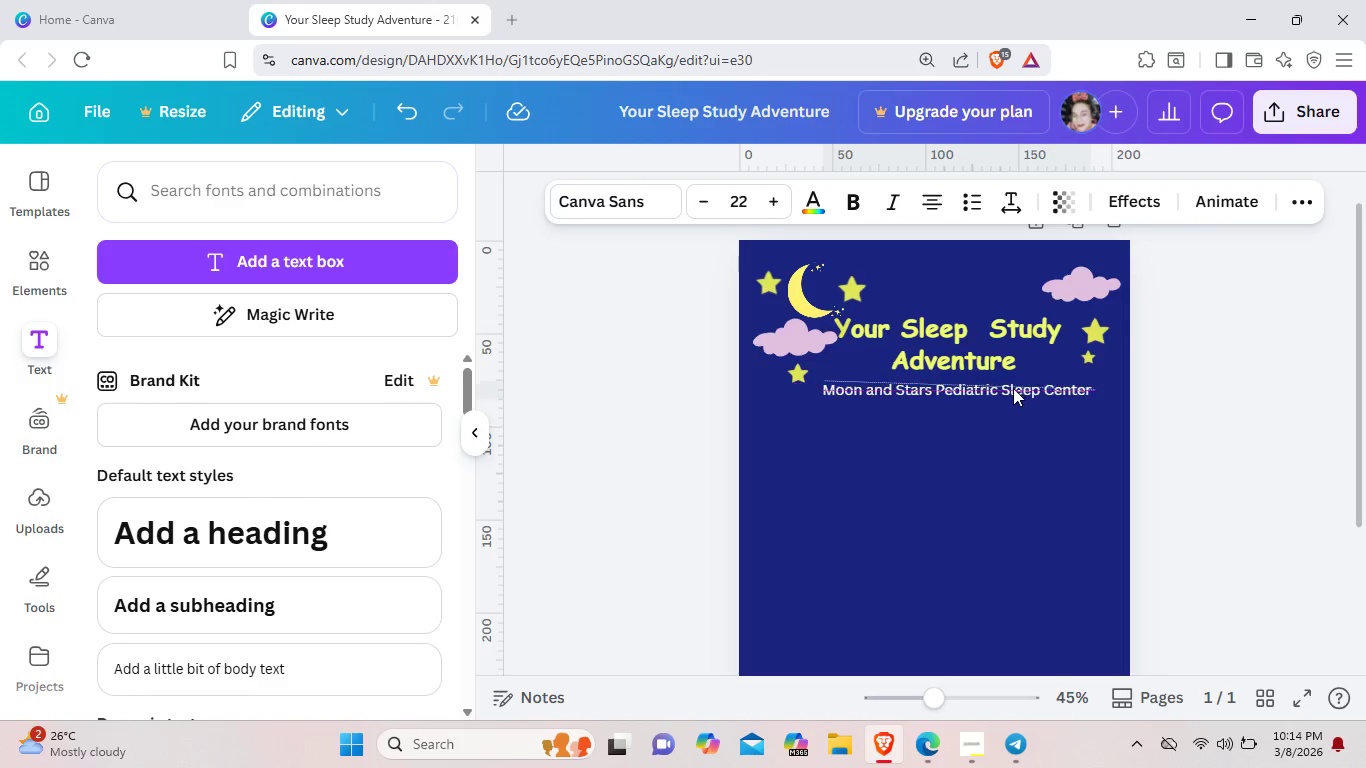 
key(ArrowUp)
 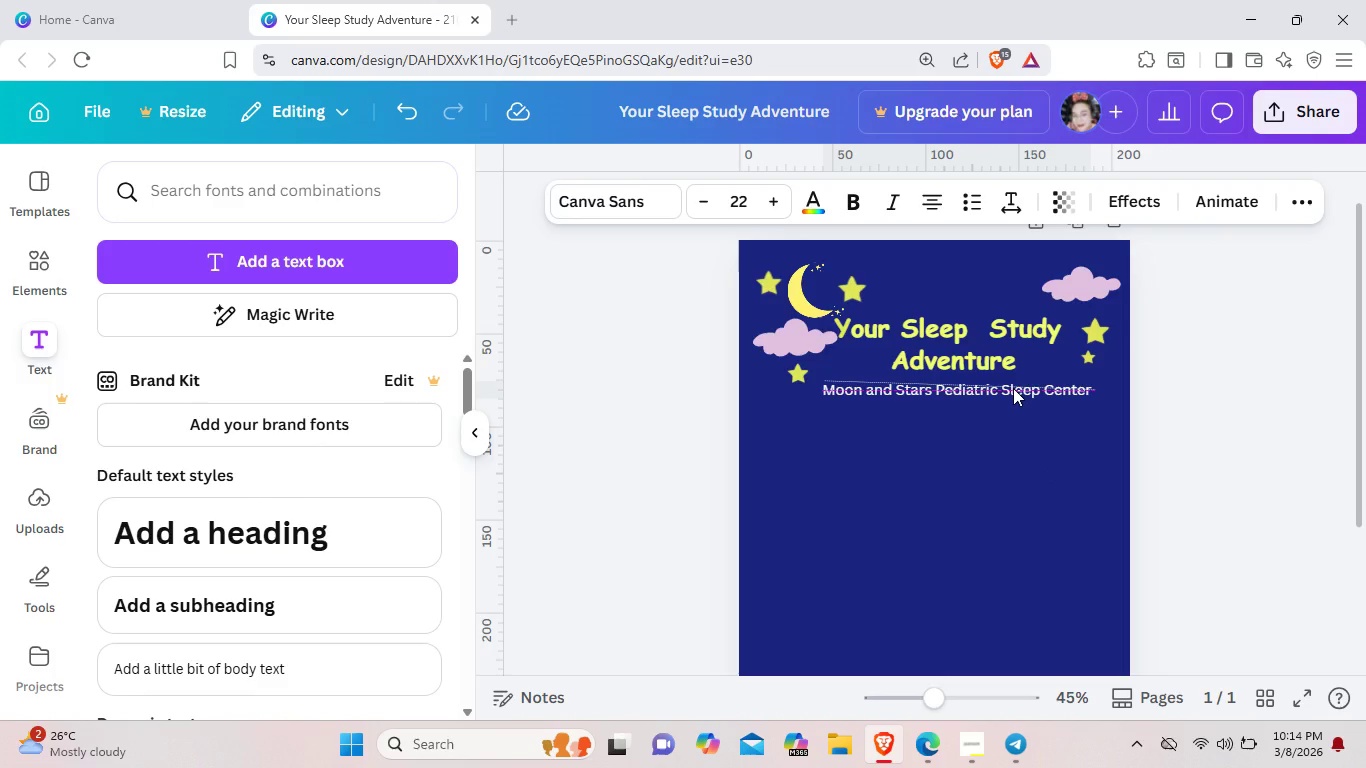 
key(ArrowUp)
 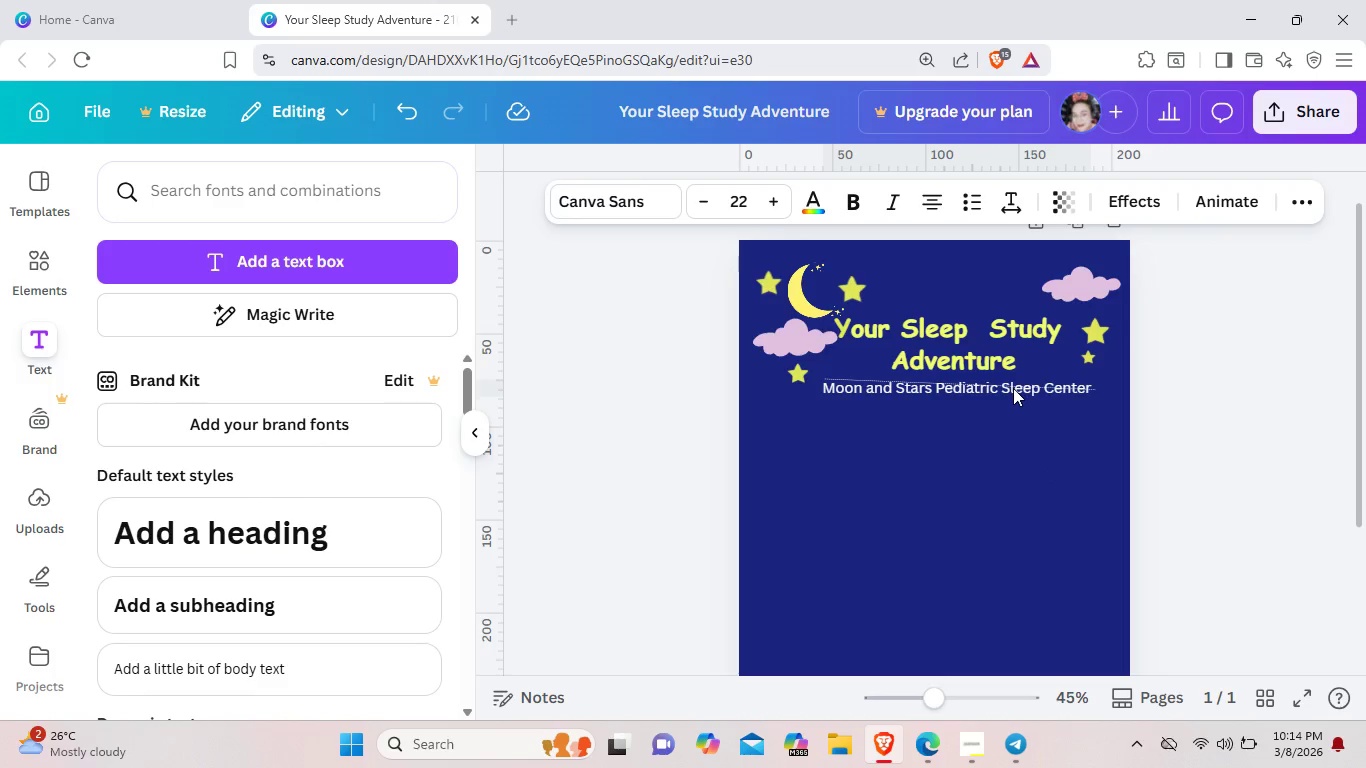 
key(ArrowUp)
 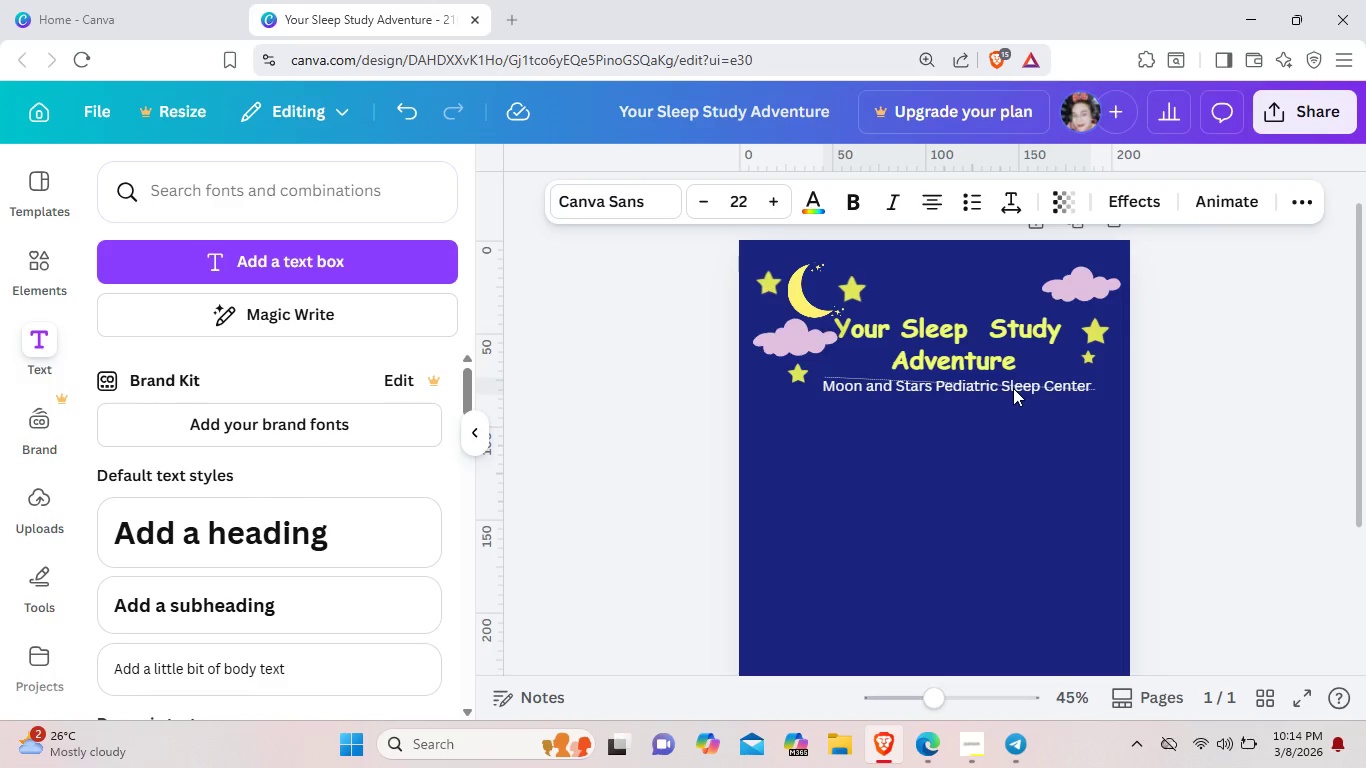 
key(ArrowUp)
 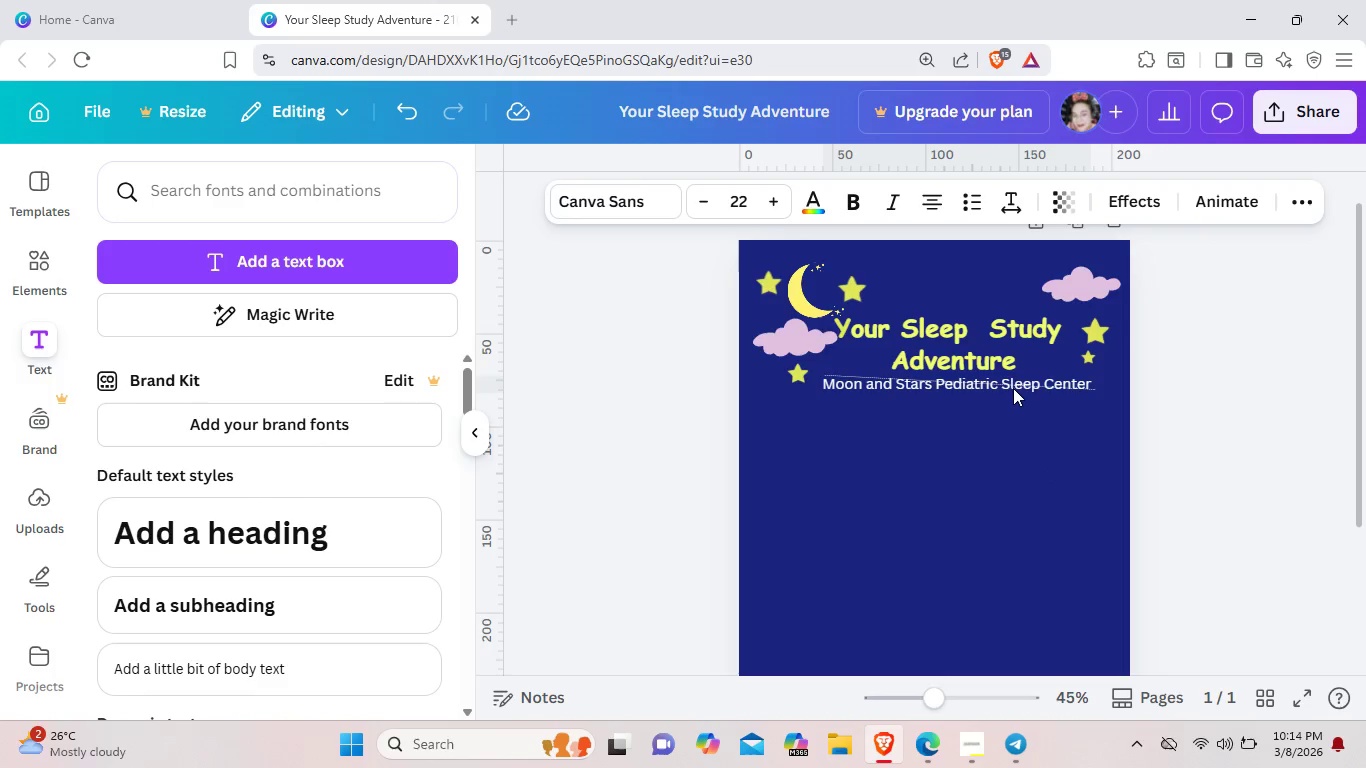 
key(ArrowUp)
 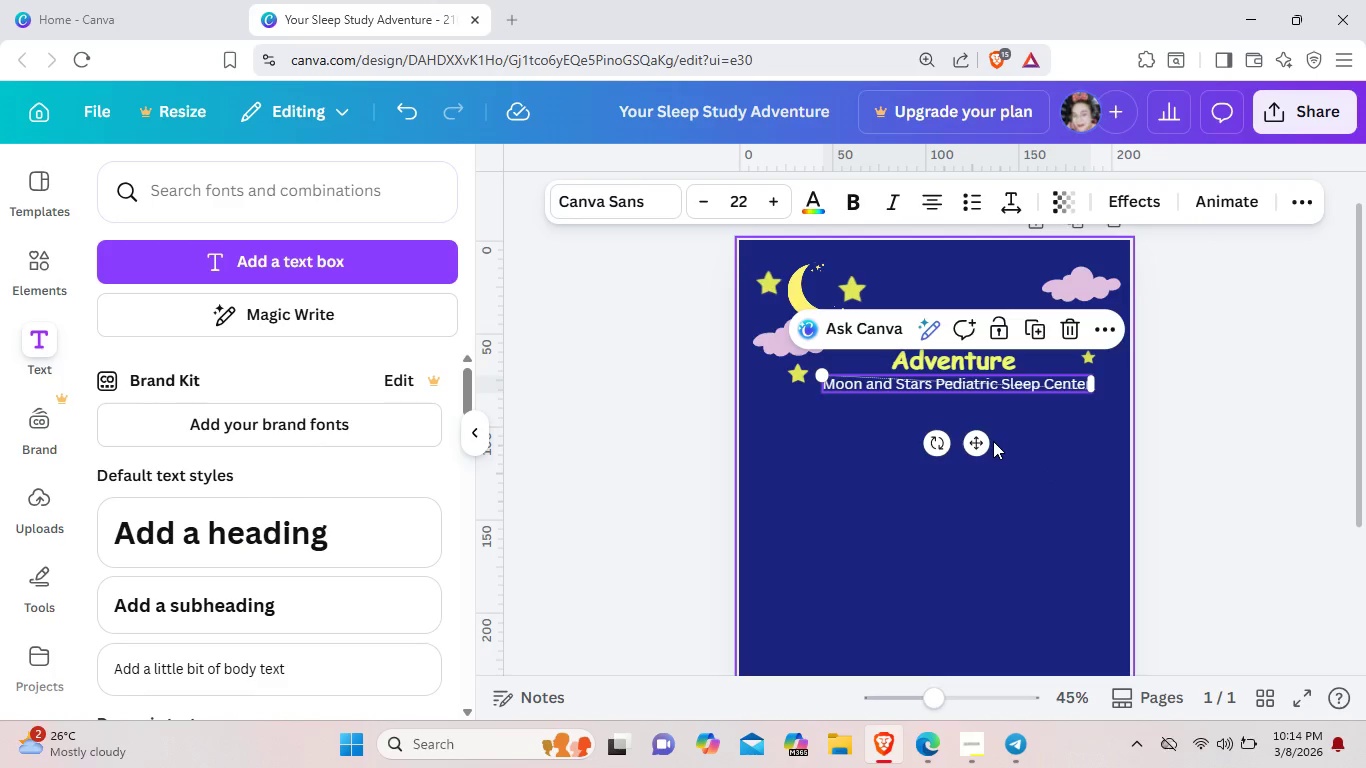 
left_click_drag(start_coordinate=[986, 447], to_coordinate=[986, 476])
 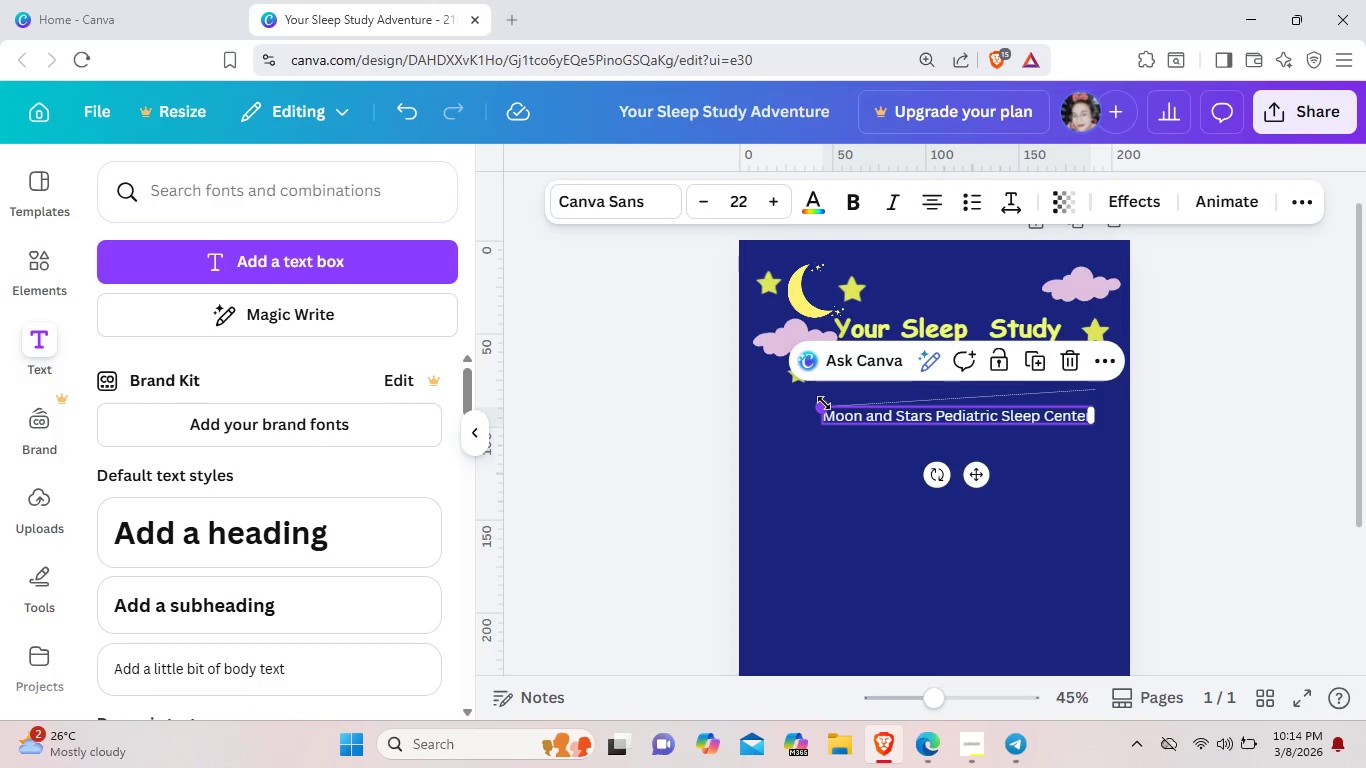 
hold_key(key=ControlLeft, duration=0.66)
left_click([824, 403])
 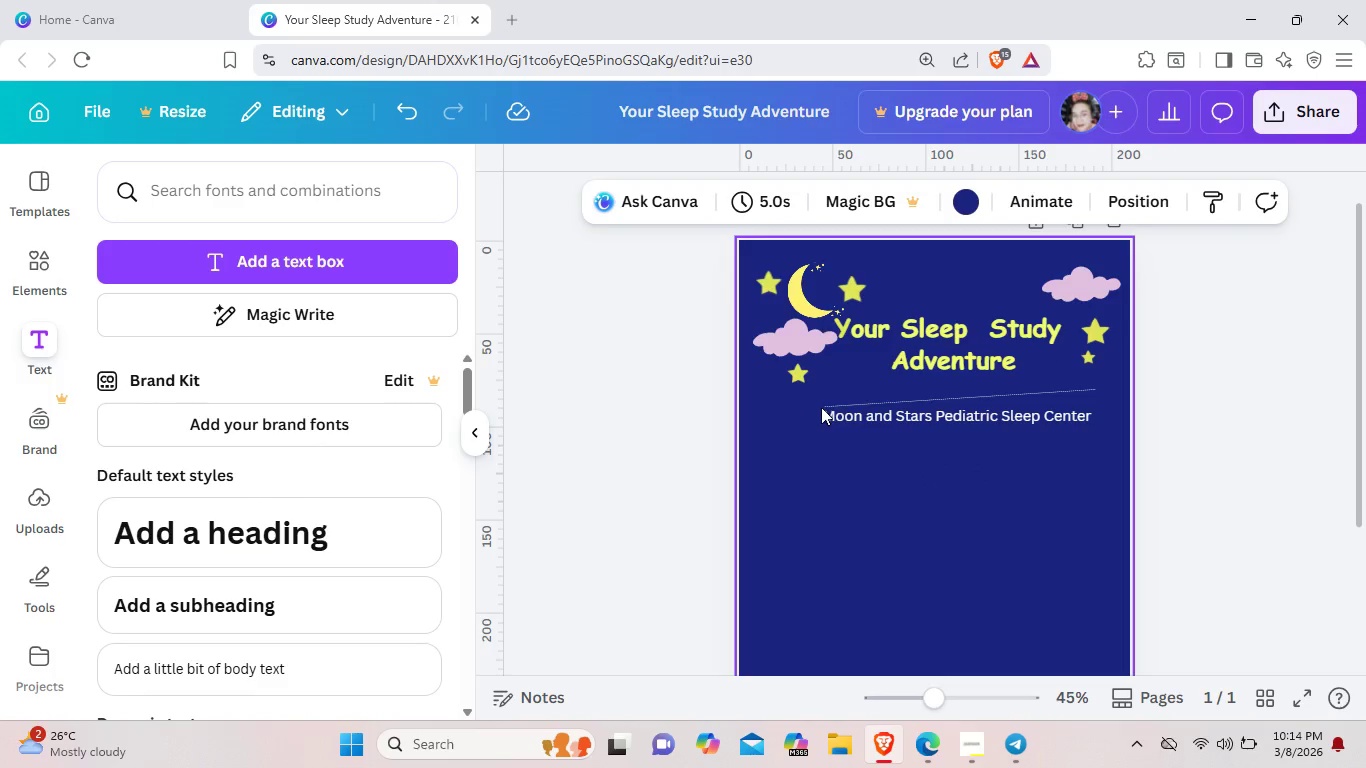 
left_click([822, 403])
 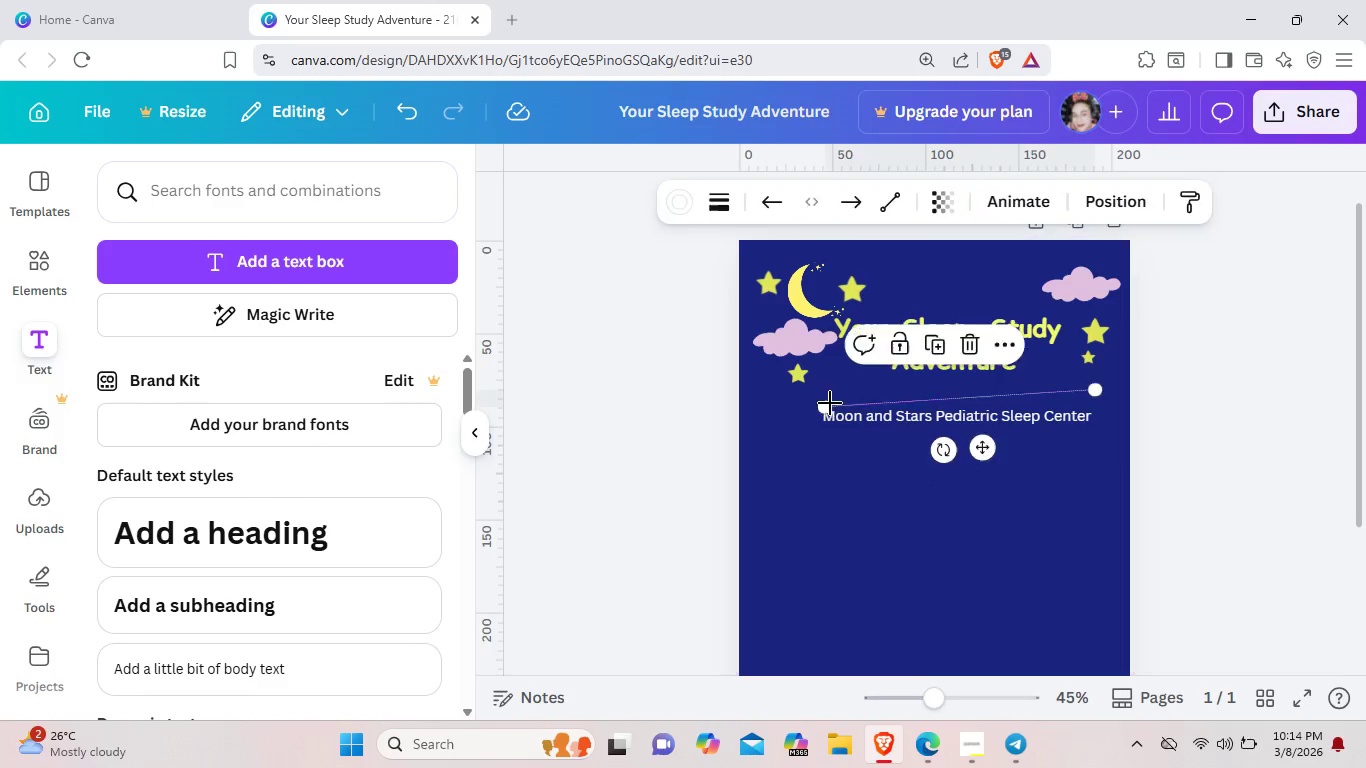 
double_click([830, 403])
 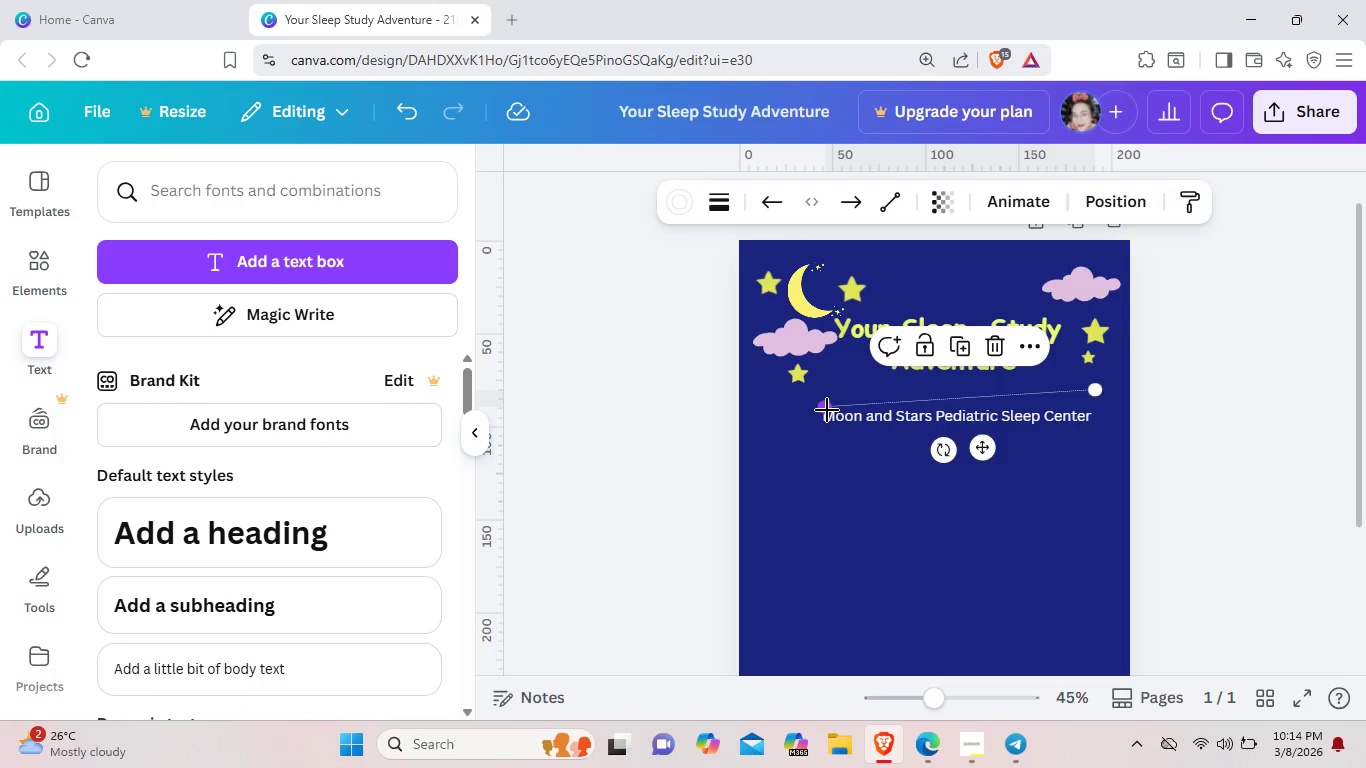 
left_click_drag(start_coordinate=[827, 410], to_coordinate=[828, 397])
 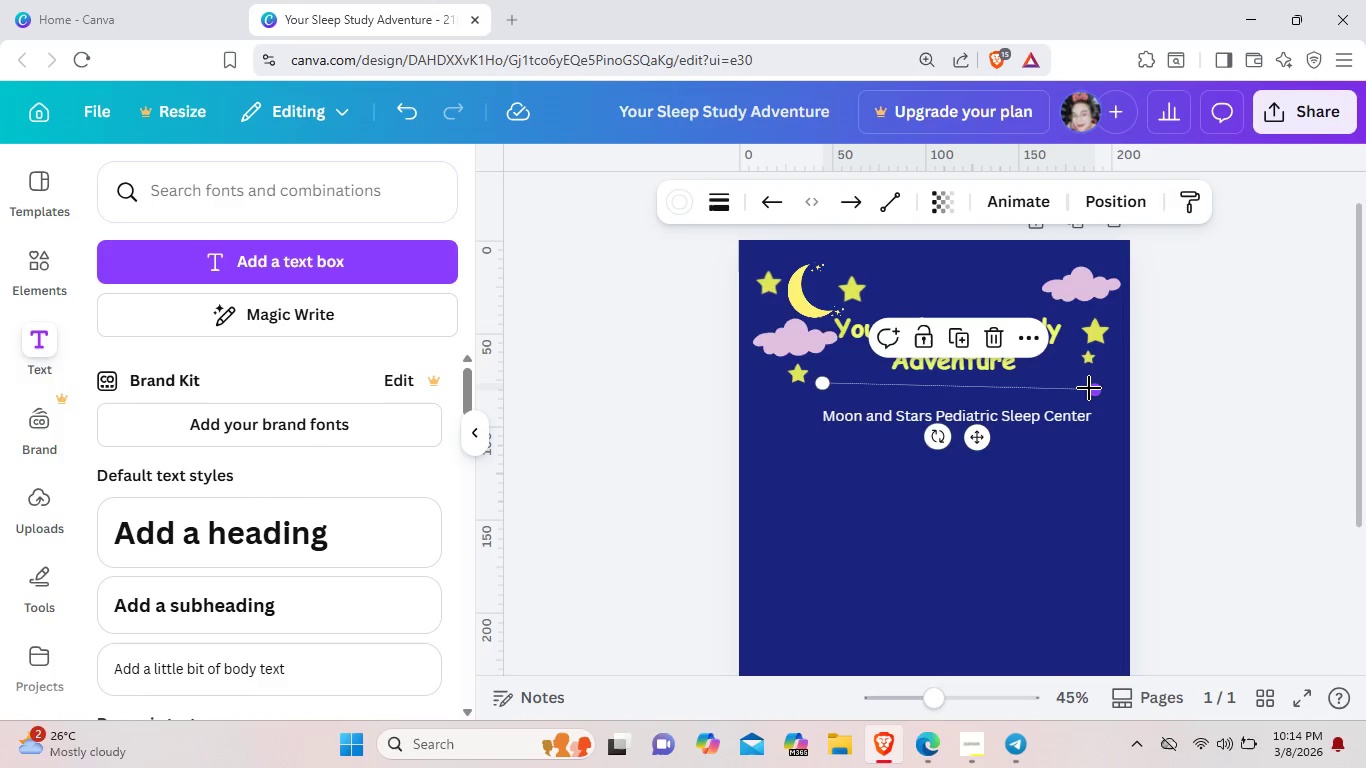 
left_click_drag(start_coordinate=[1089, 388], to_coordinate=[1090, 381])
 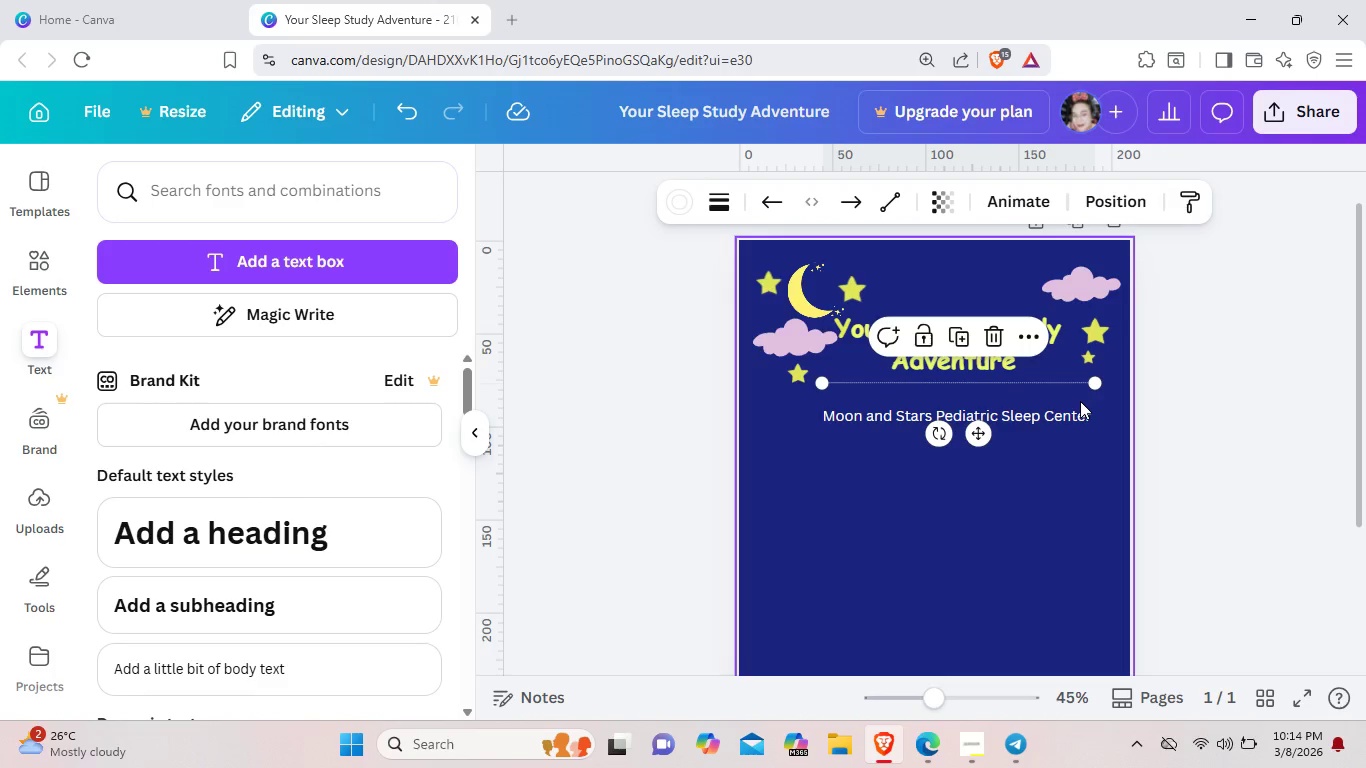 
left_click([1080, 401])
 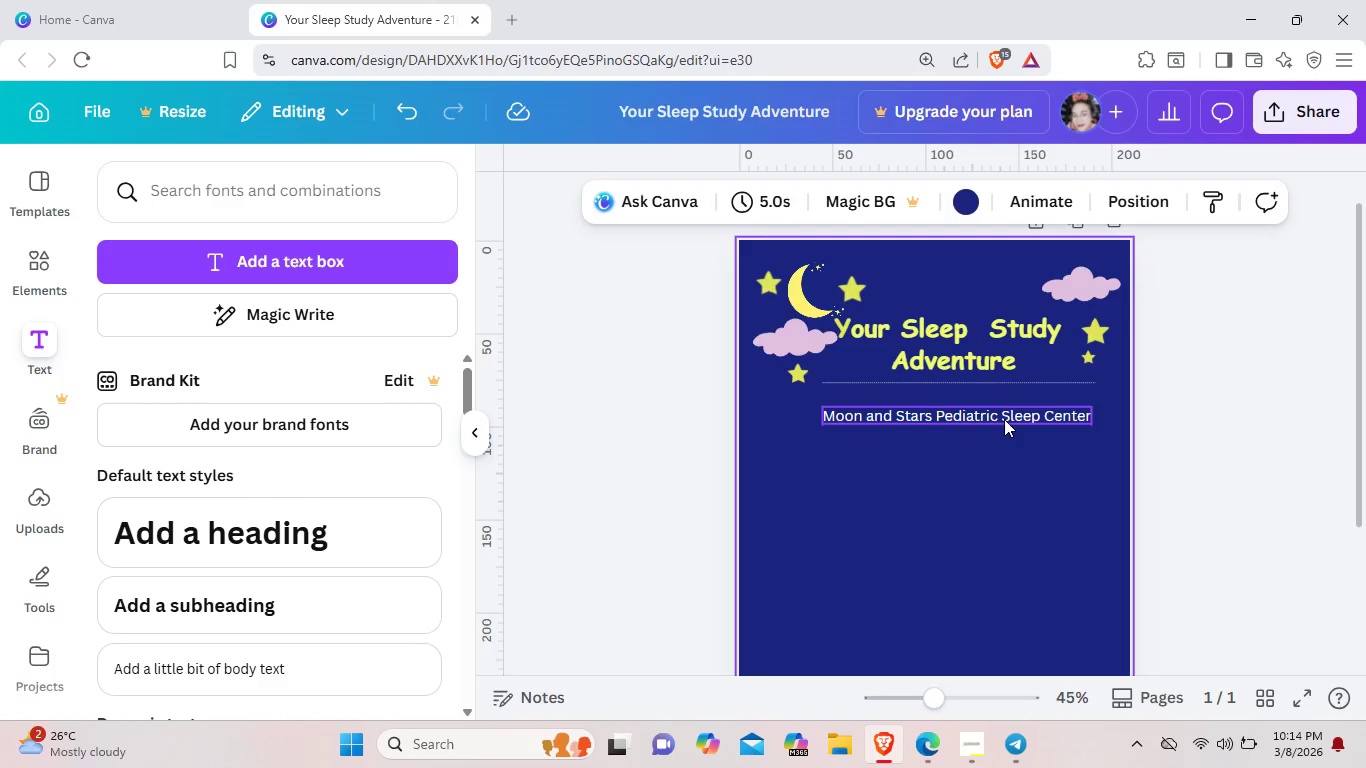 
left_click_drag(start_coordinate=[1004, 419], to_coordinate=[1004, 407])
 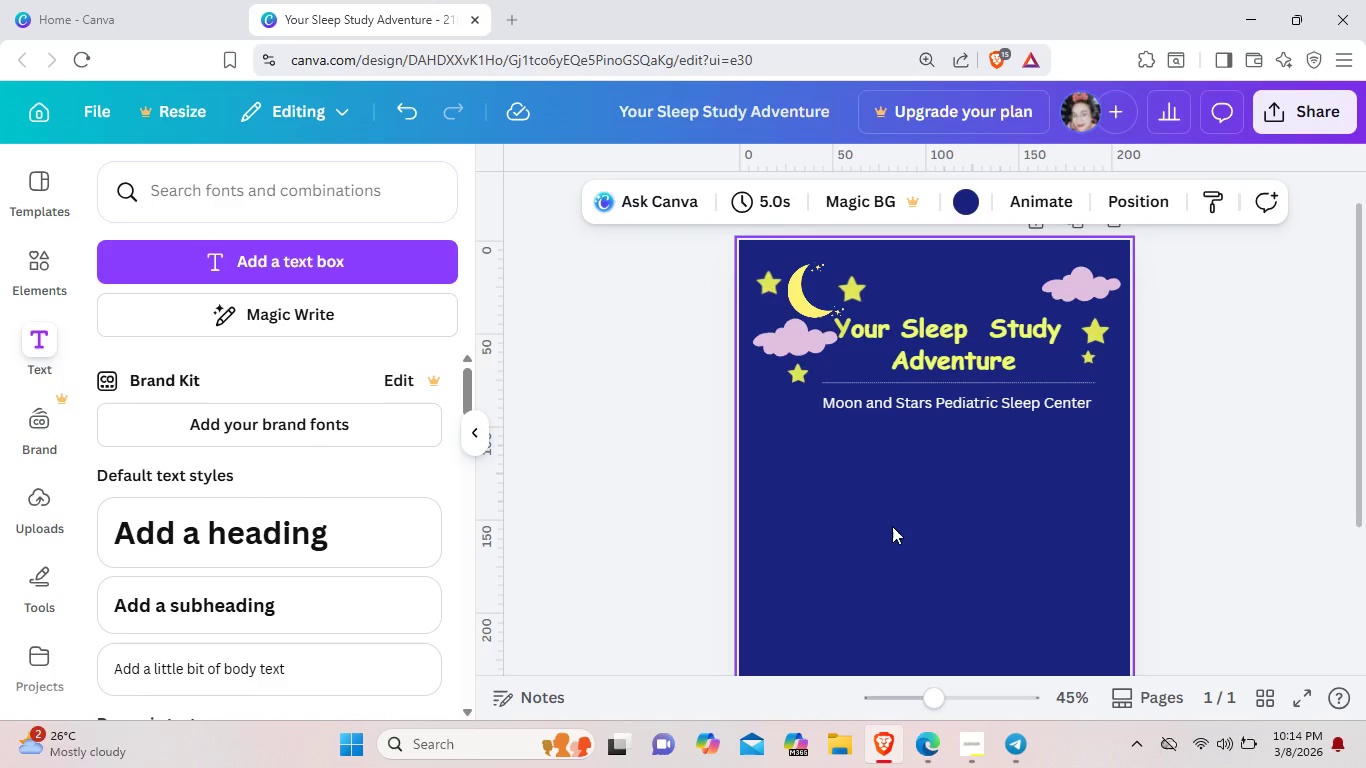 
wait(11.5)
 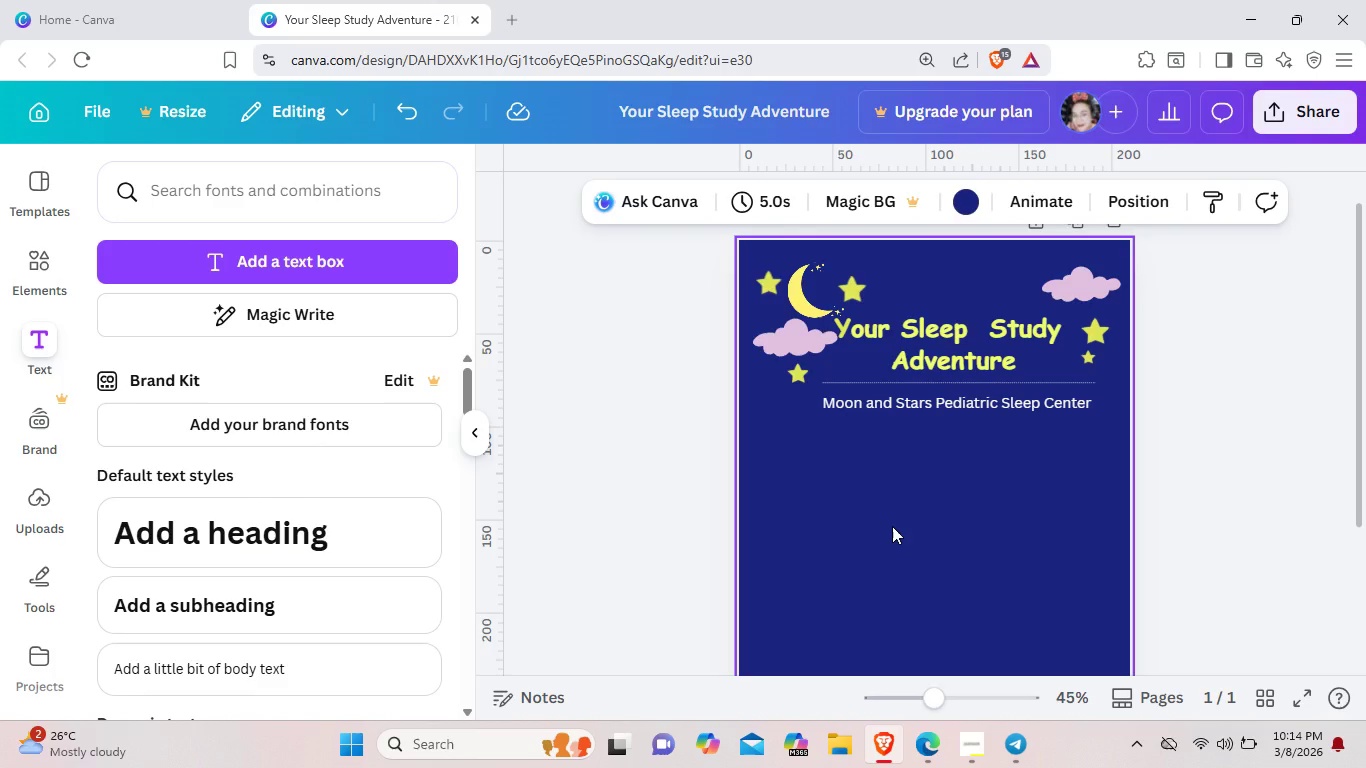 
left_click([35, 260])
 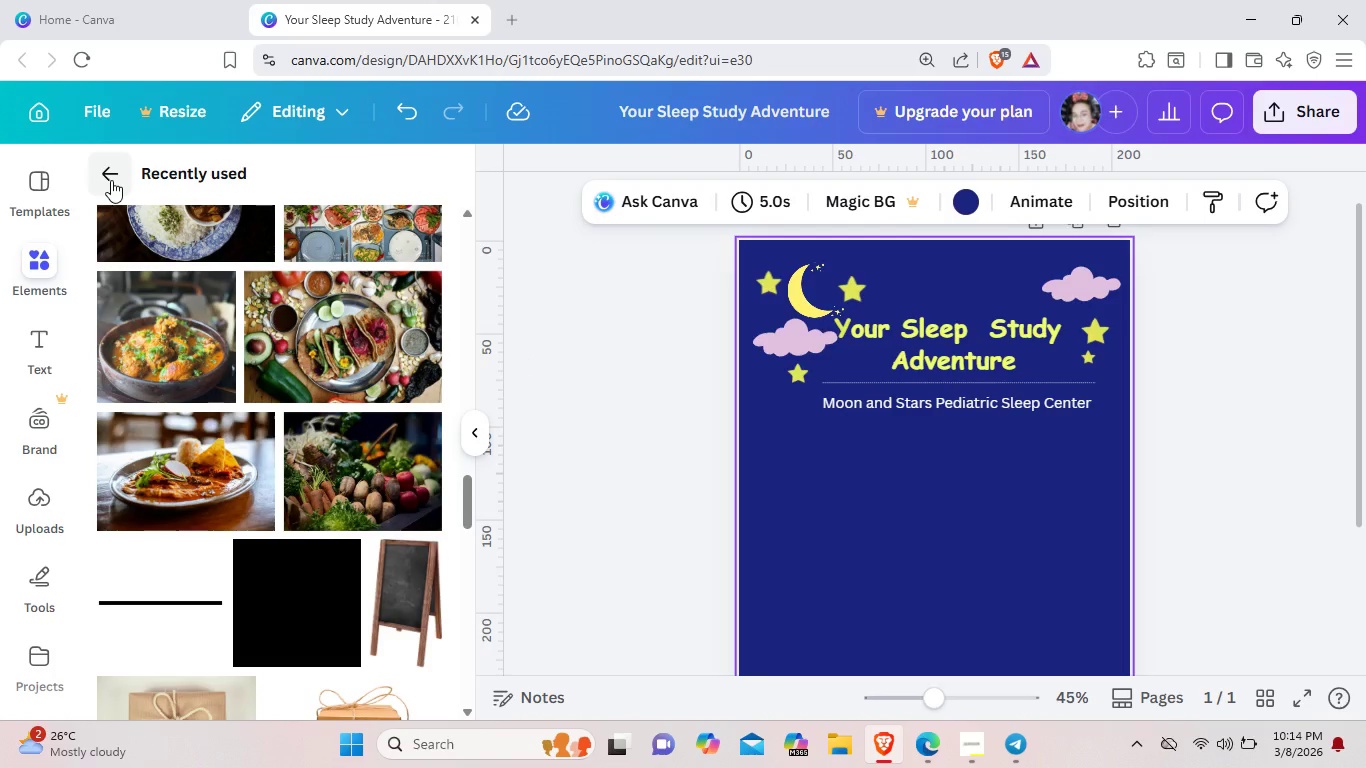 
scroll: coordinate [303, 428], scroll_direction: up, amount: 11.0
 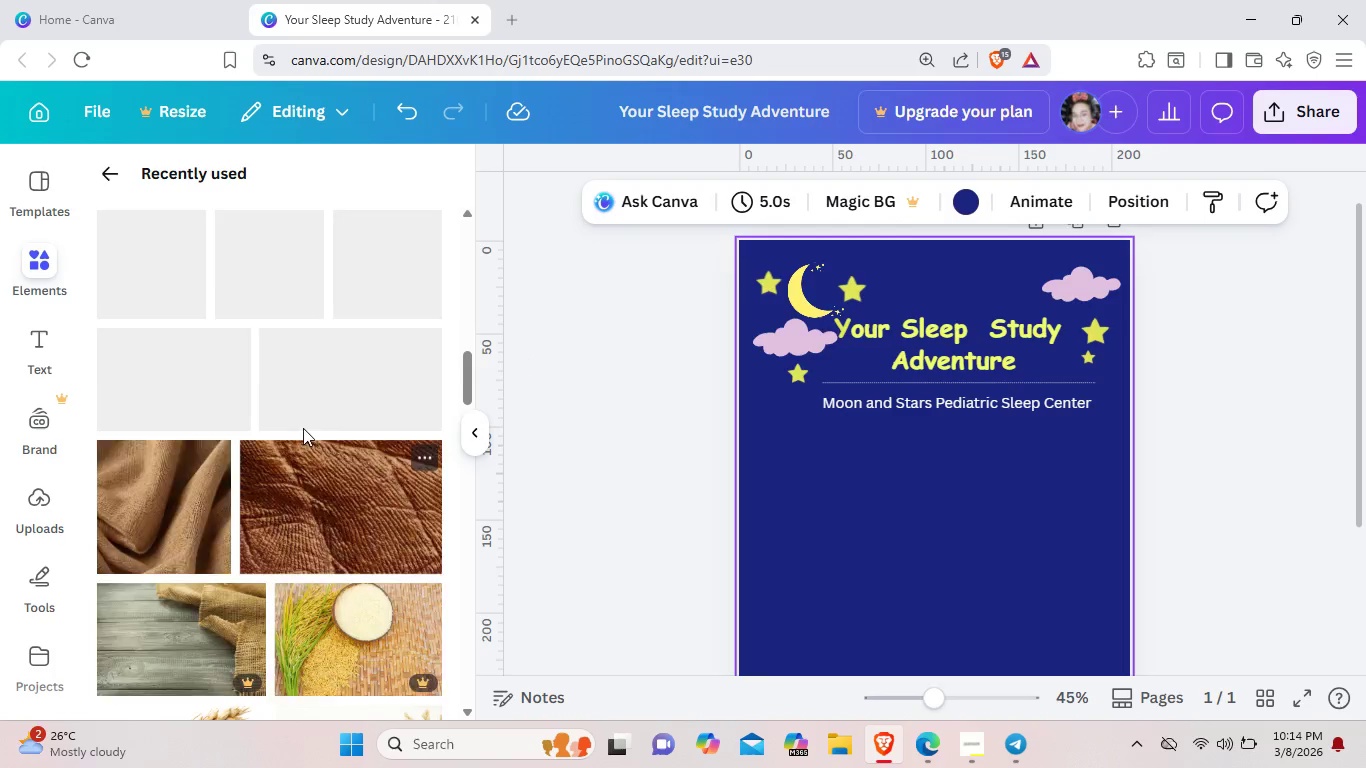 
scroll: coordinate [303, 428], scroll_direction: down, amount: 16.0
 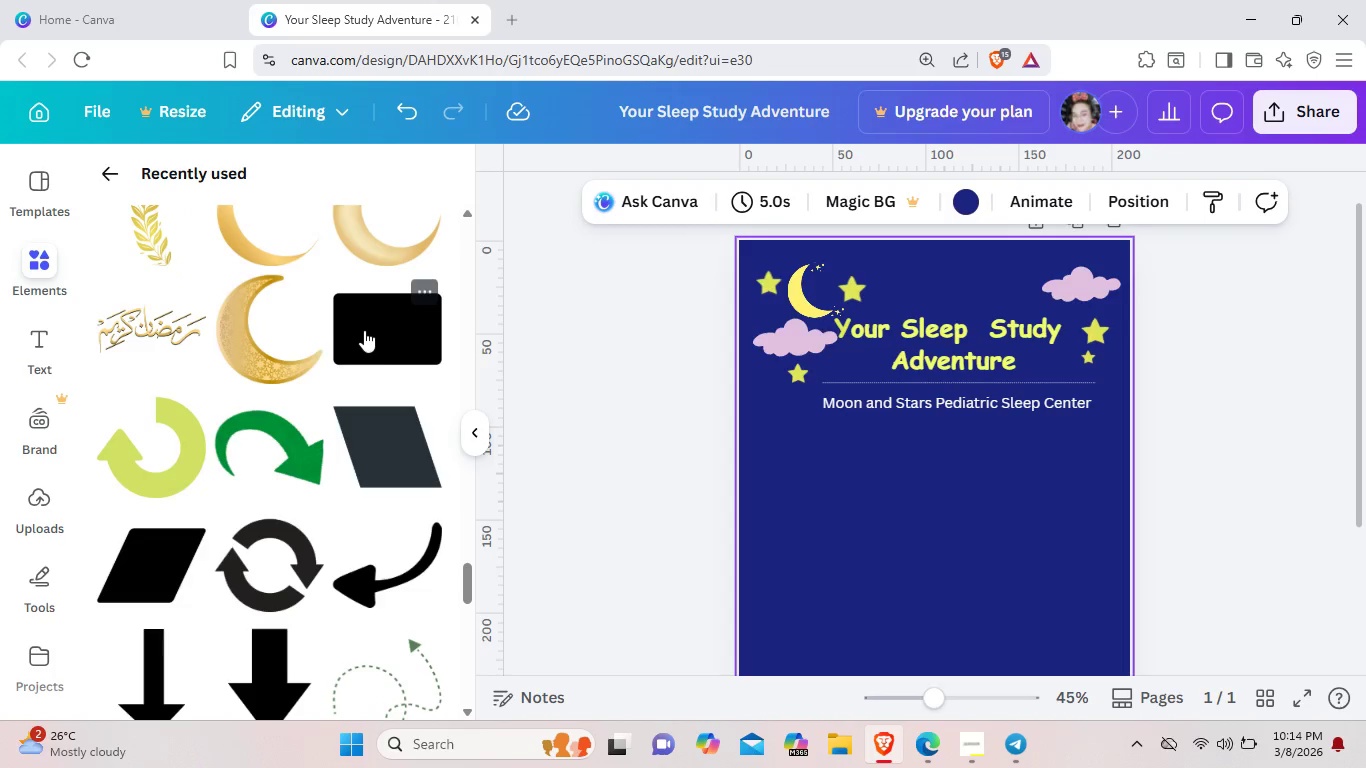 
left_click([364, 330])
 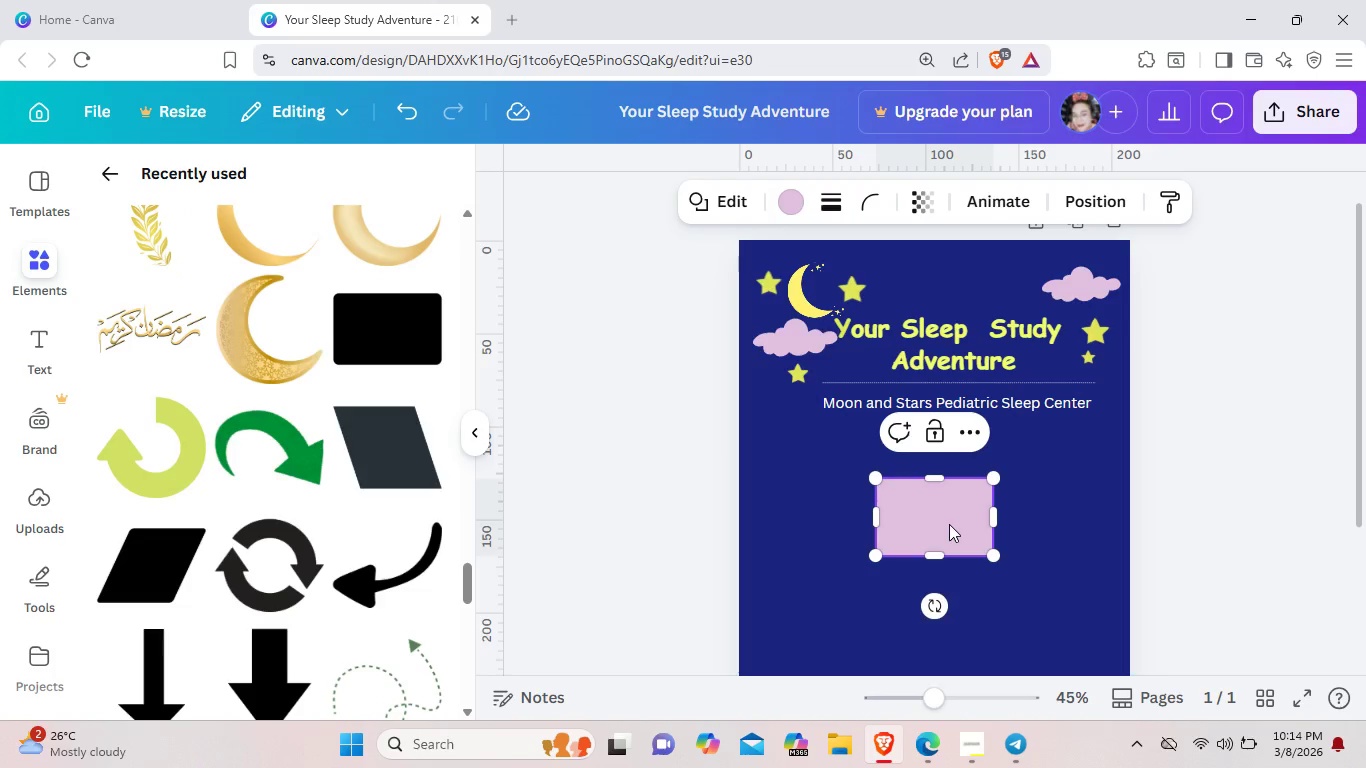 
left_click([977, 594])
 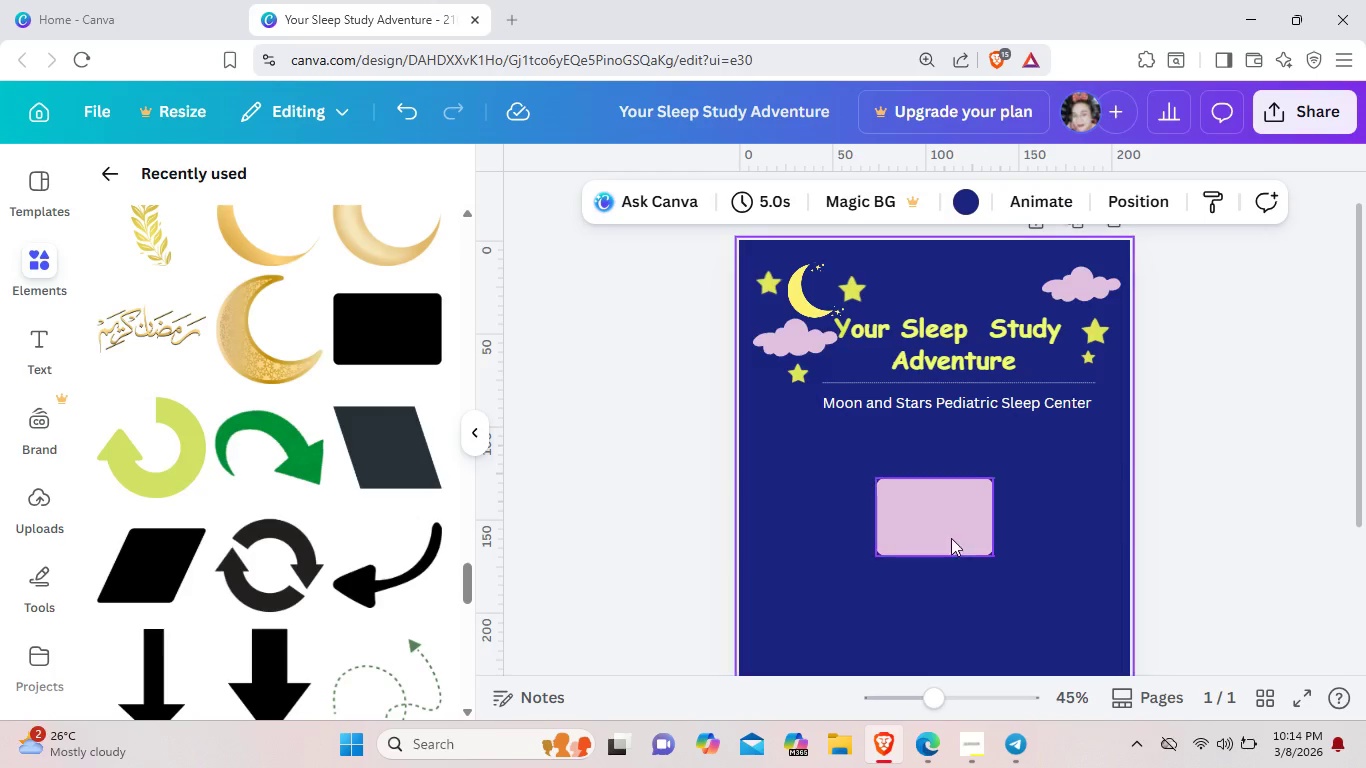 
left_click_drag(start_coordinate=[950, 535], to_coordinate=[851, 490])
 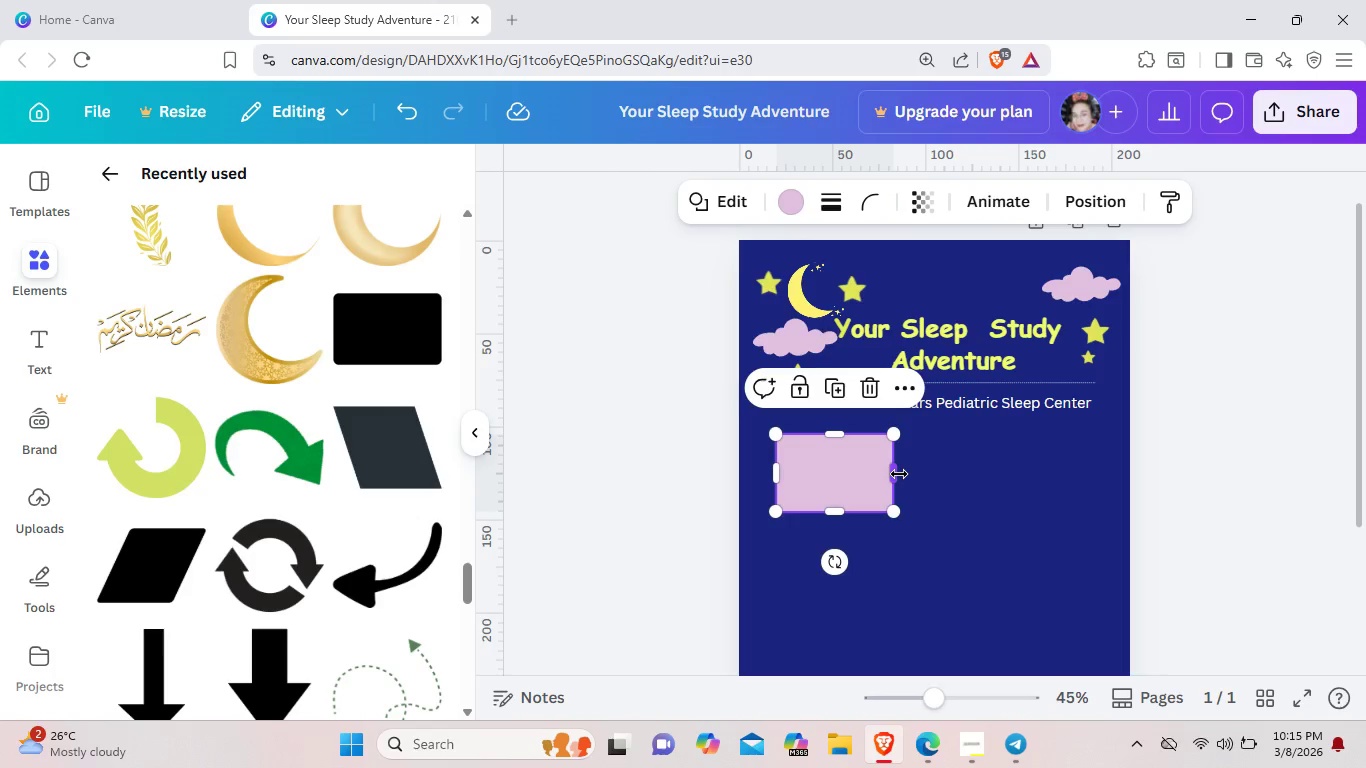 
left_click_drag(start_coordinate=[899, 474], to_coordinate=[951, 474])
 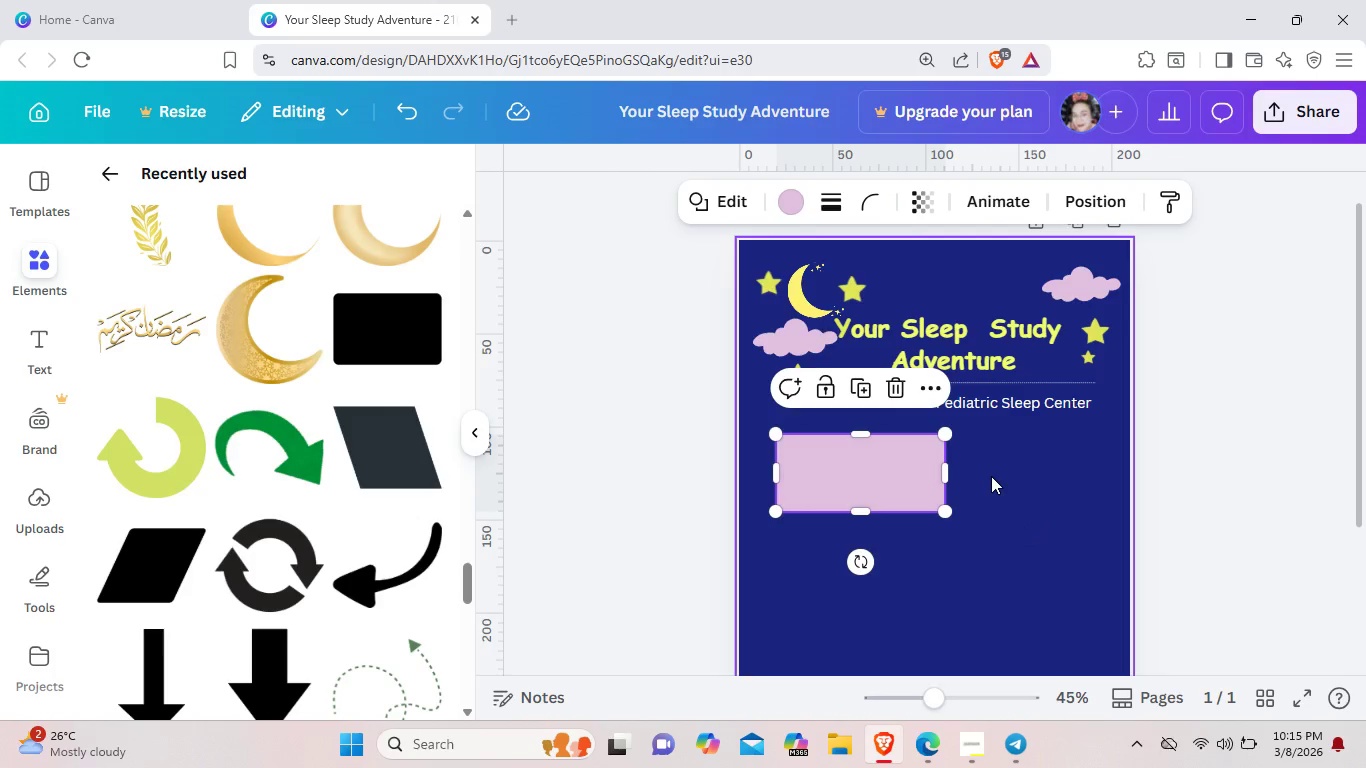 
left_click([991, 476])
 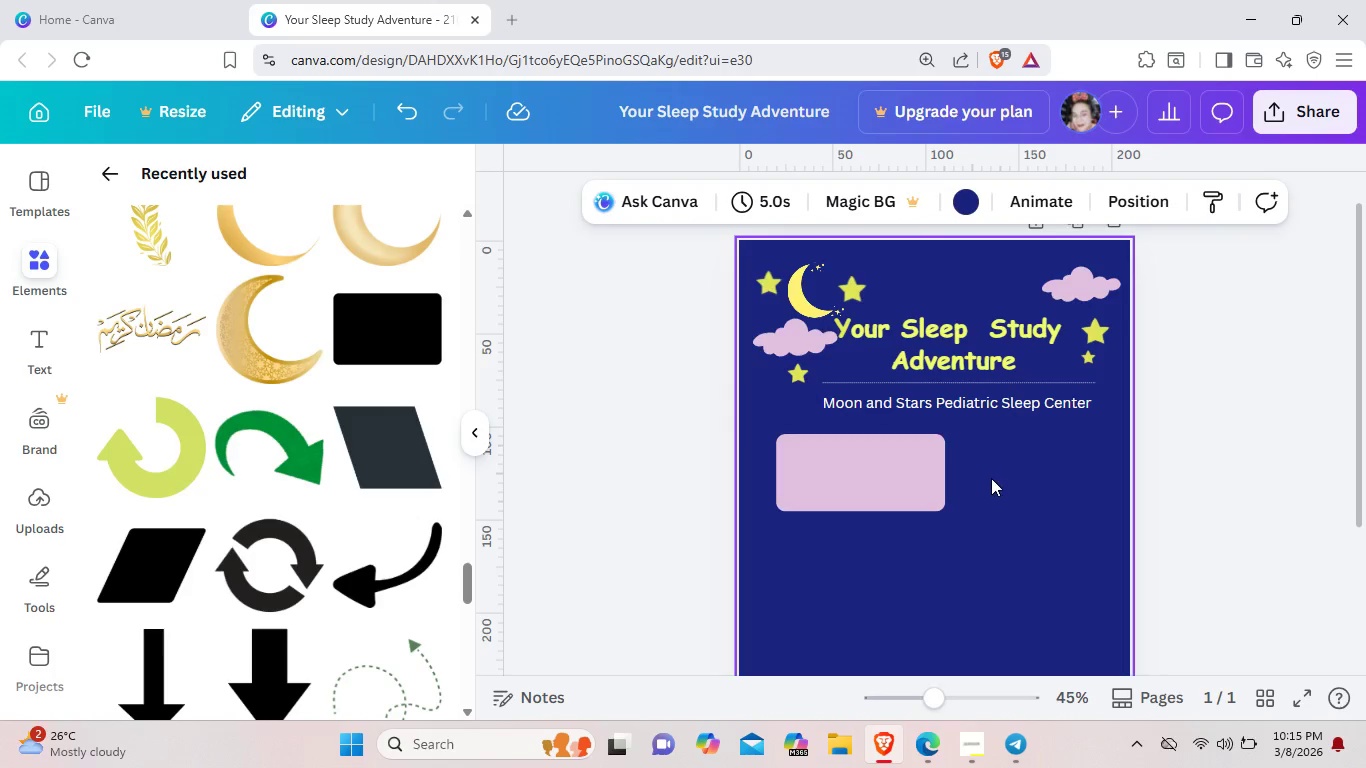 
left_click([938, 488])
 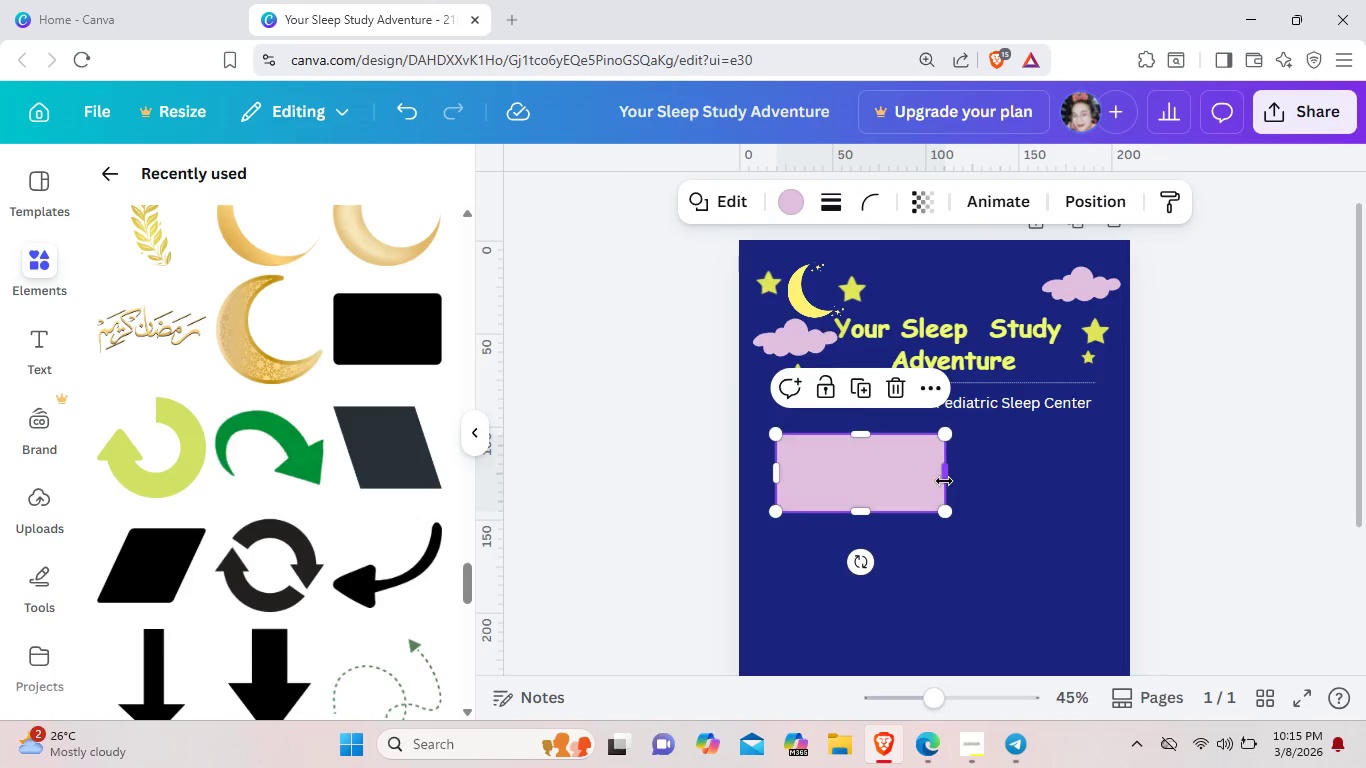 
left_click_drag(start_coordinate=[950, 481], to_coordinate=[938, 481])
 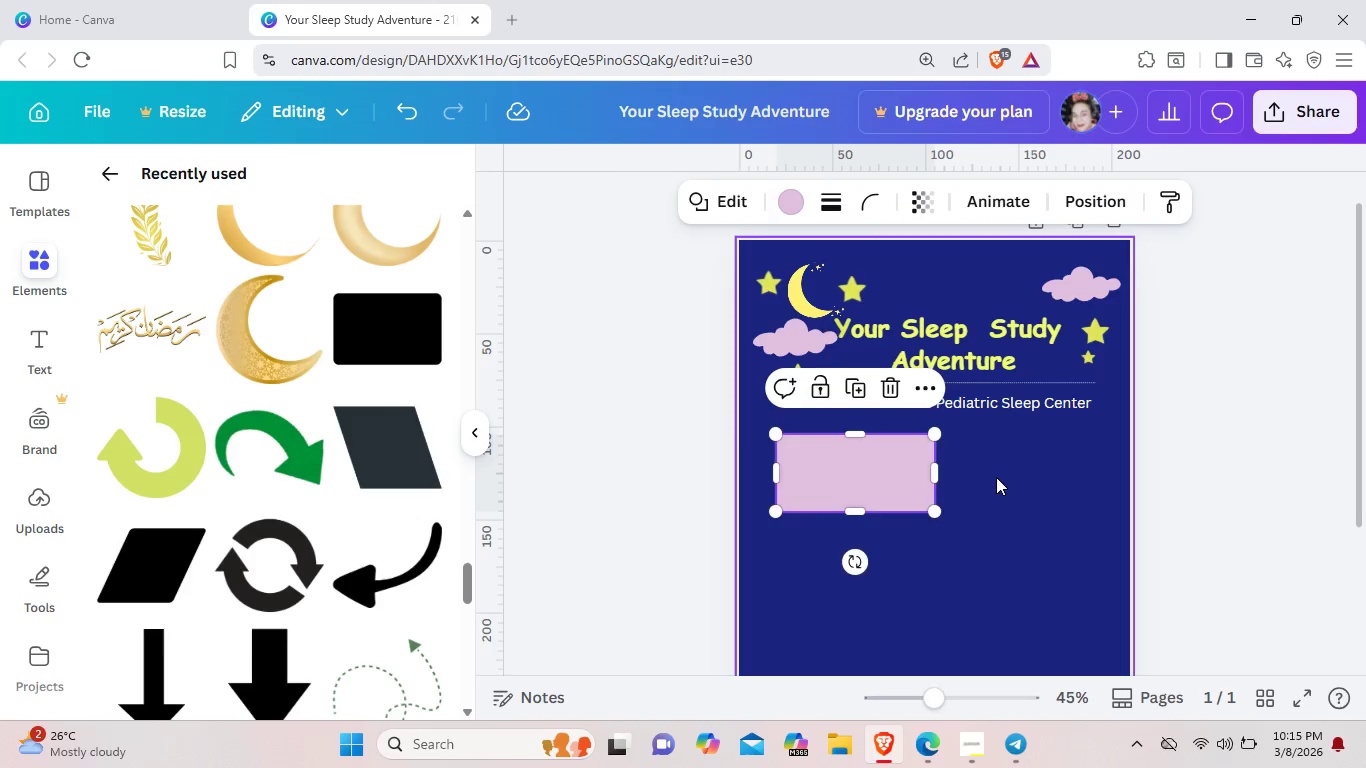 
left_click([996, 477])
 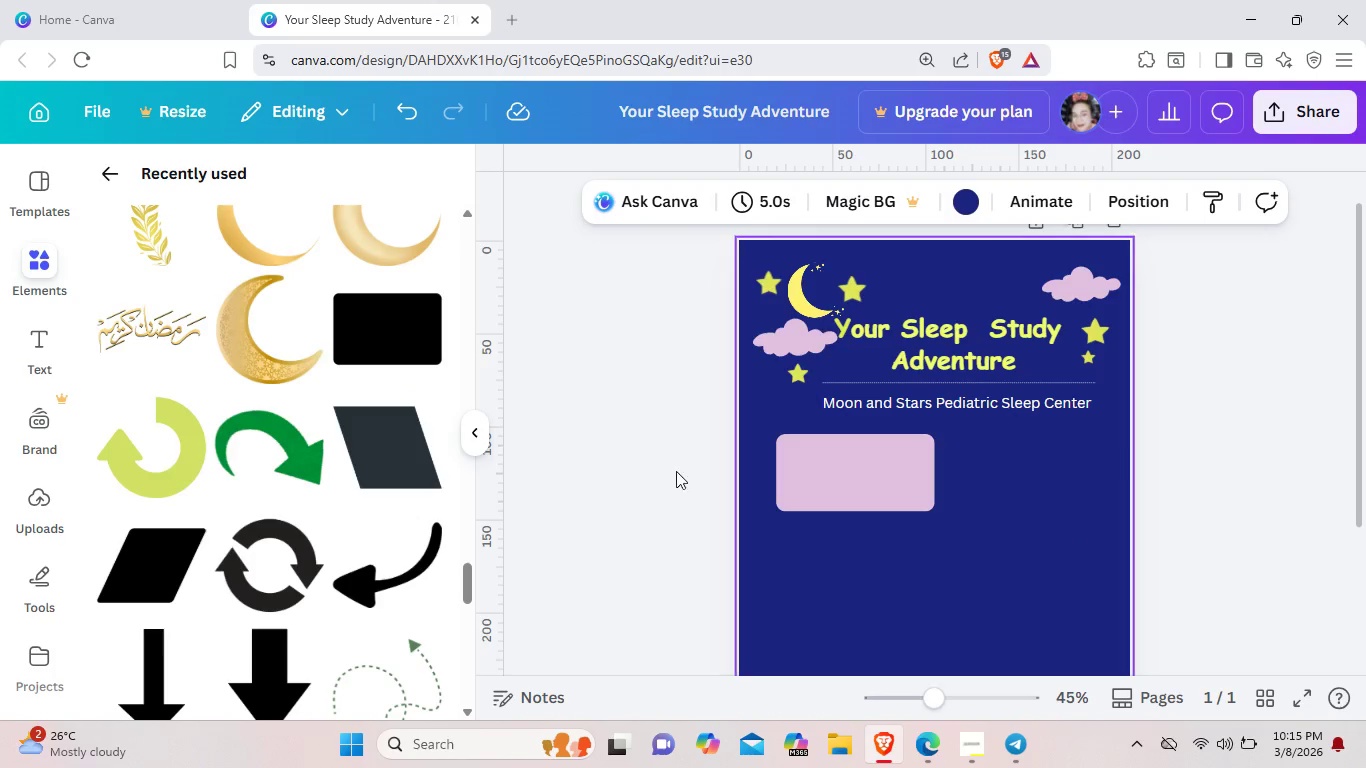 
wait(10.12)
 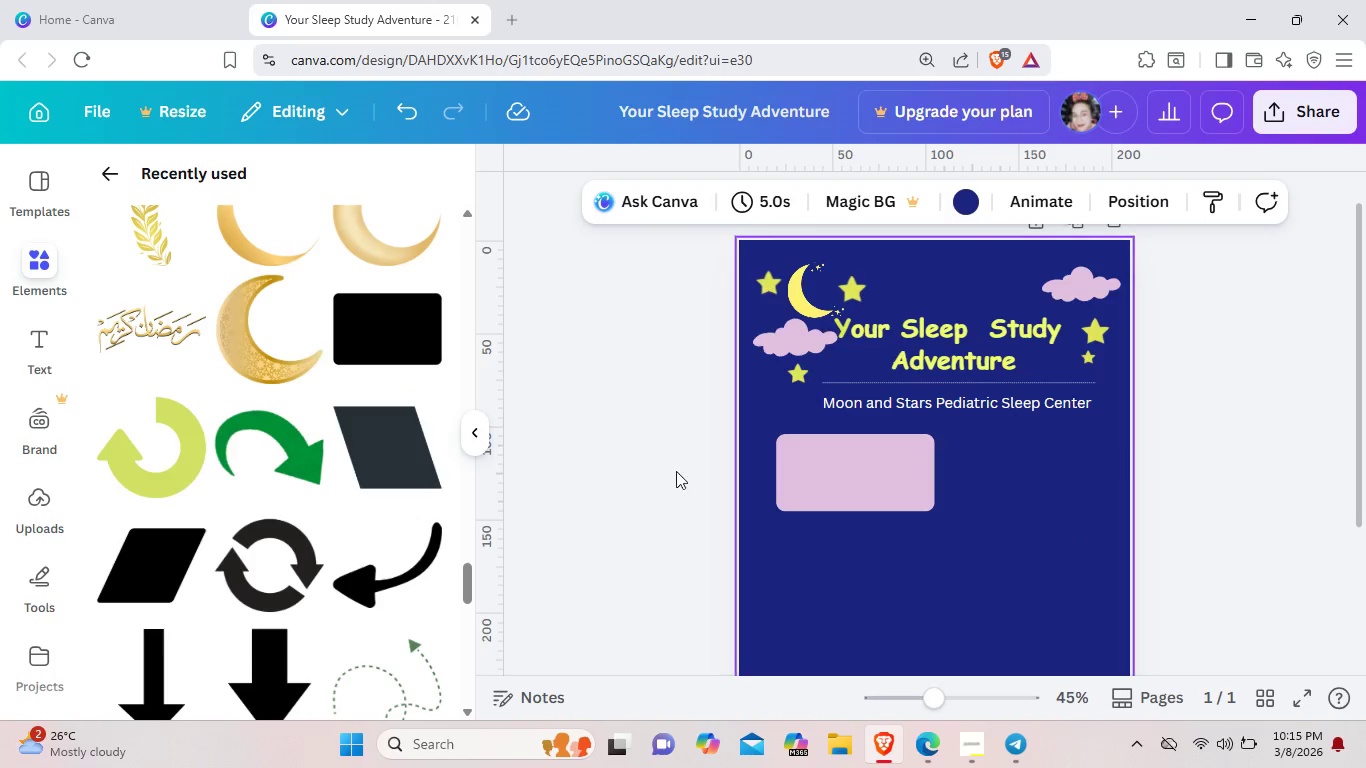 
left_click([412, 341])
 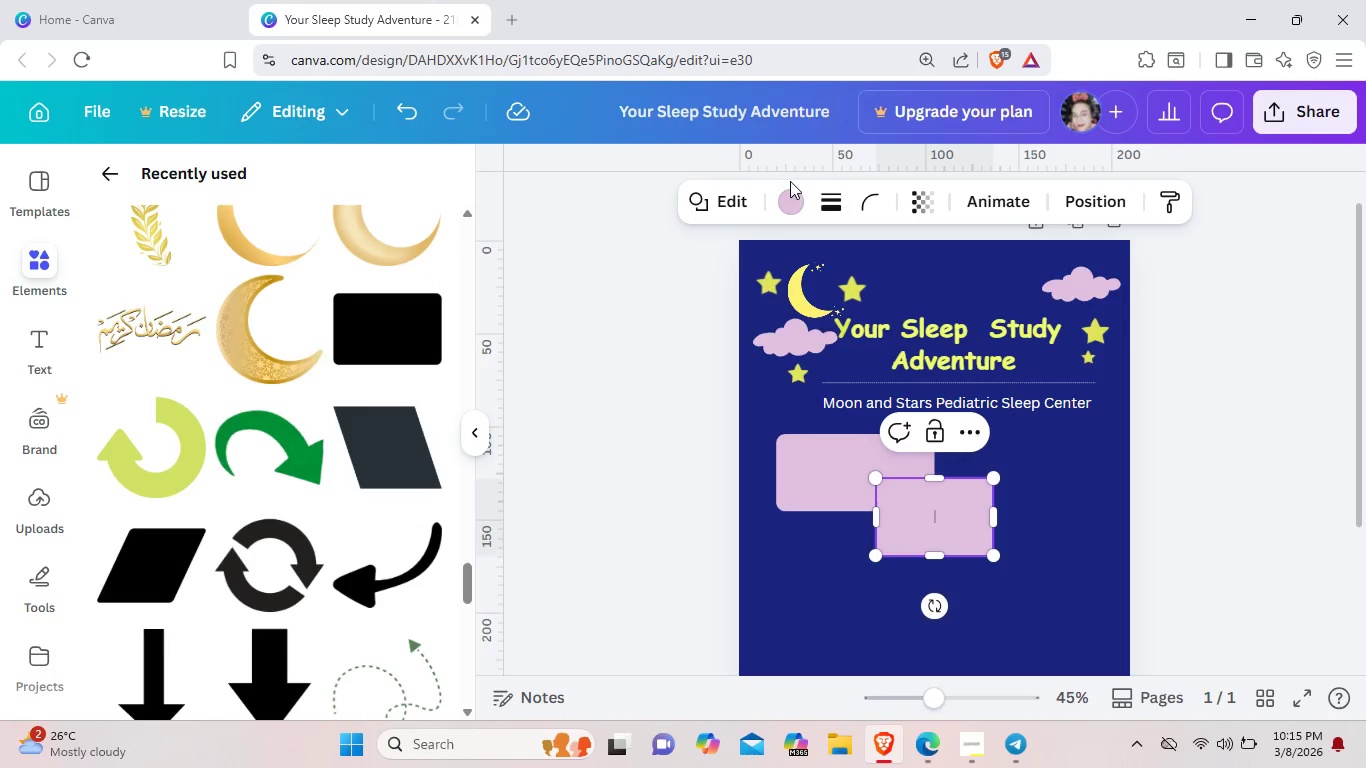 
left_click([792, 194])
 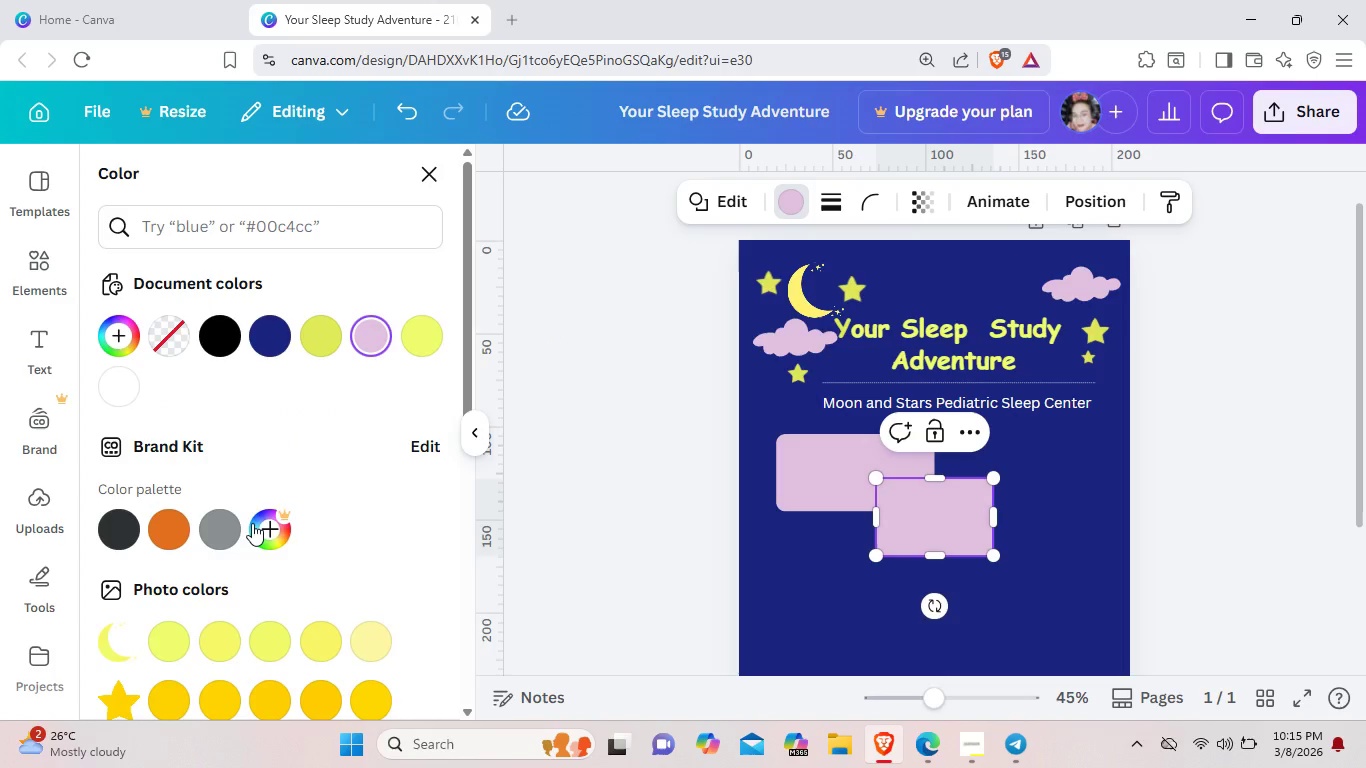 
scroll: coordinate [271, 523], scroll_direction: down, amount: 5.0
 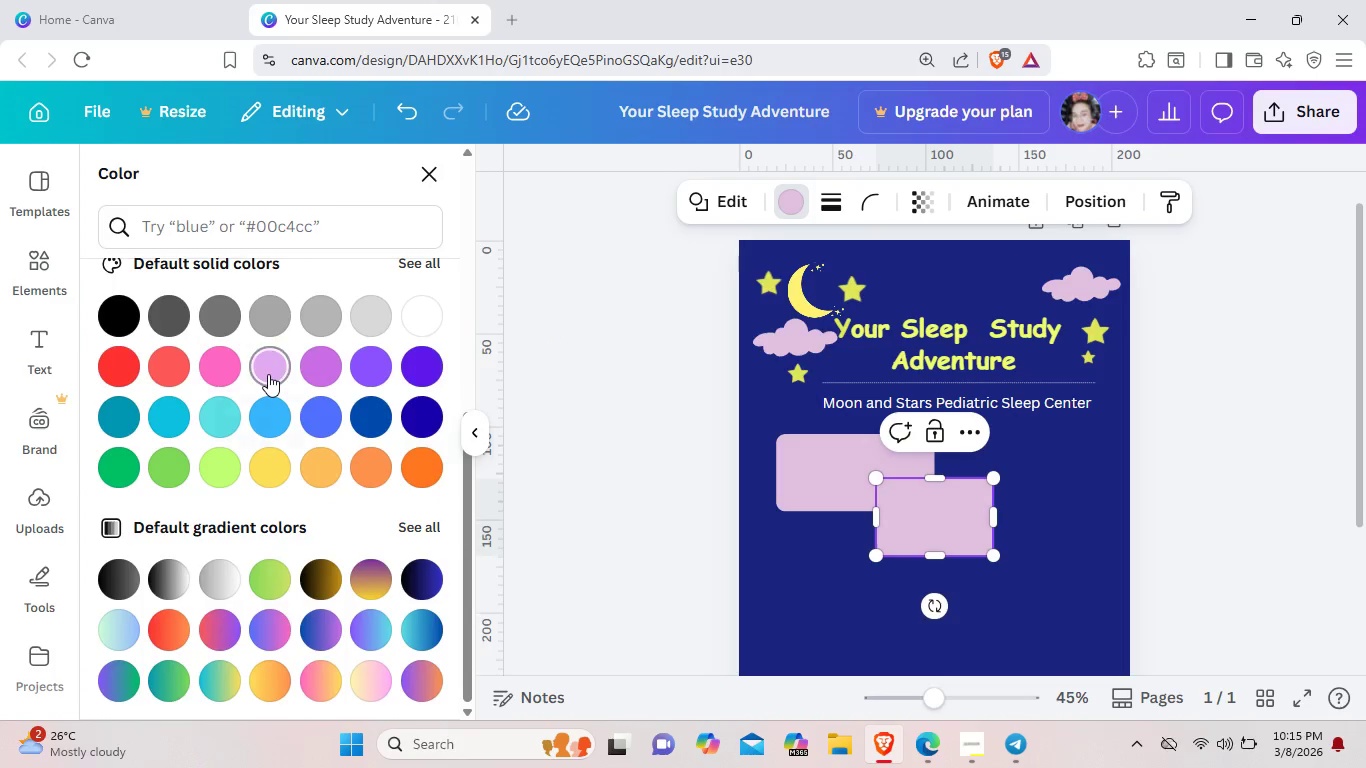 
left_click([268, 374])
 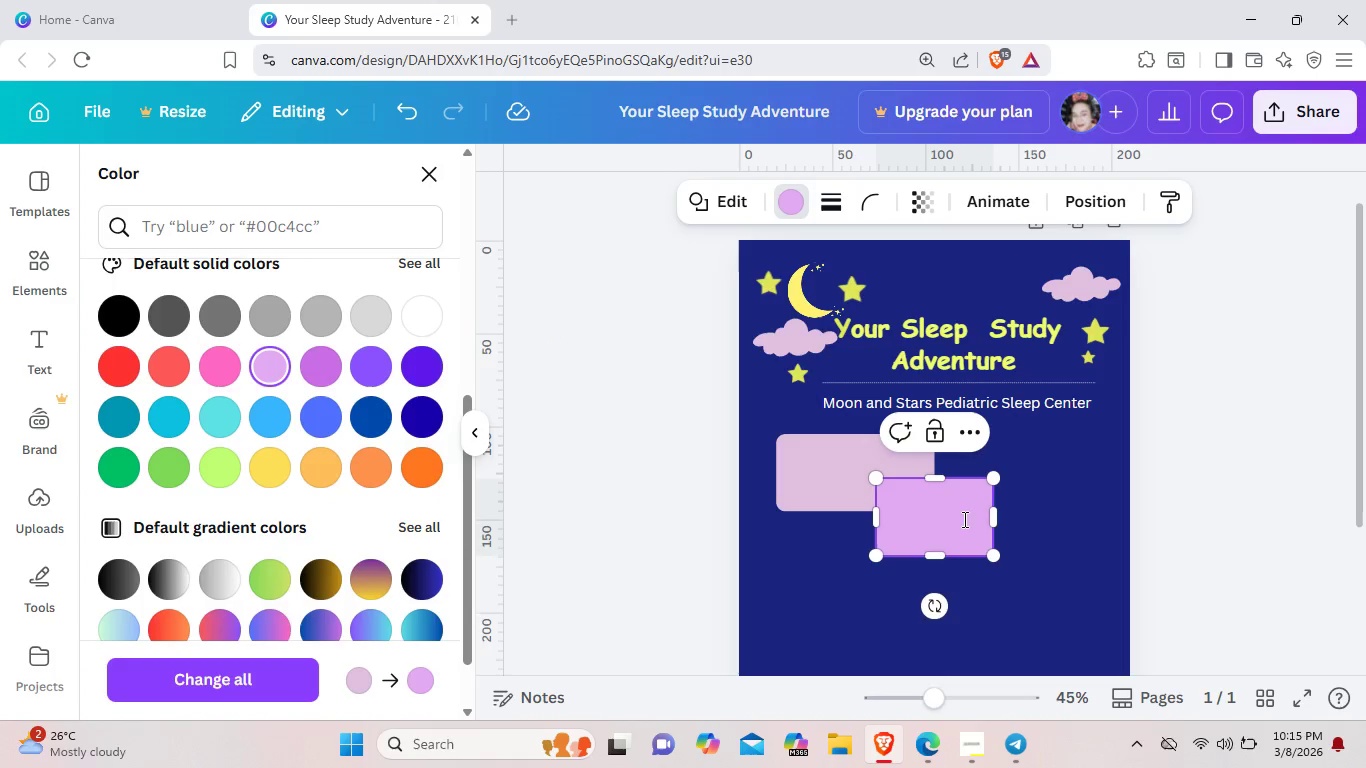 
left_click_drag(start_coordinate=[963, 519], to_coordinate=[852, 451])
 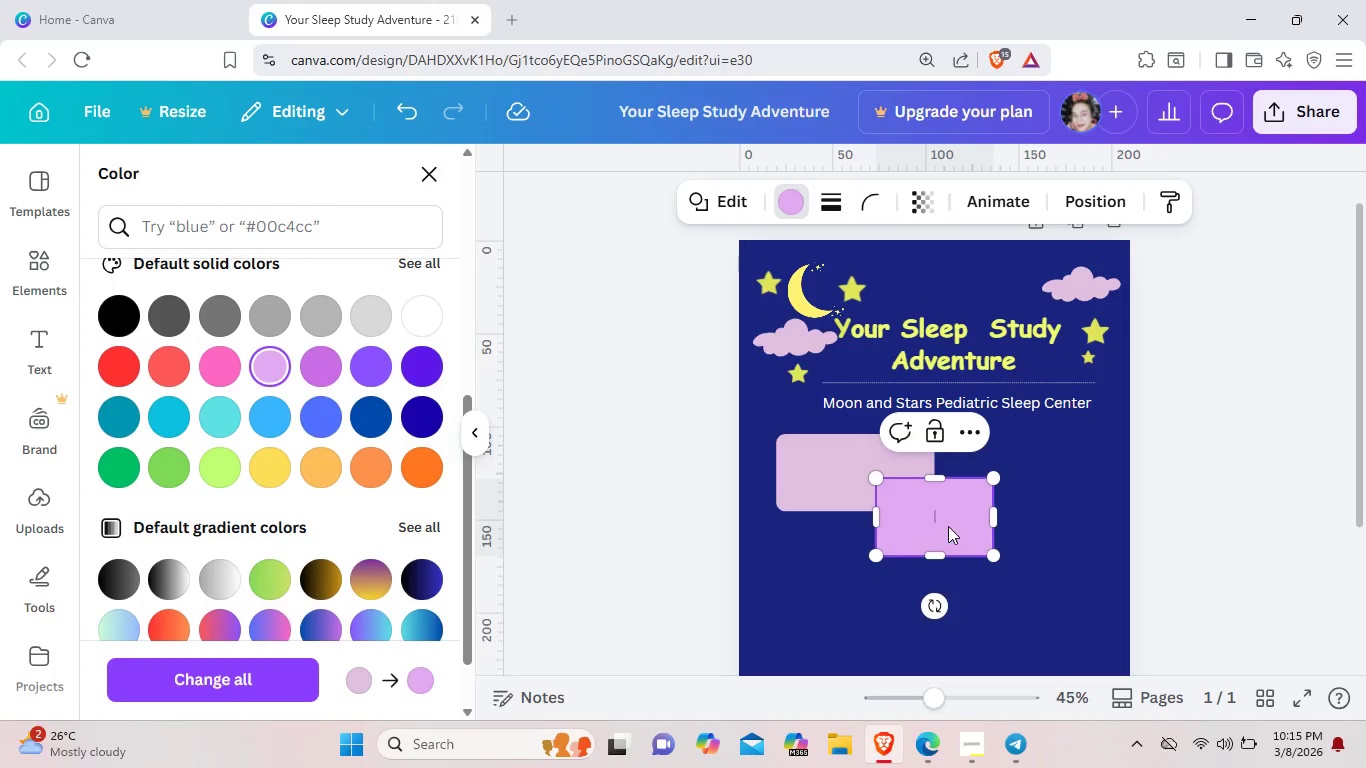 
left_click_drag(start_coordinate=[948, 526], to_coordinate=[825, 436])
 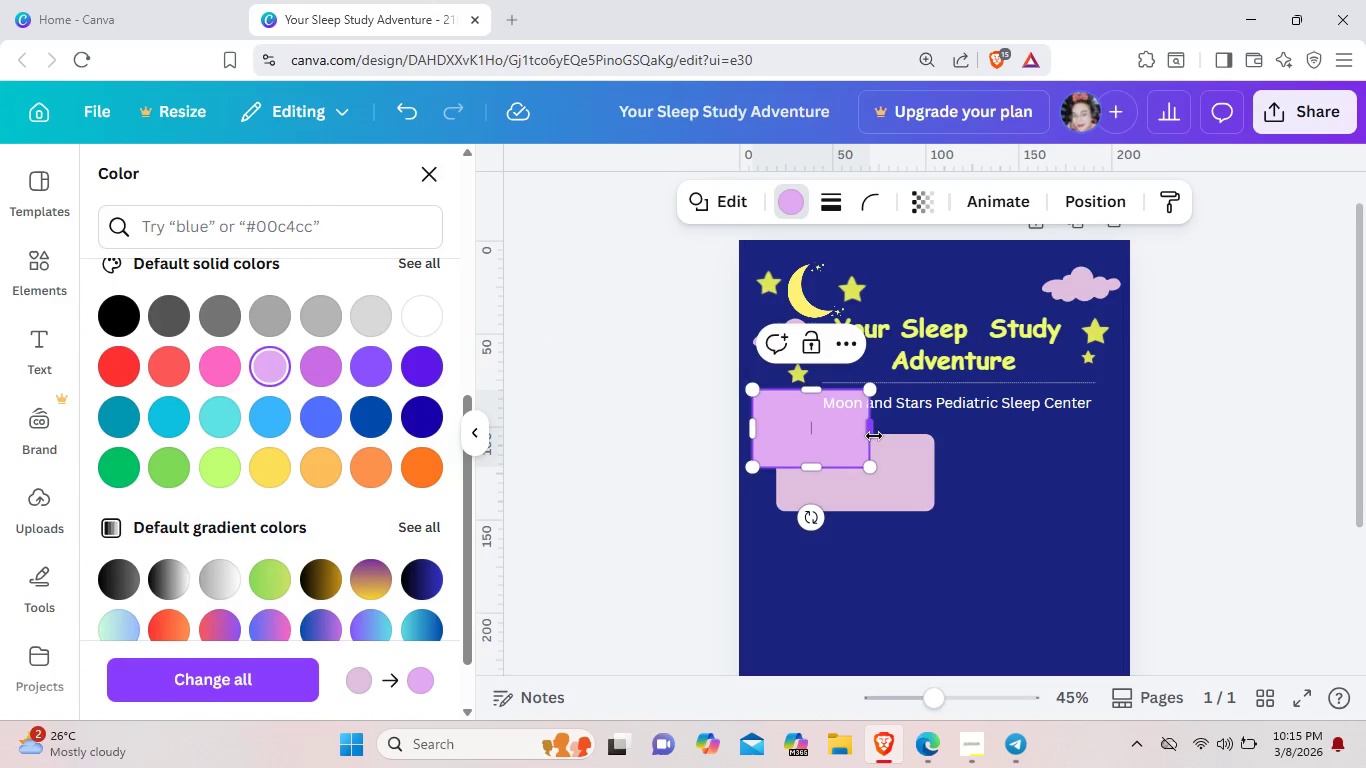 
left_click_drag(start_coordinate=[874, 436], to_coordinate=[933, 431])
 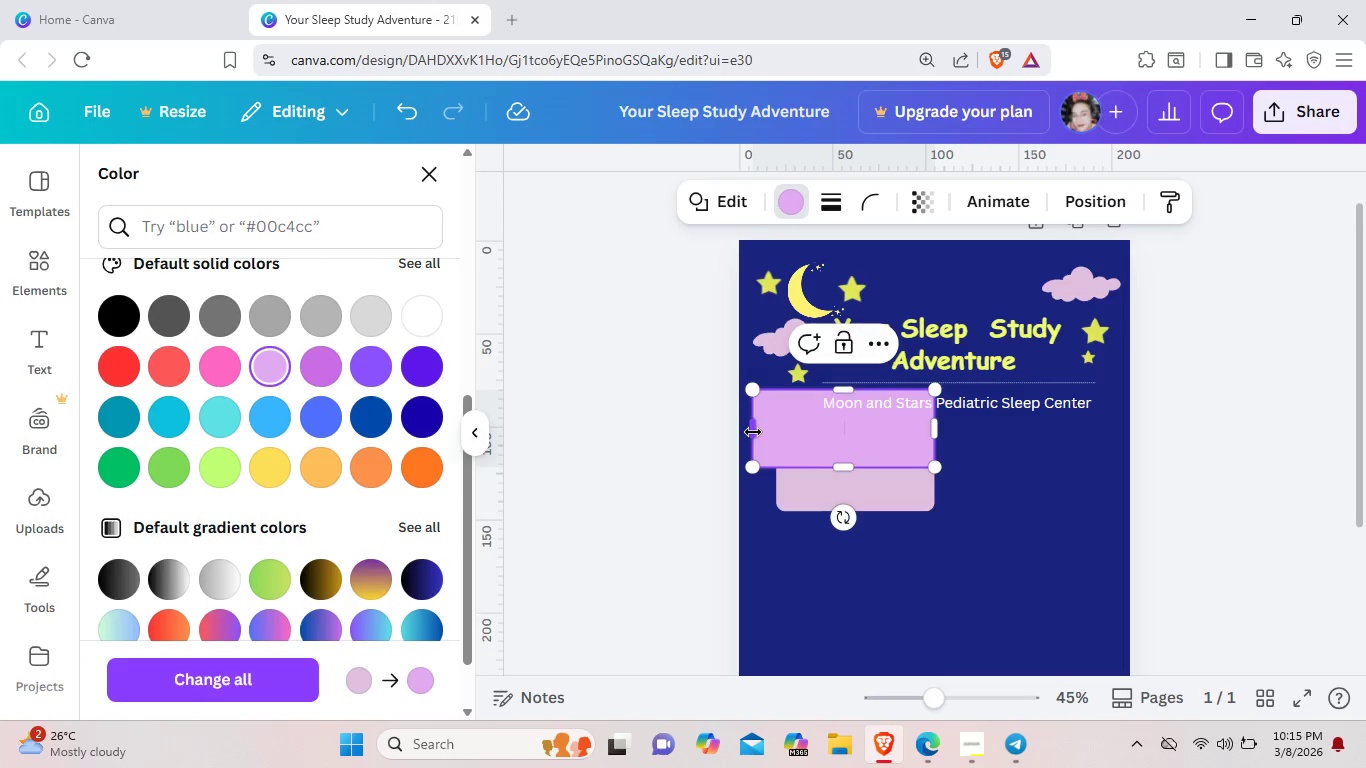 
left_click_drag(start_coordinate=[753, 431], to_coordinate=[777, 431])
 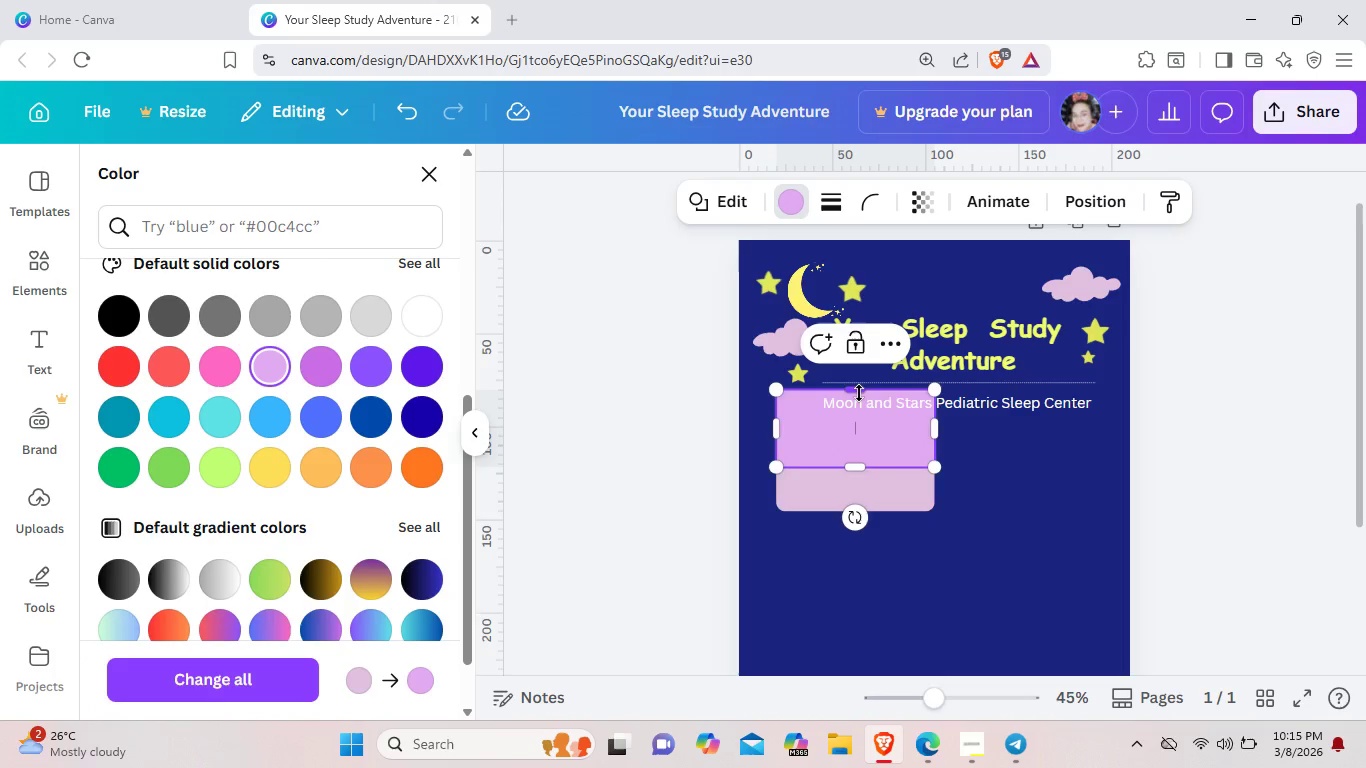 
left_click_drag(start_coordinate=[859, 393], to_coordinate=[874, 436])
 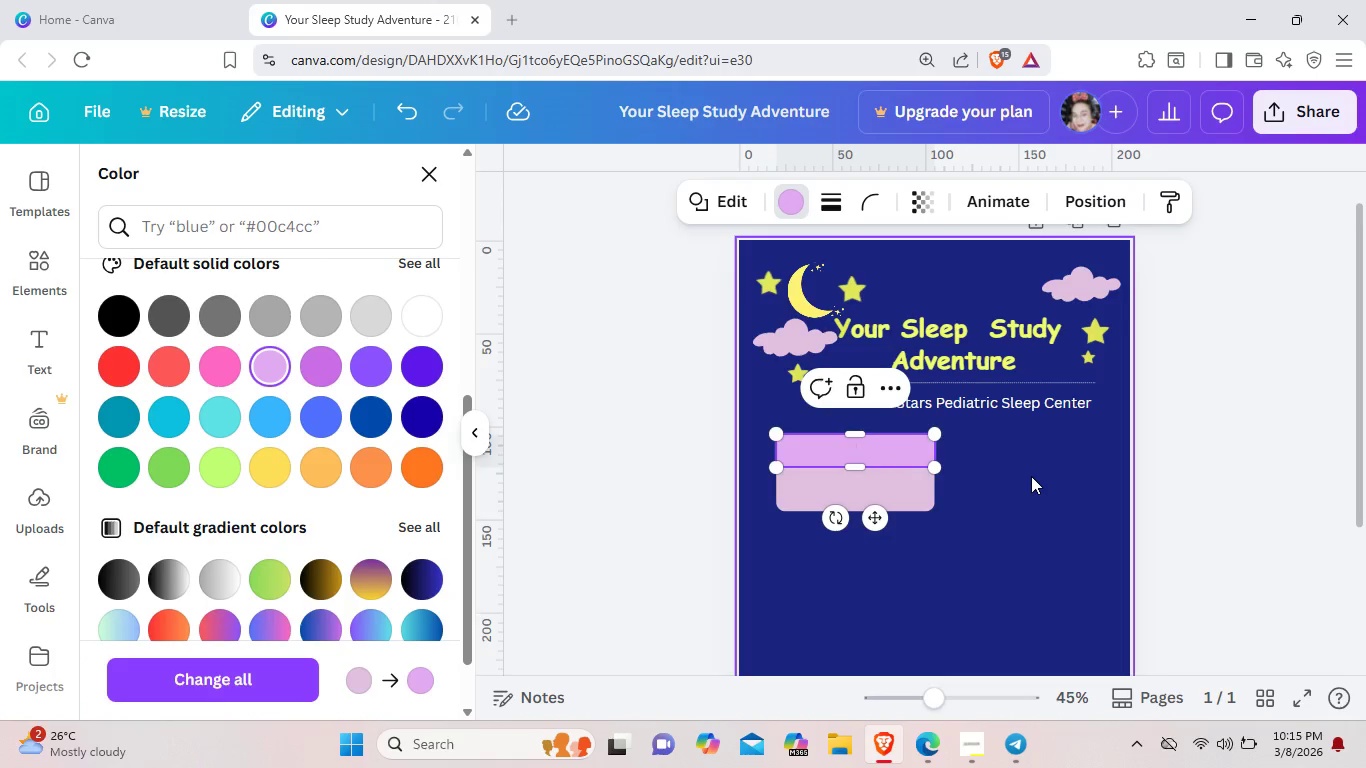 
left_click([1031, 476])
 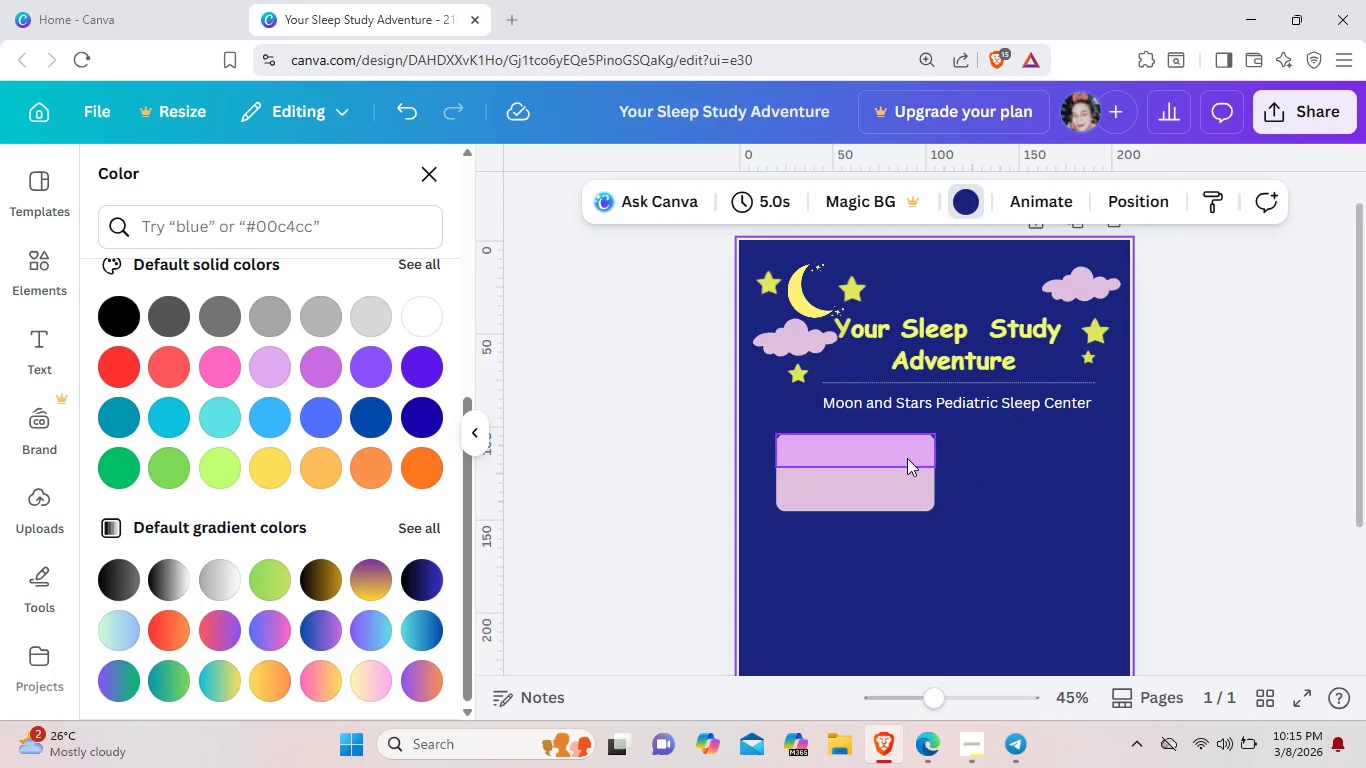 
left_click([878, 454])
 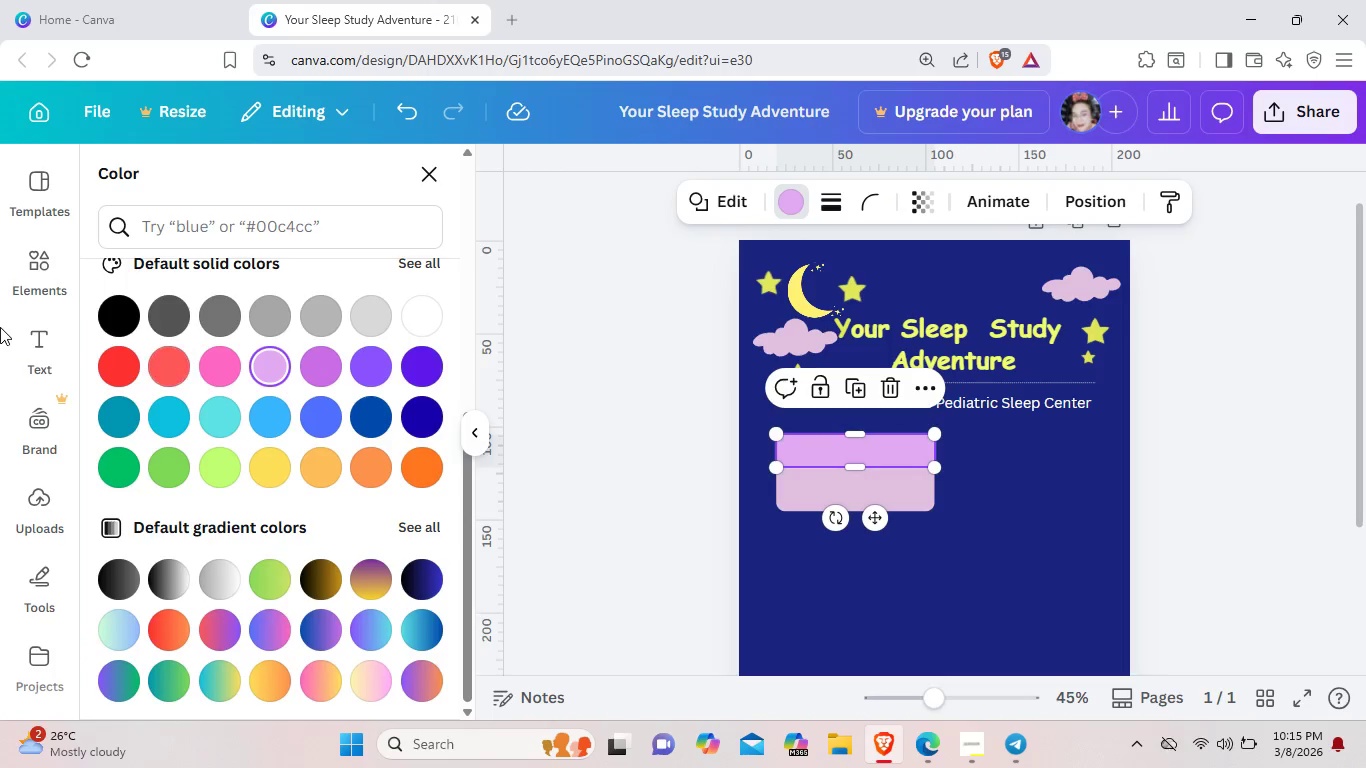 
left_click([51, 351])
 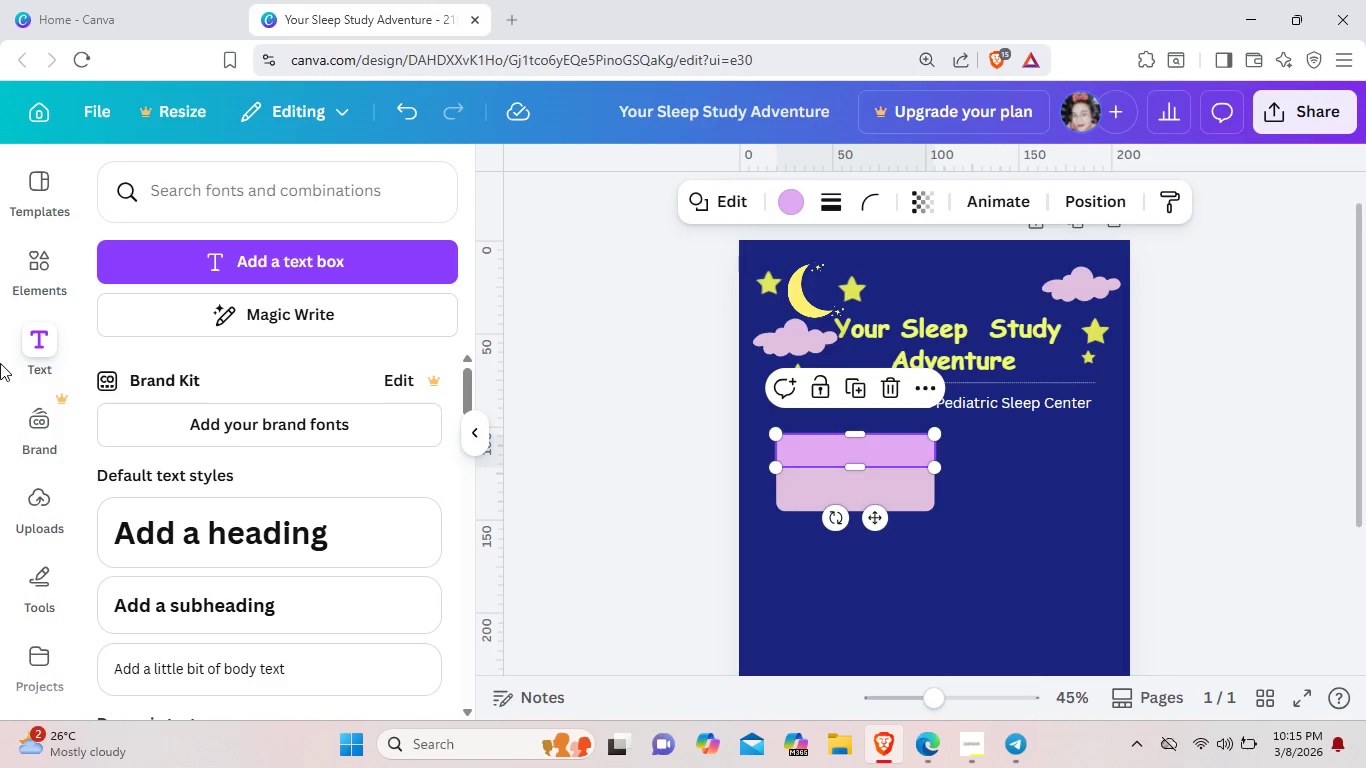 
scroll: coordinate [154, 490], scroll_direction: down, amount: 2.0
 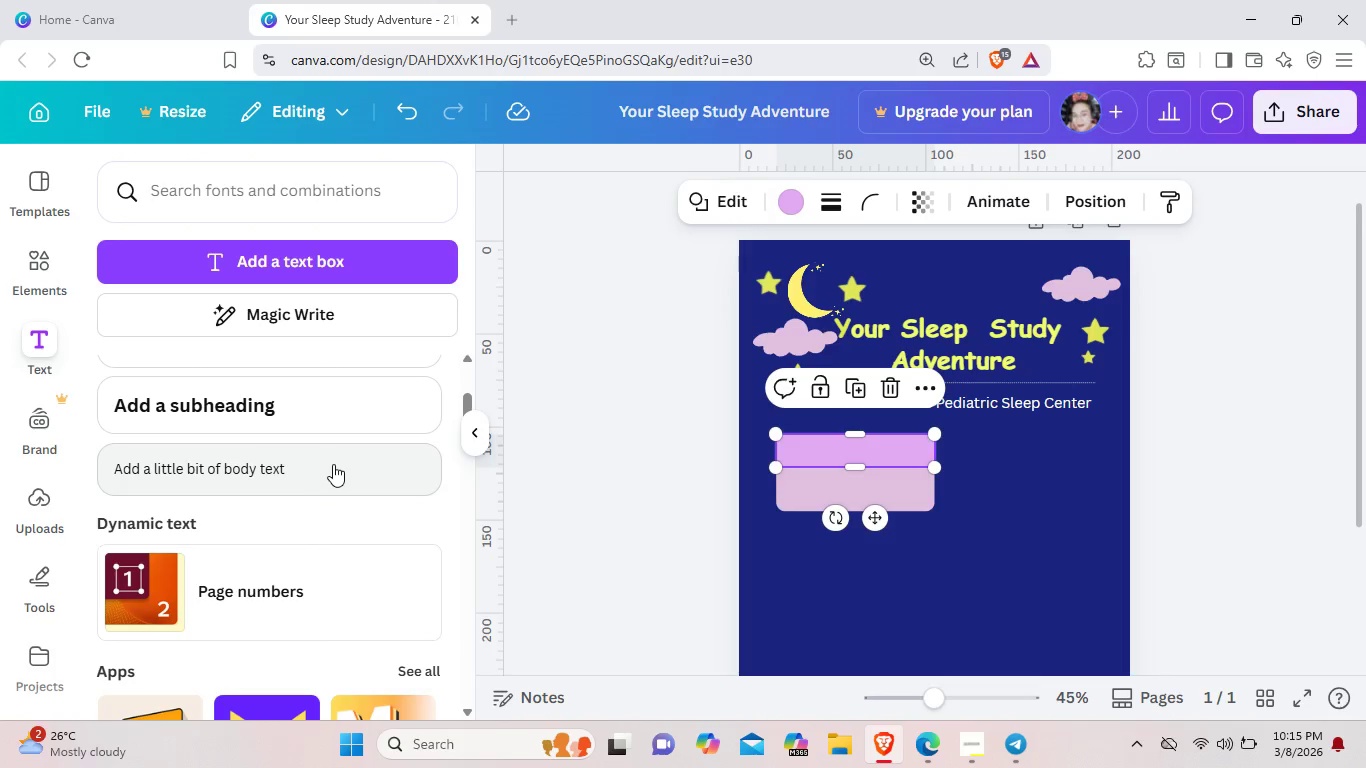 
left_click([333, 464])
 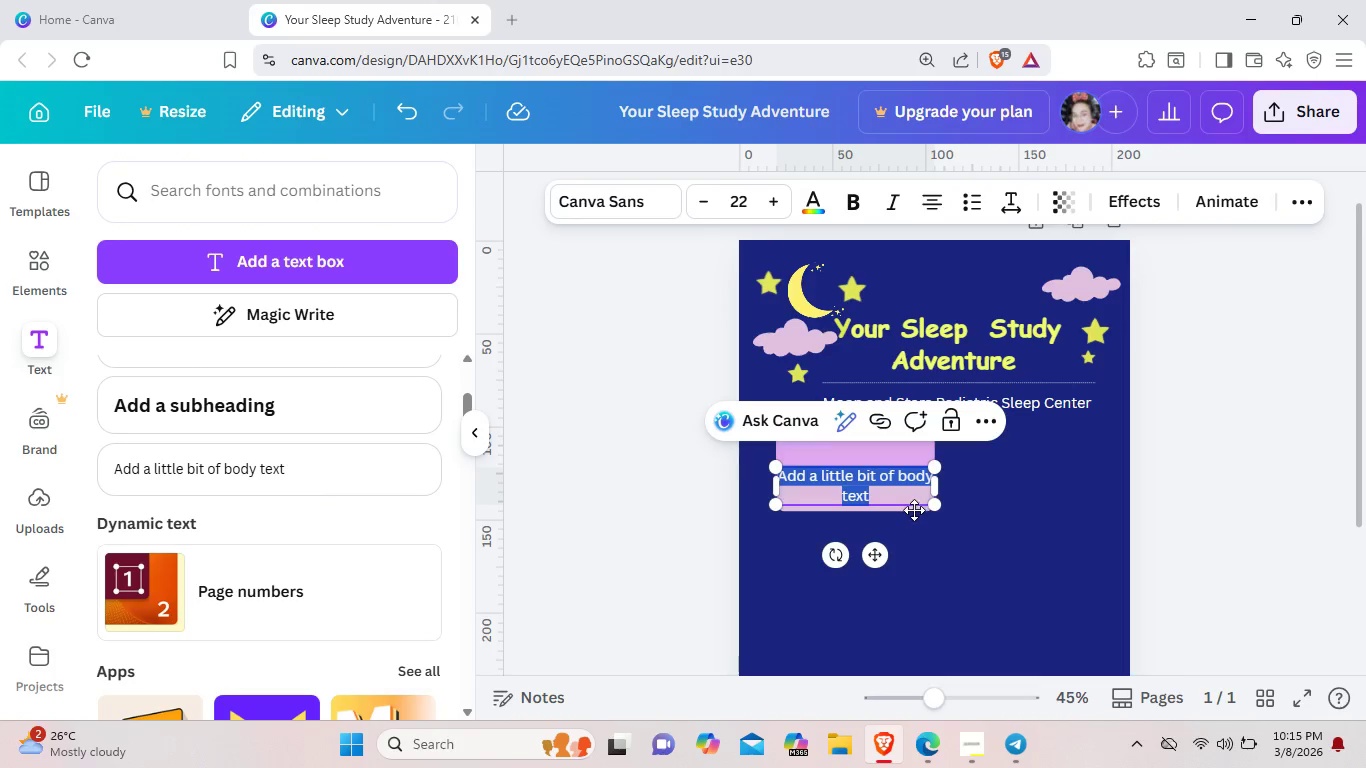 
left_click([911, 503])
 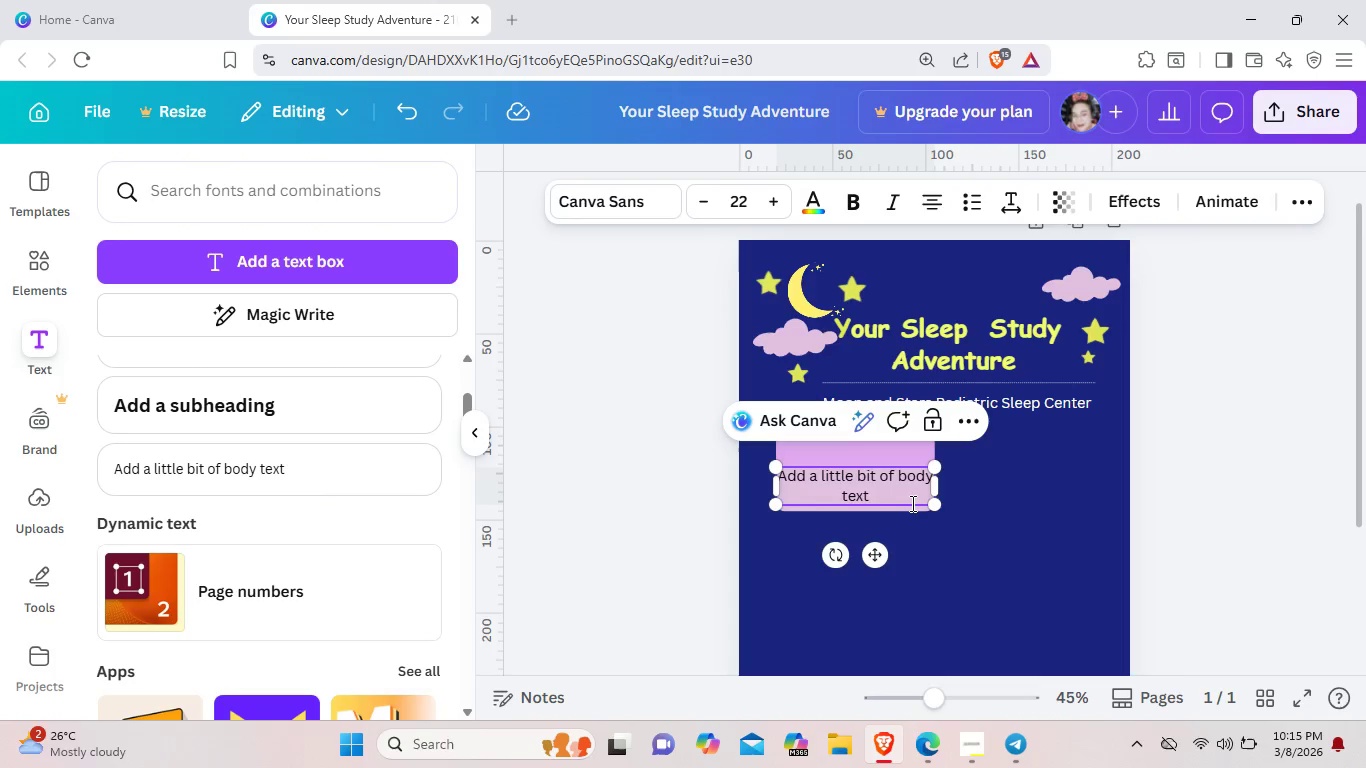 
key(Backspace)
 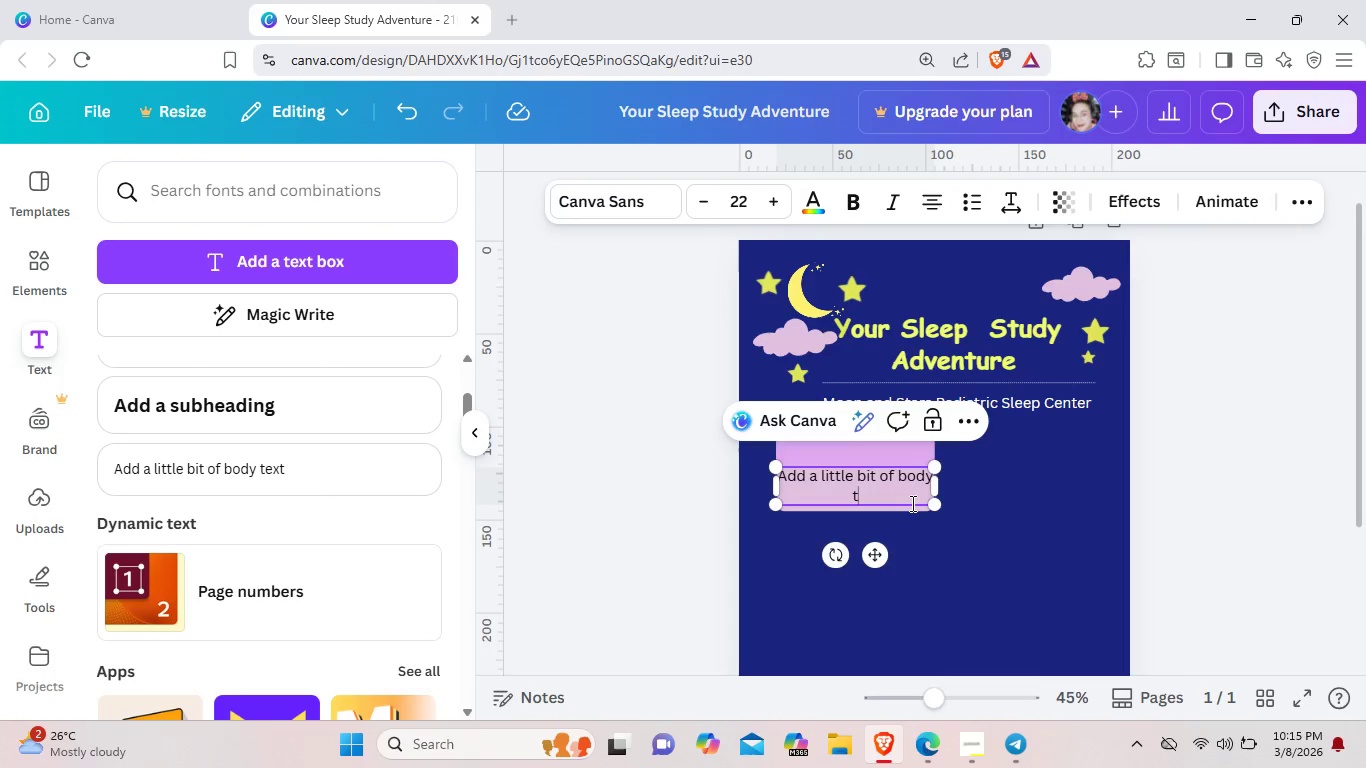 
key(Backspace)
 